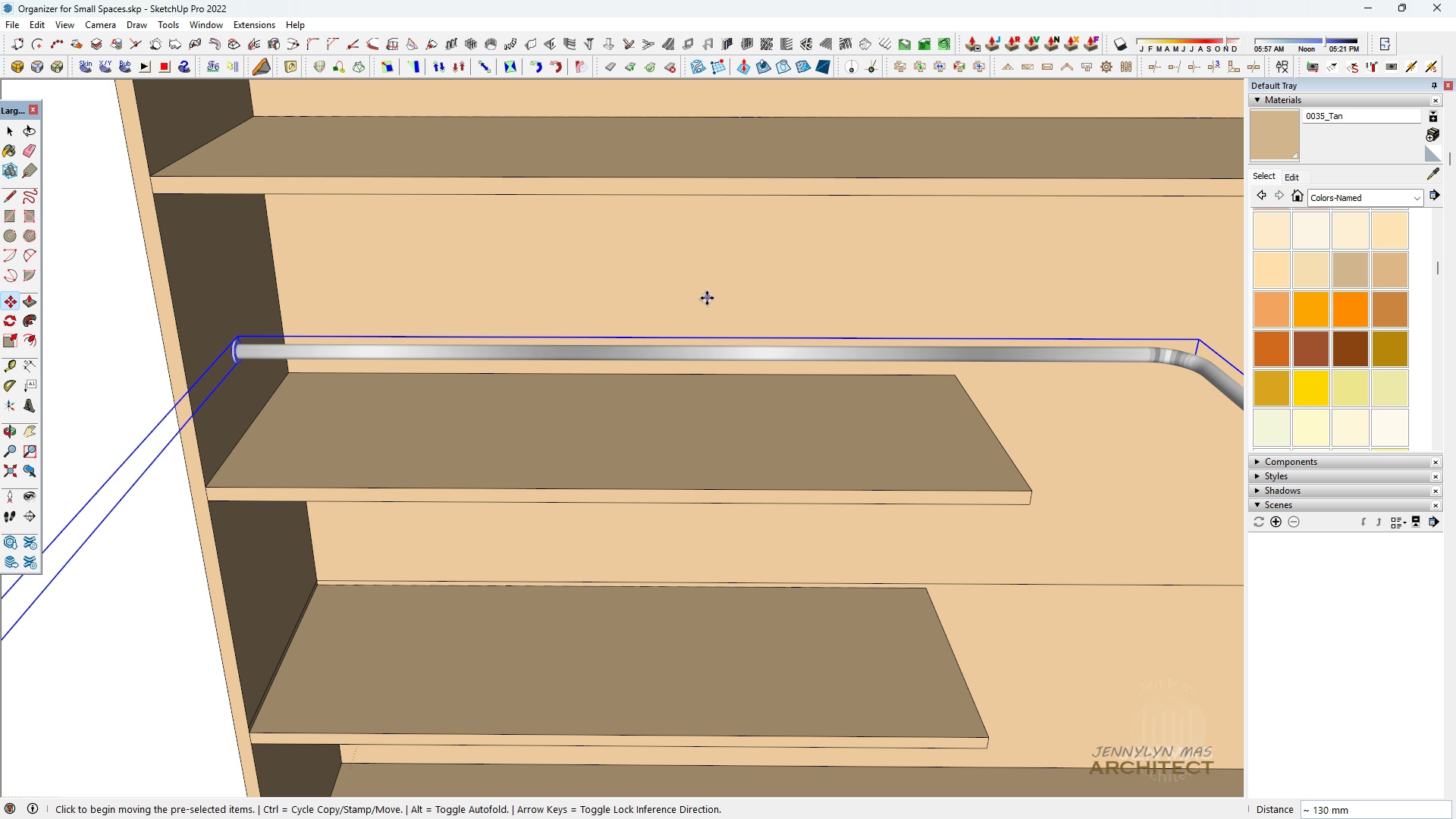 
type( hh )
 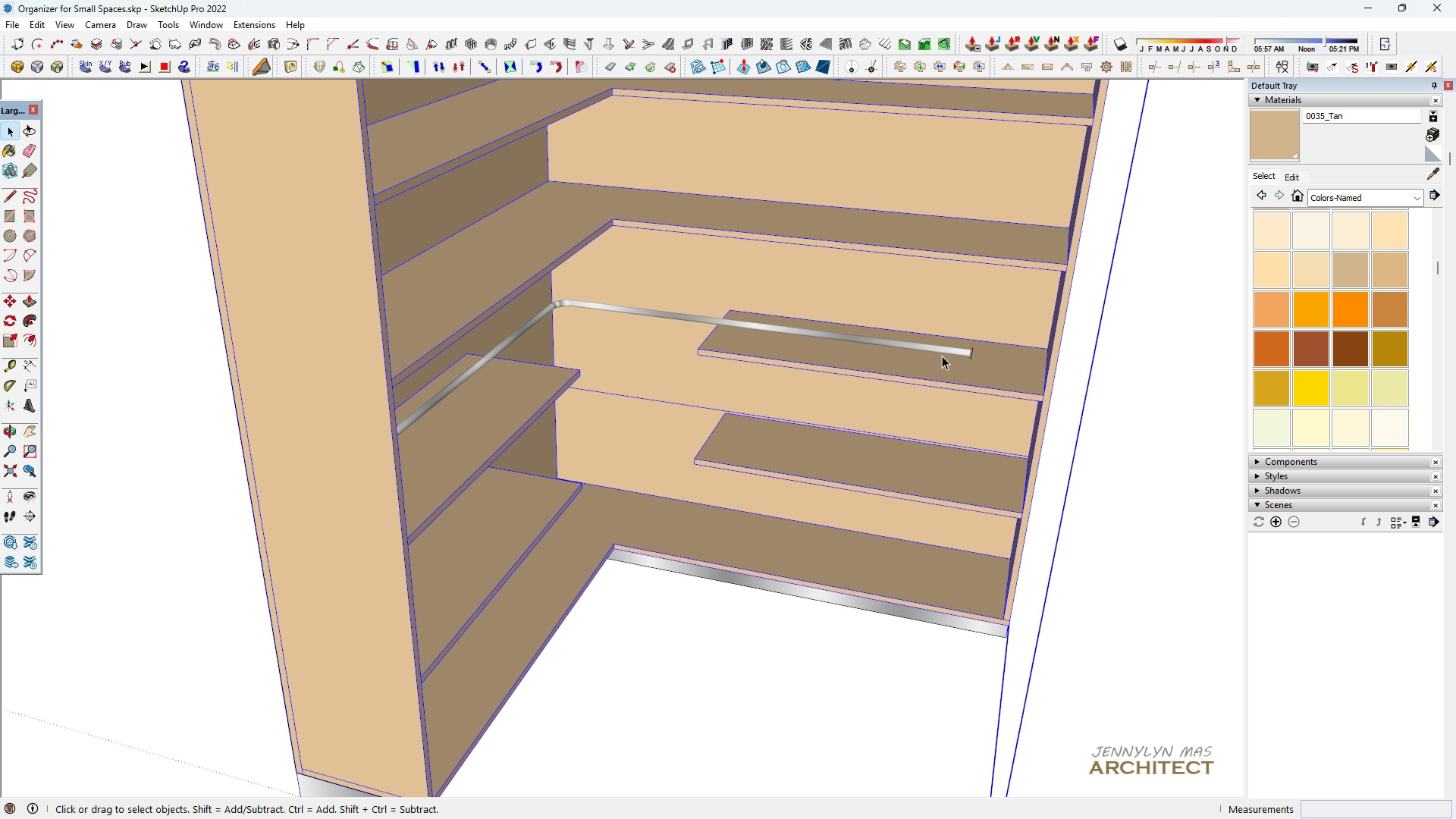 
scroll: coordinate [440, 351], scroll_direction: down, amount: 8.0
 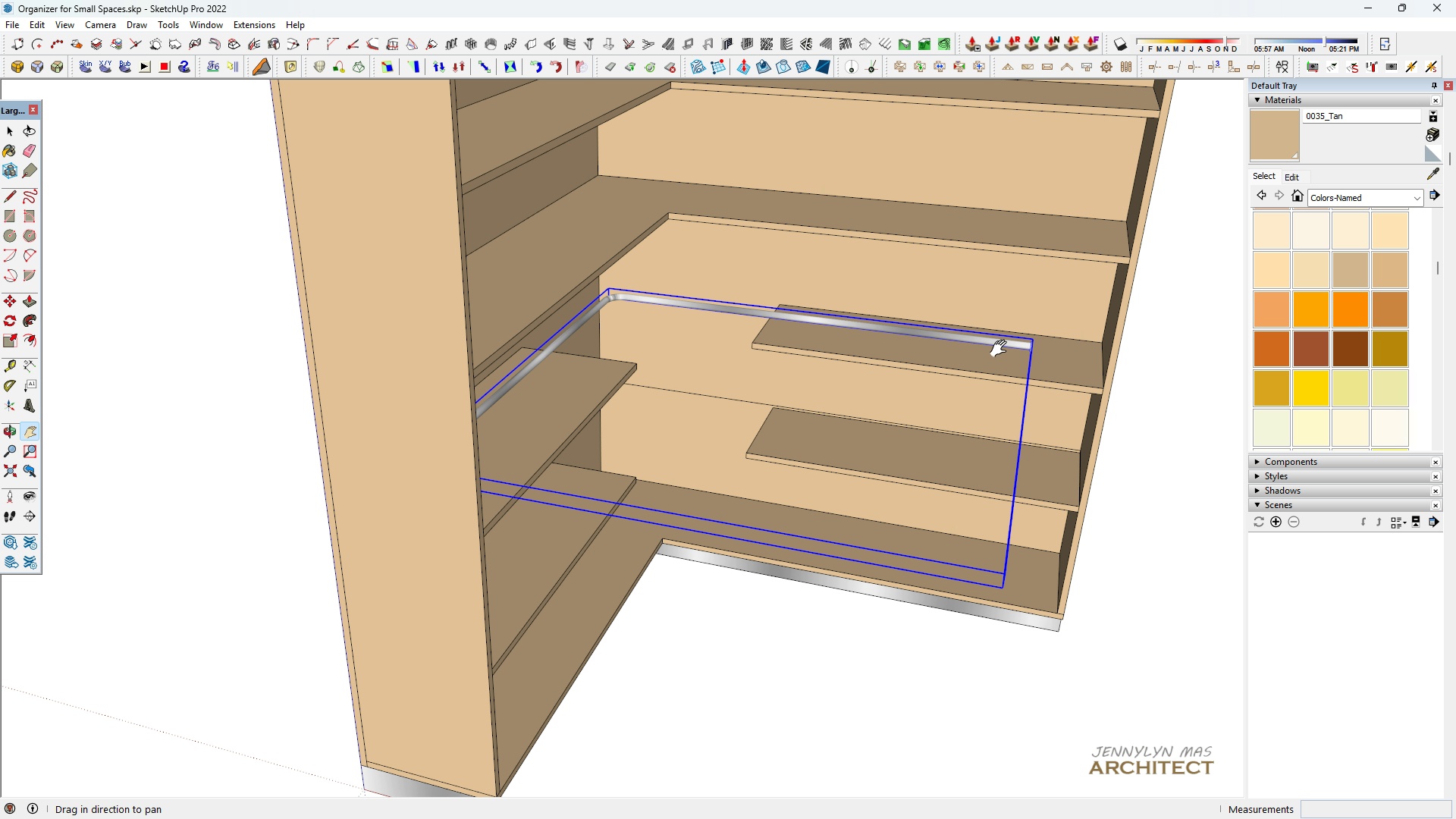 
left_click_drag(start_coordinate=[1003, 349], to_coordinate=[943, 356])
 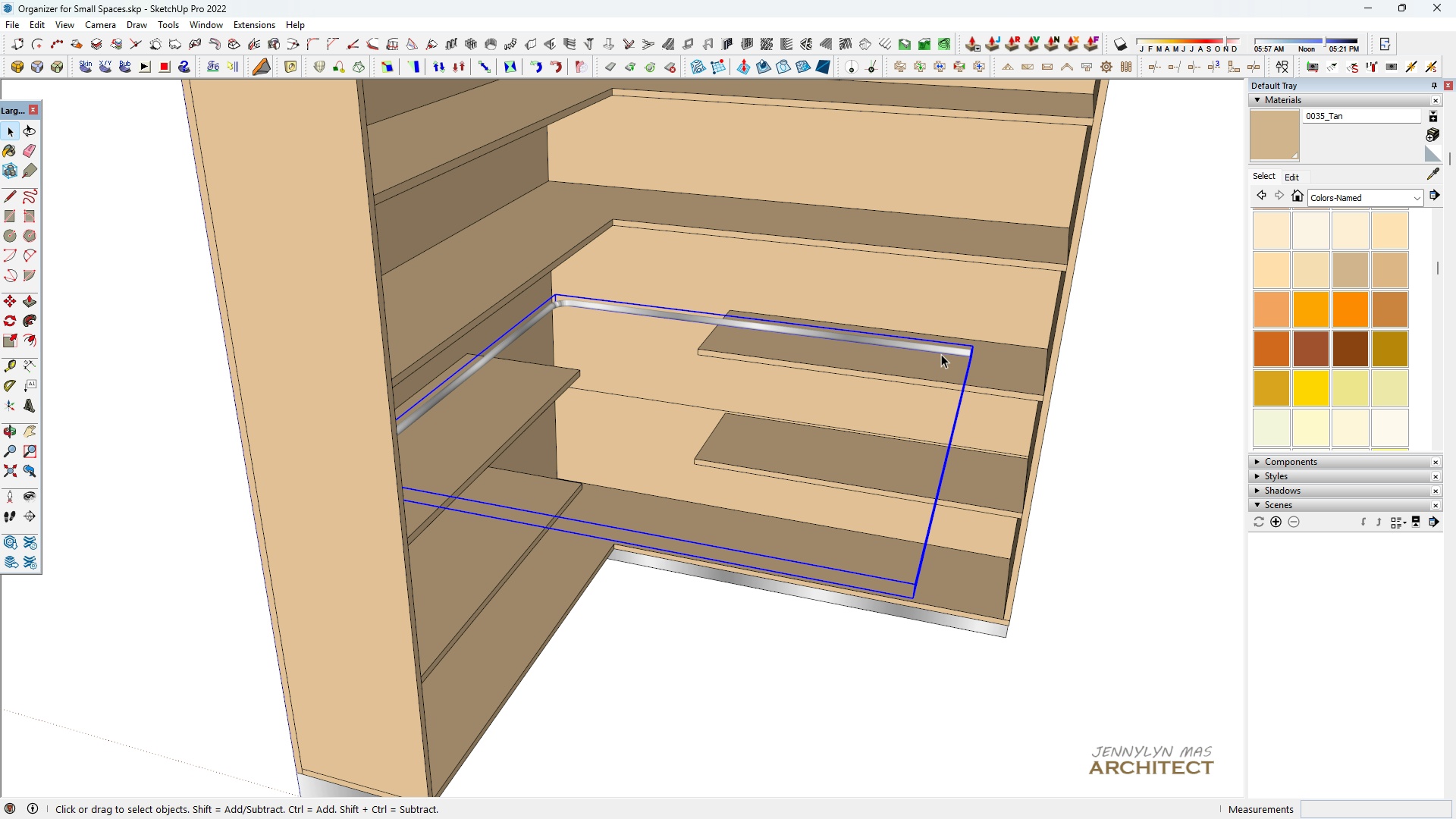 
double_click([941, 354])
 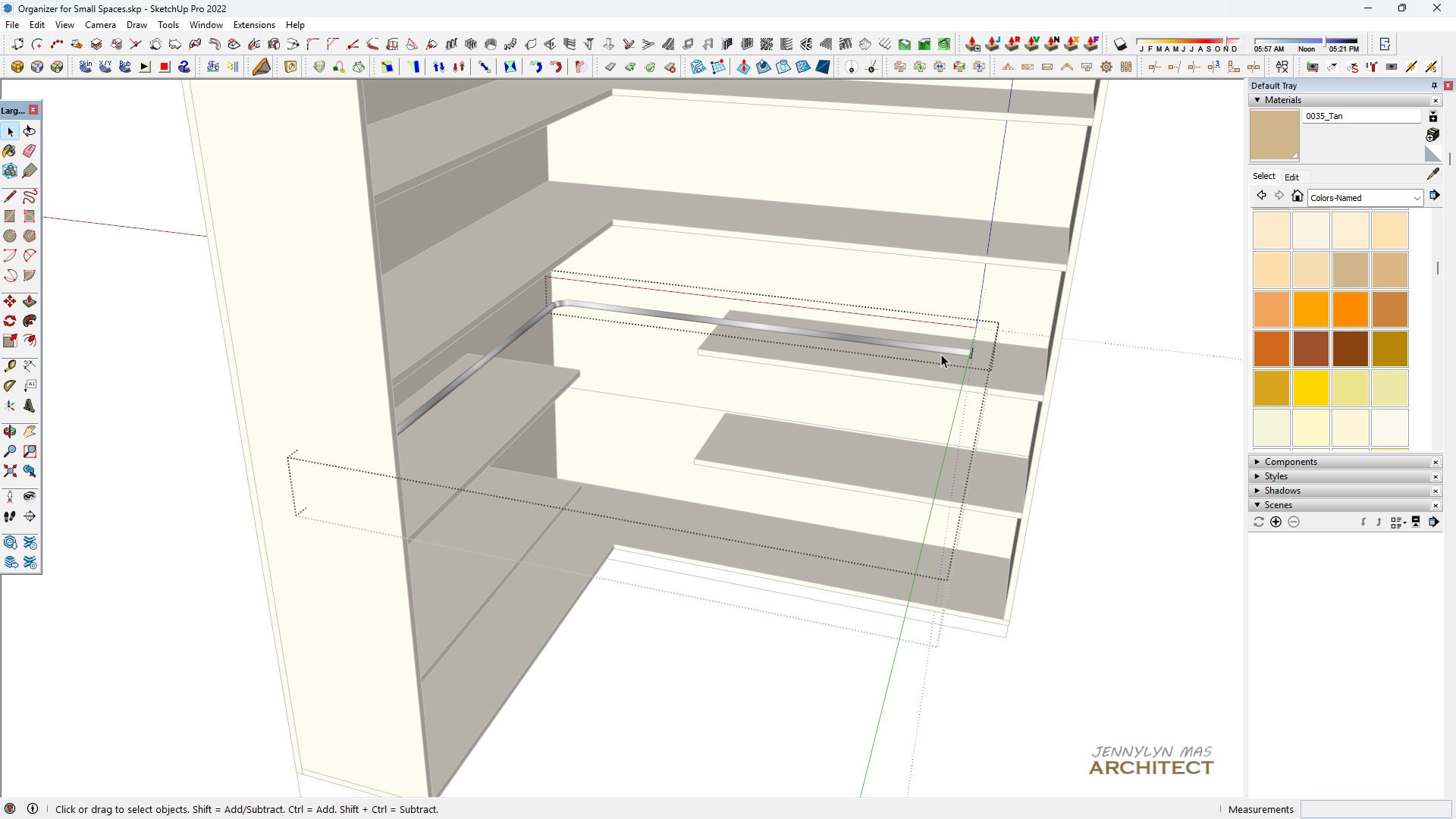 
triple_click([941, 354])
 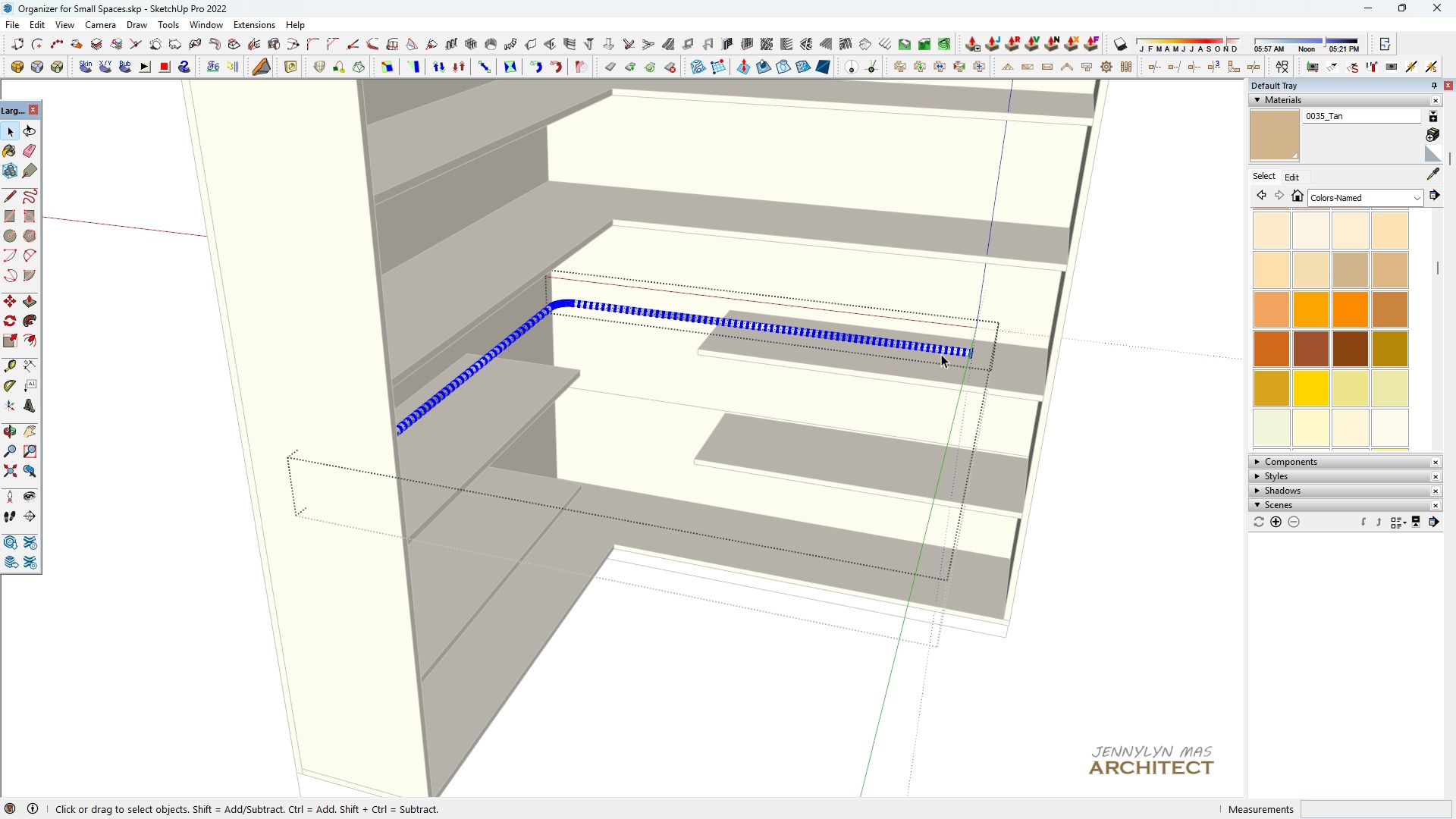 
triple_click([941, 354])
 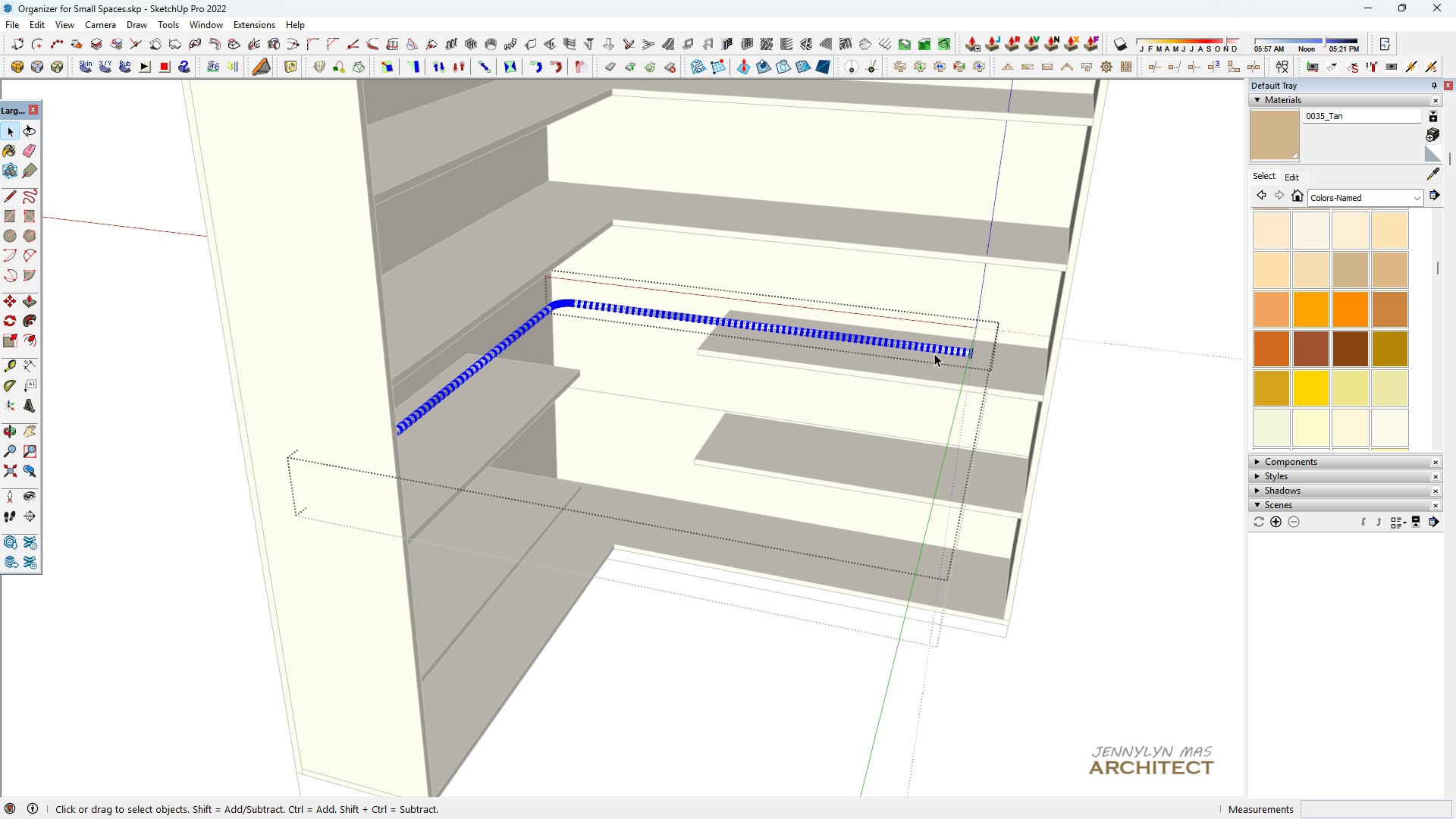 
key(H)
 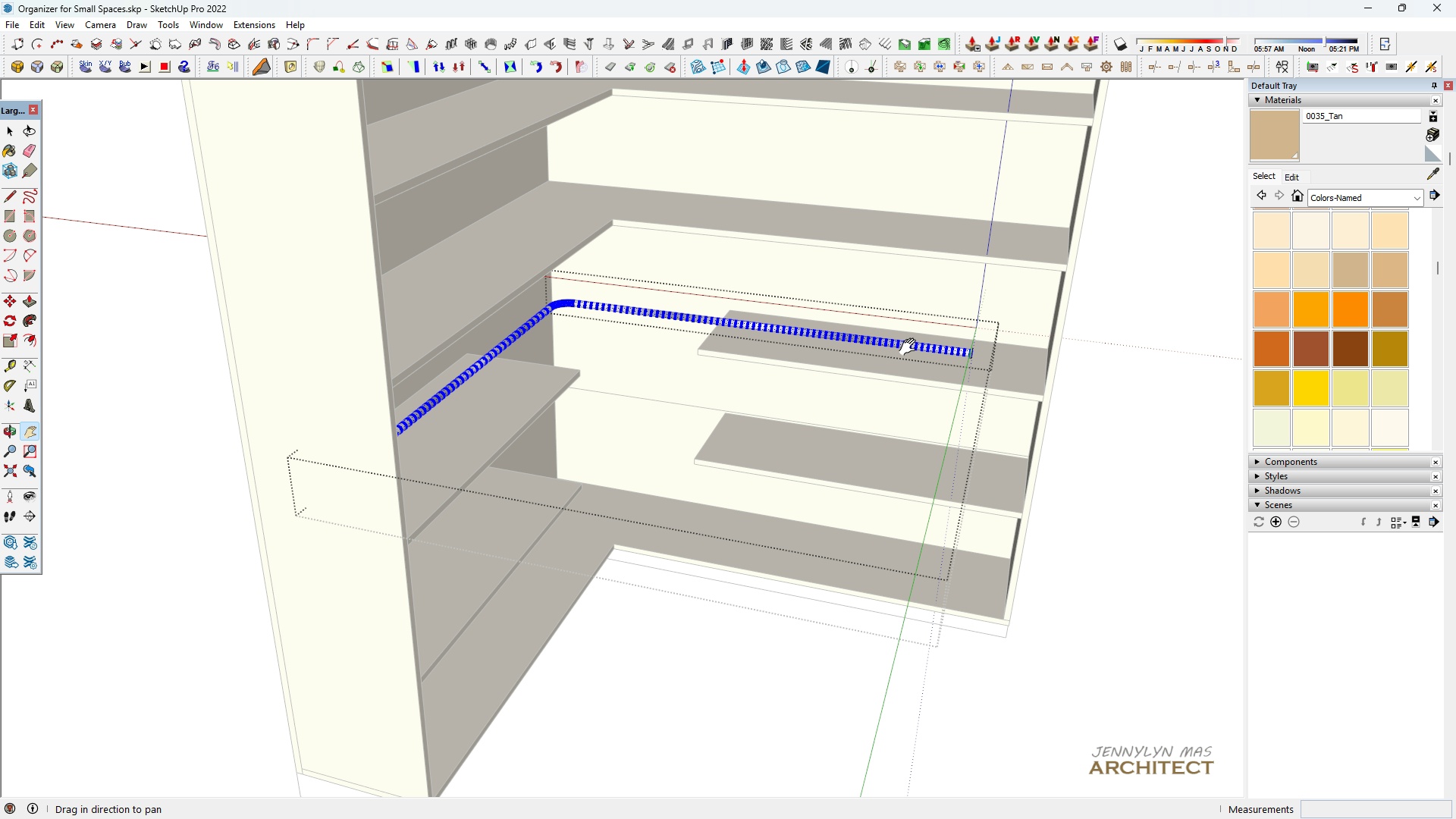 
left_click_drag(start_coordinate=[915, 348], to_coordinate=[656, 395])
 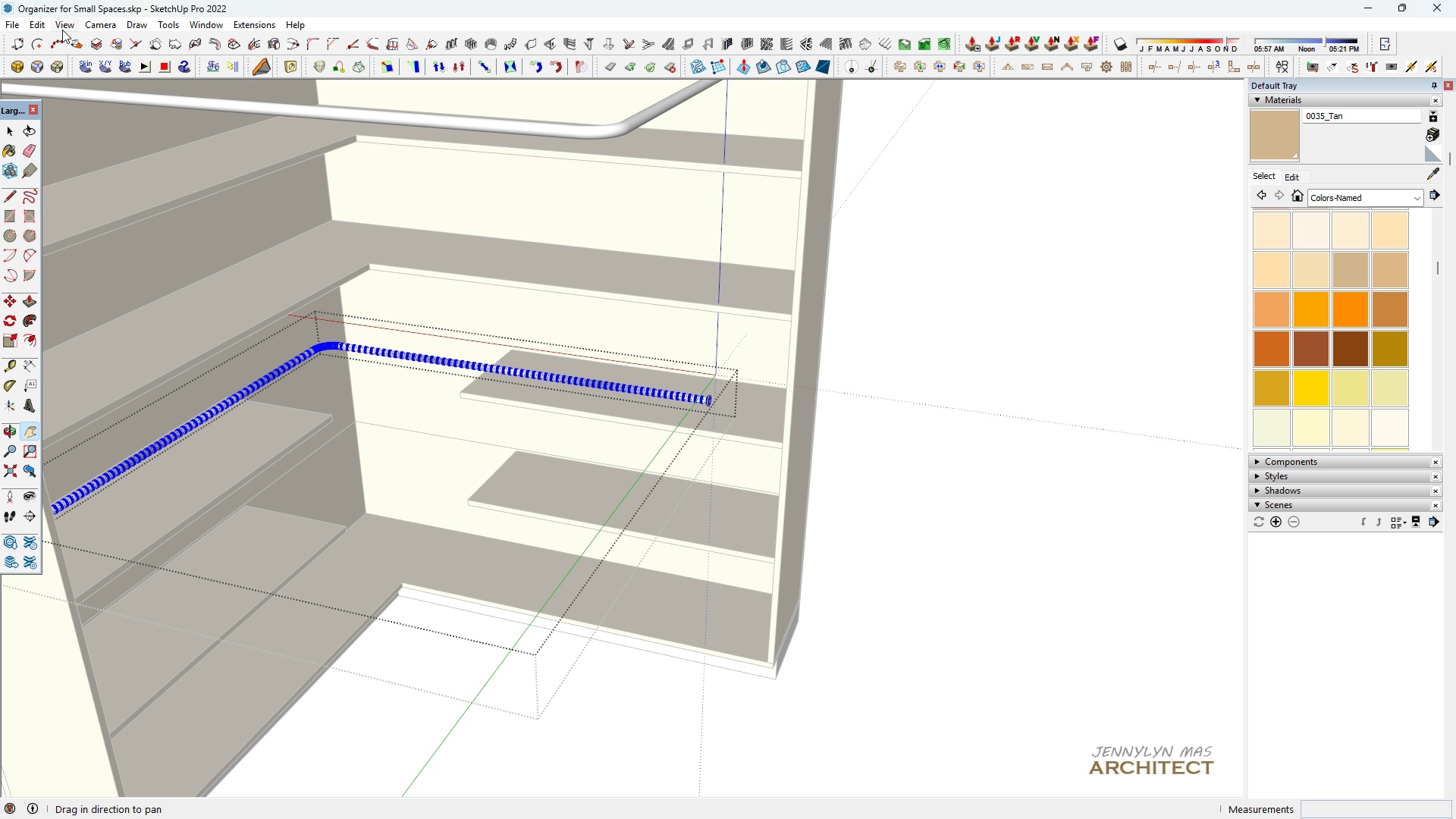 
left_click([65, 28])
 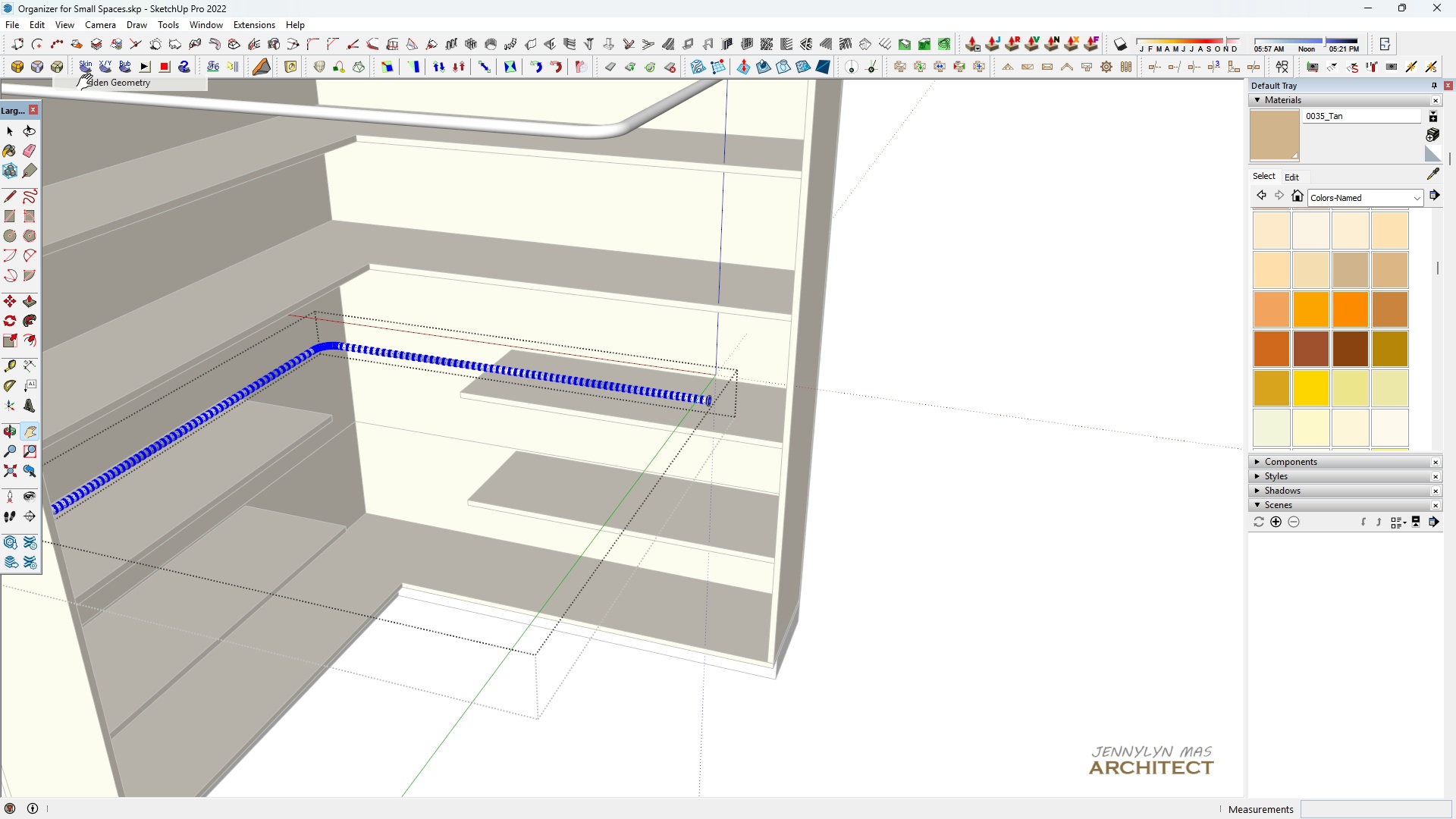 
left_click([88, 83])
 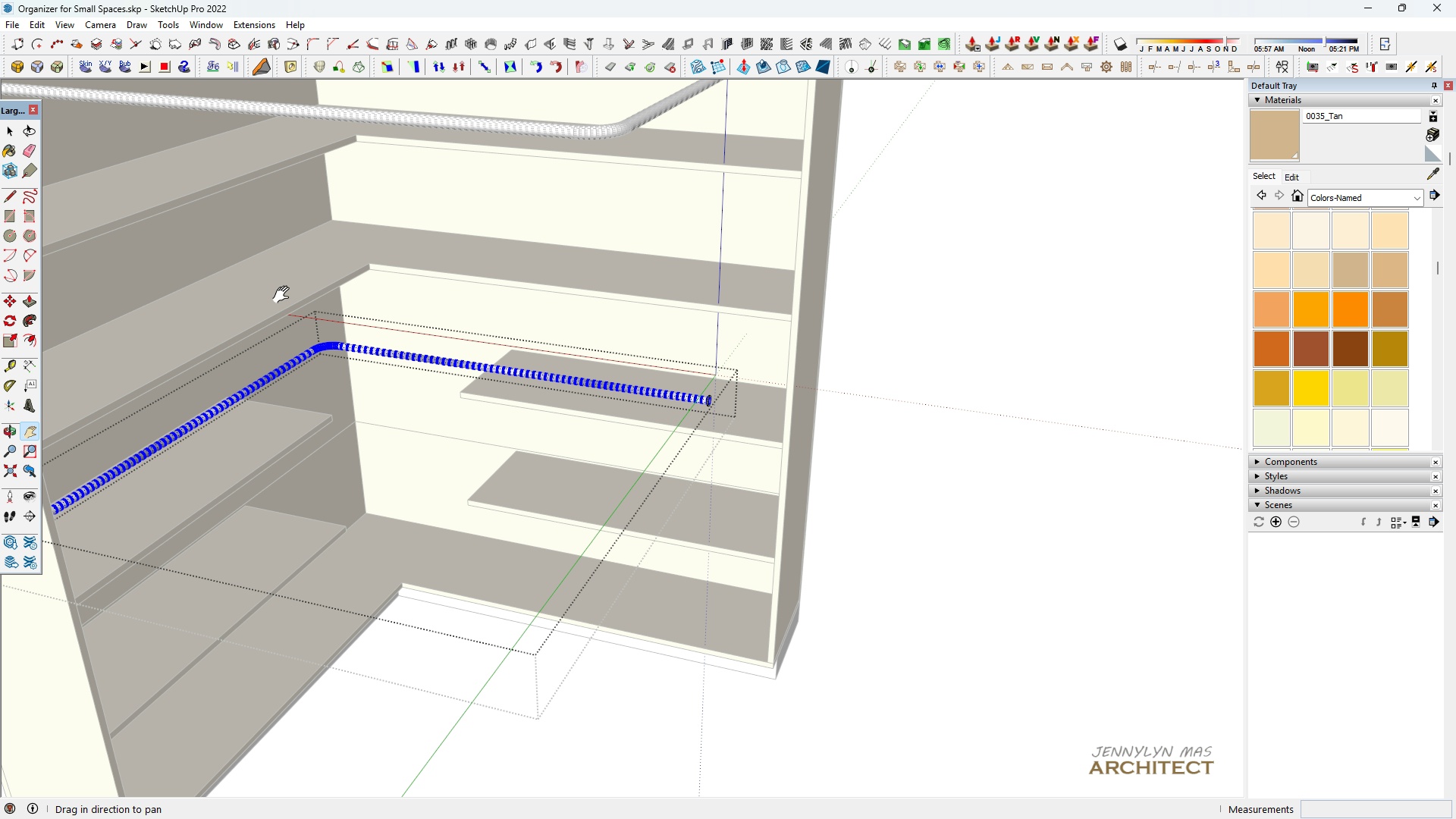 
key(Space)
 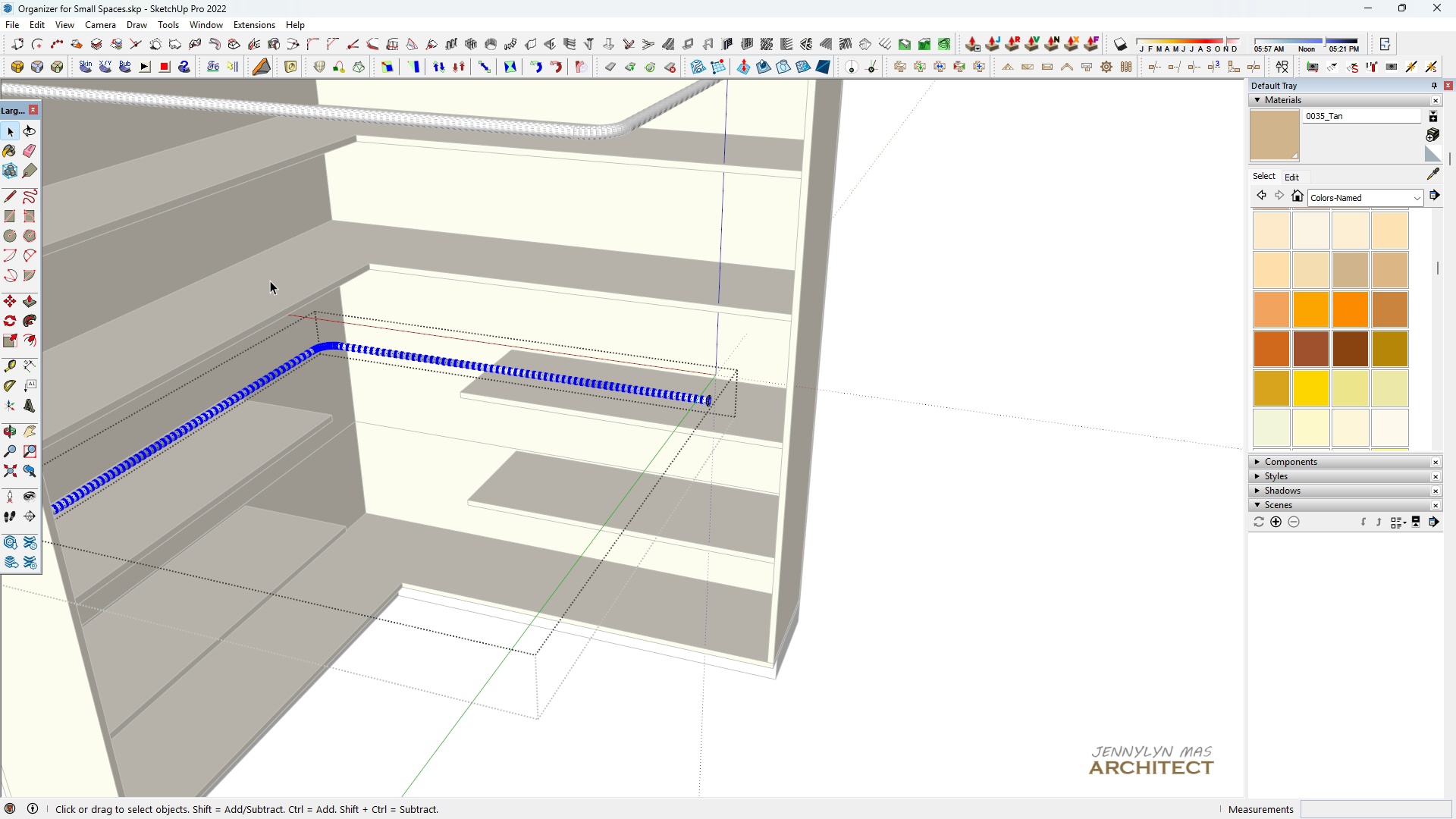 
left_click_drag(start_coordinate=[274, 281], to_coordinate=[979, 572])
 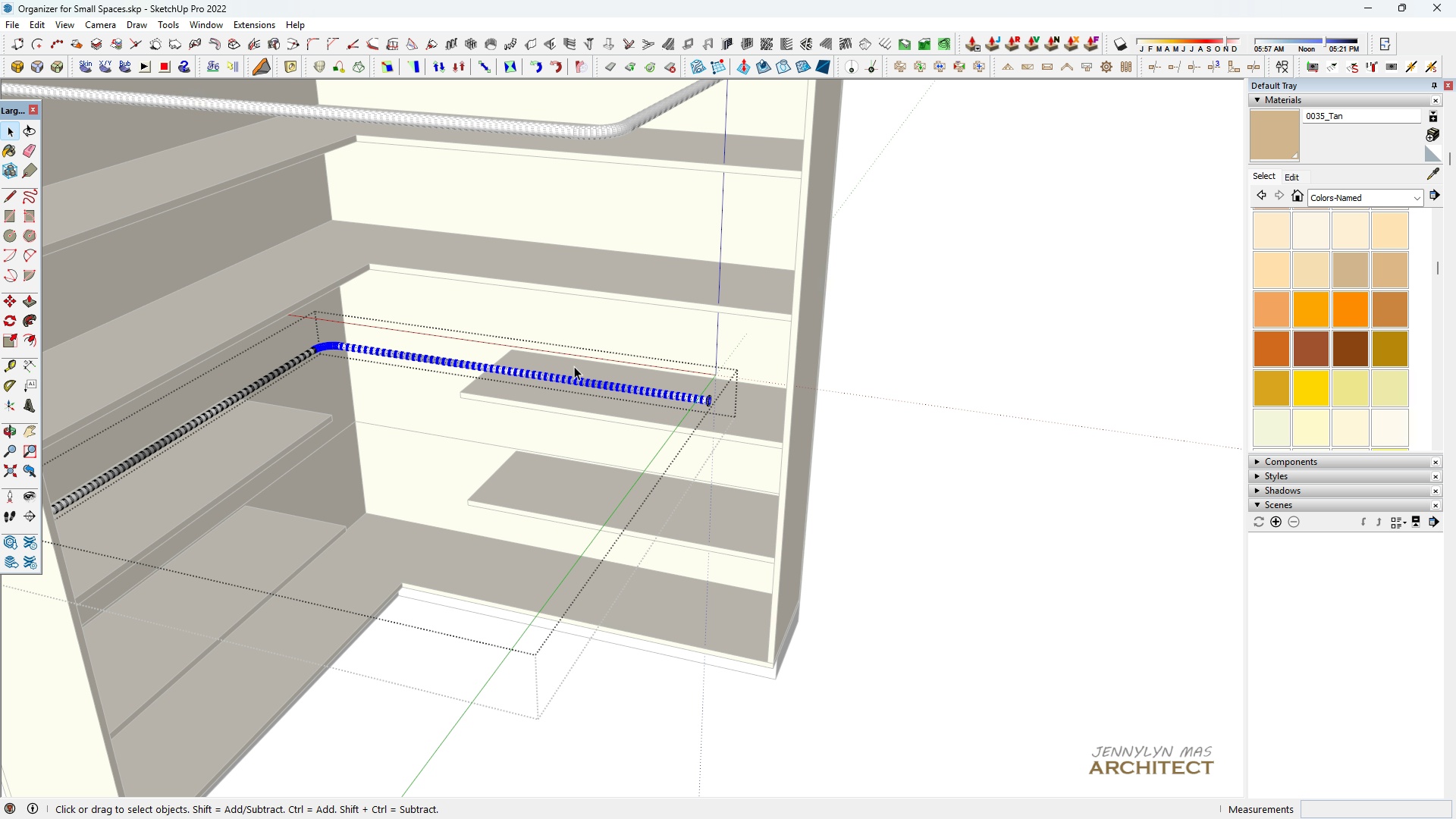 
key(M)
 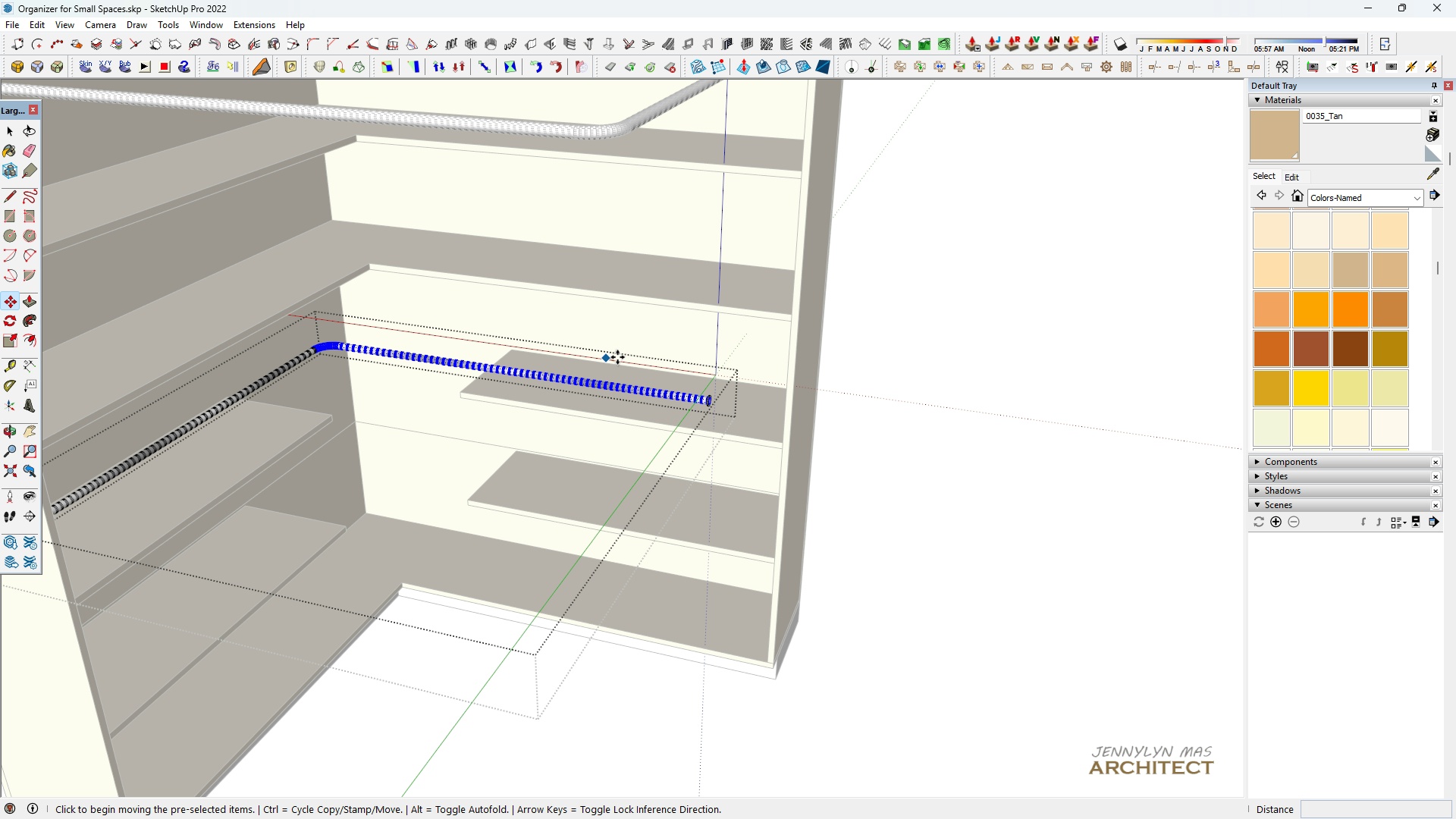 
scroll: coordinate [751, 458], scroll_direction: up, amount: 15.0
 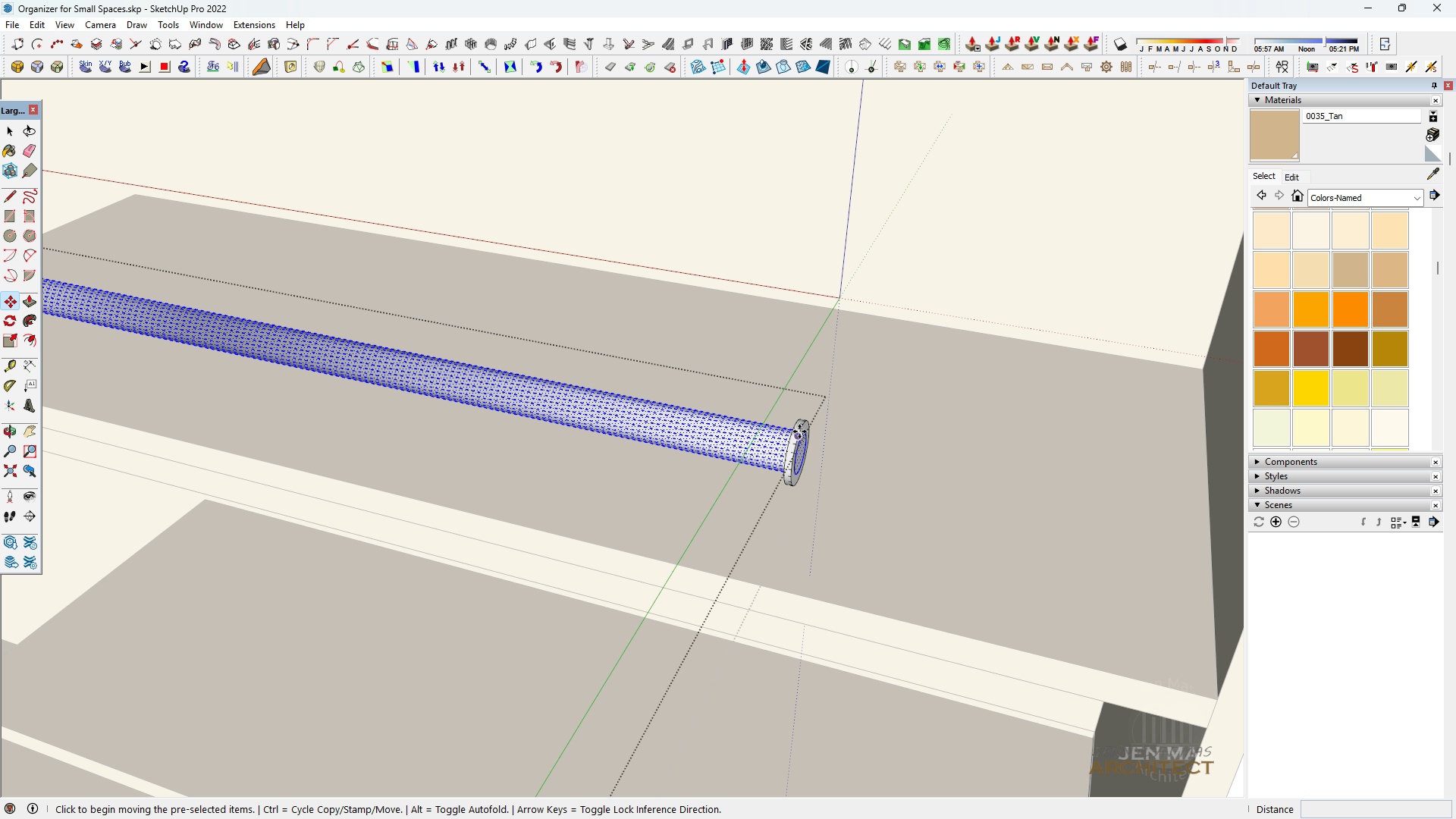 
key(Space)
 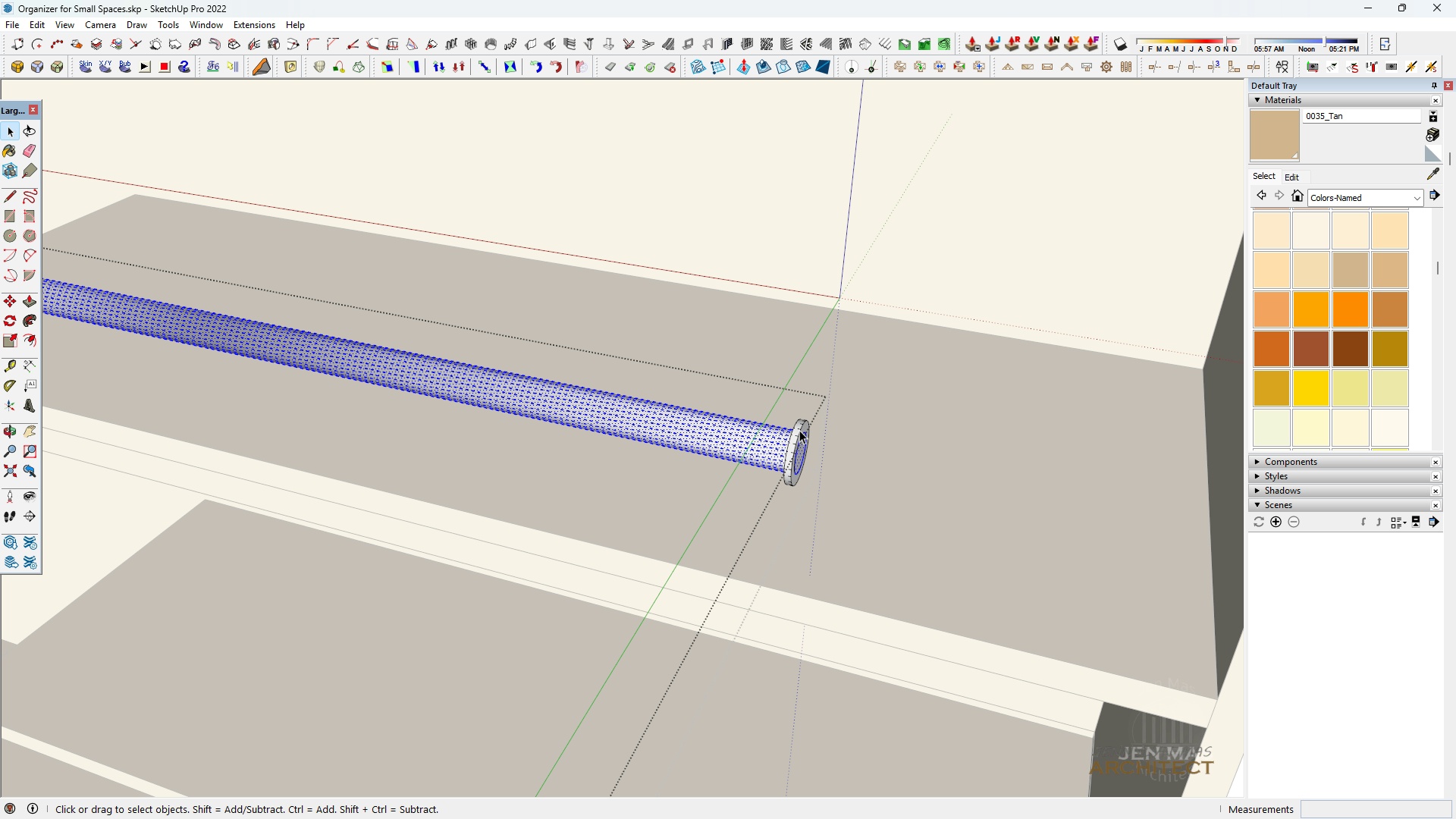 
hold_key(key=ControlLeft, duration=0.71)
left_click([799, 428])
 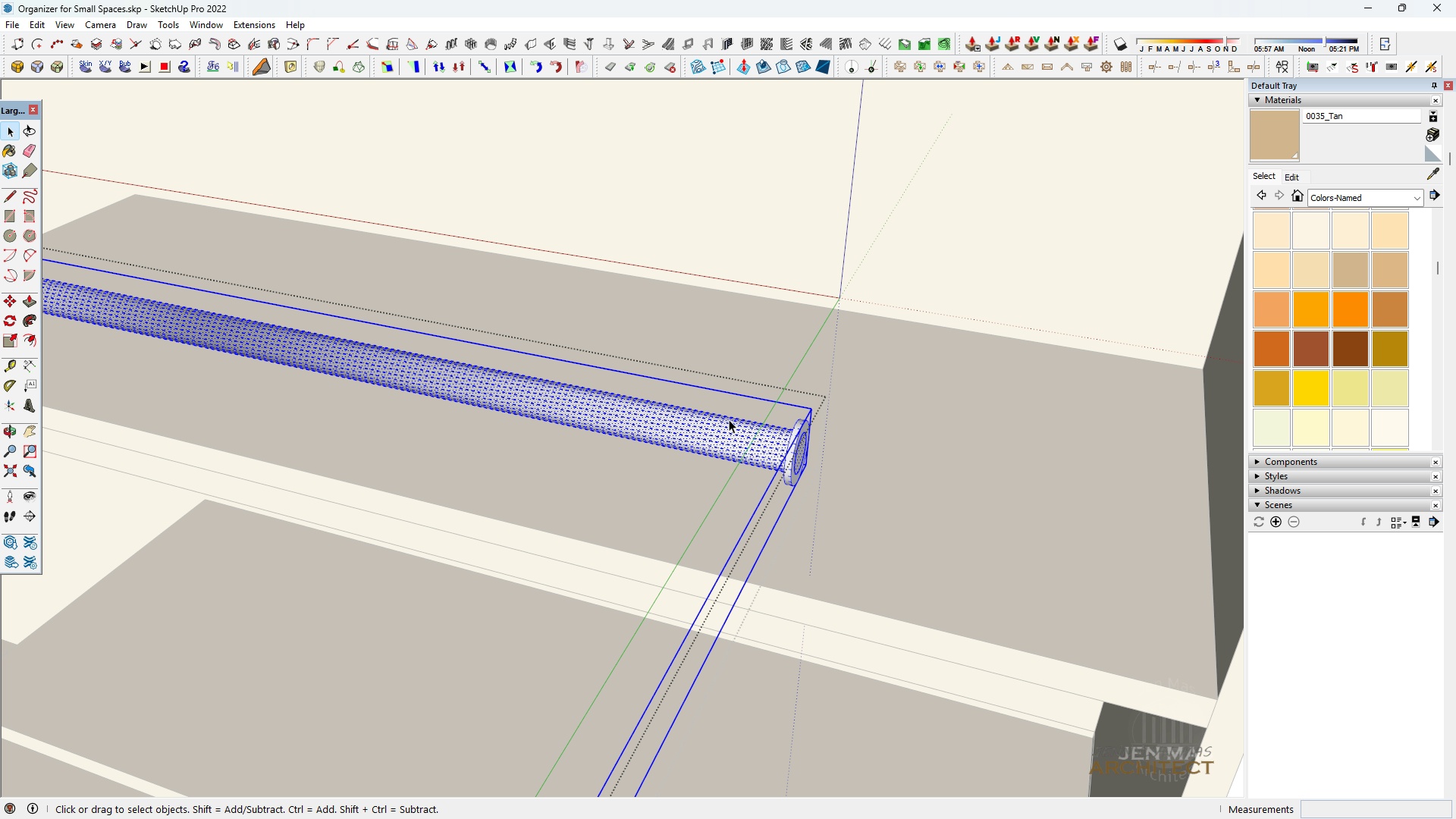 
scroll: coordinate [675, 415], scroll_direction: down, amount: 13.0
 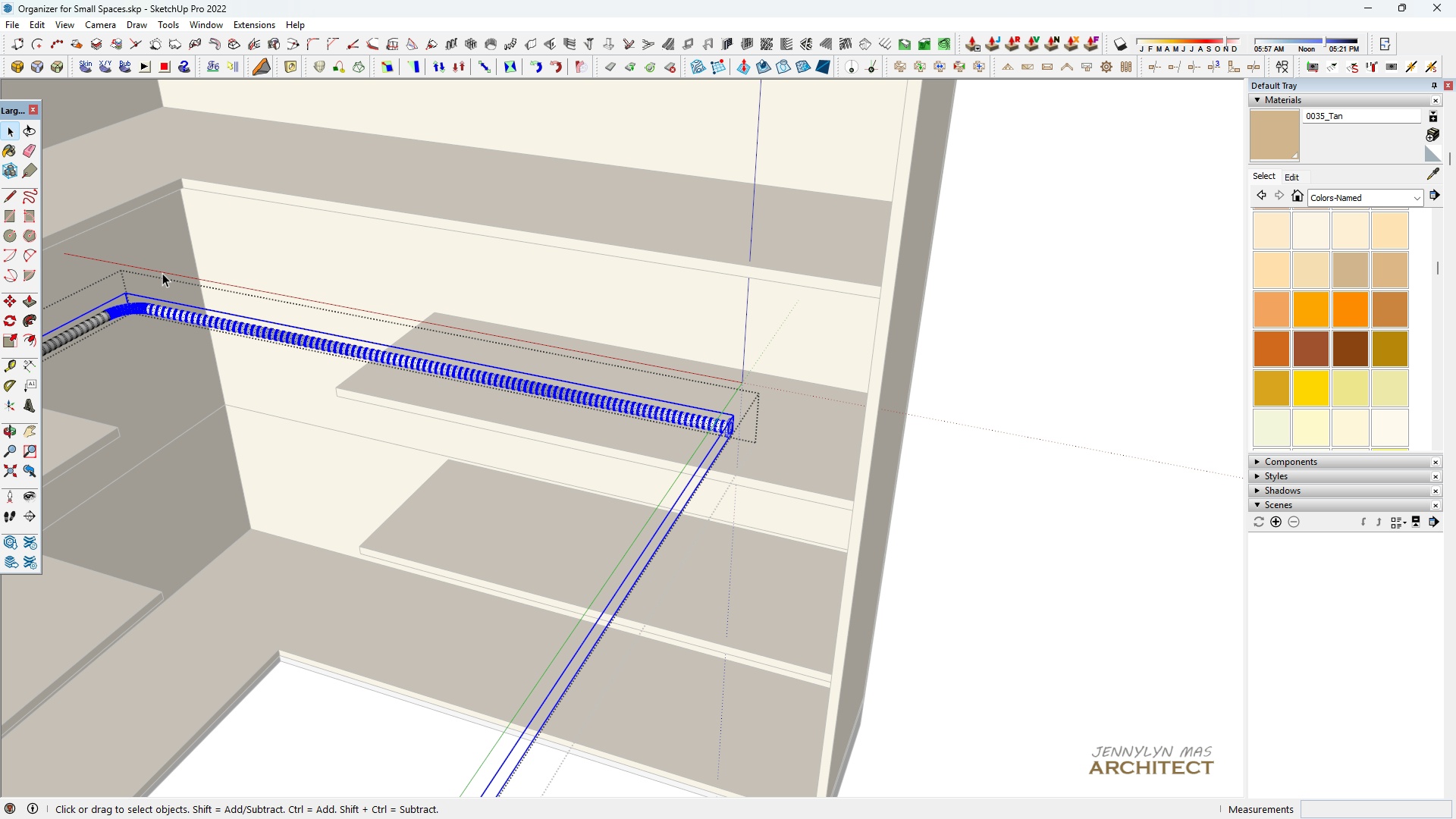 
key(Space)
 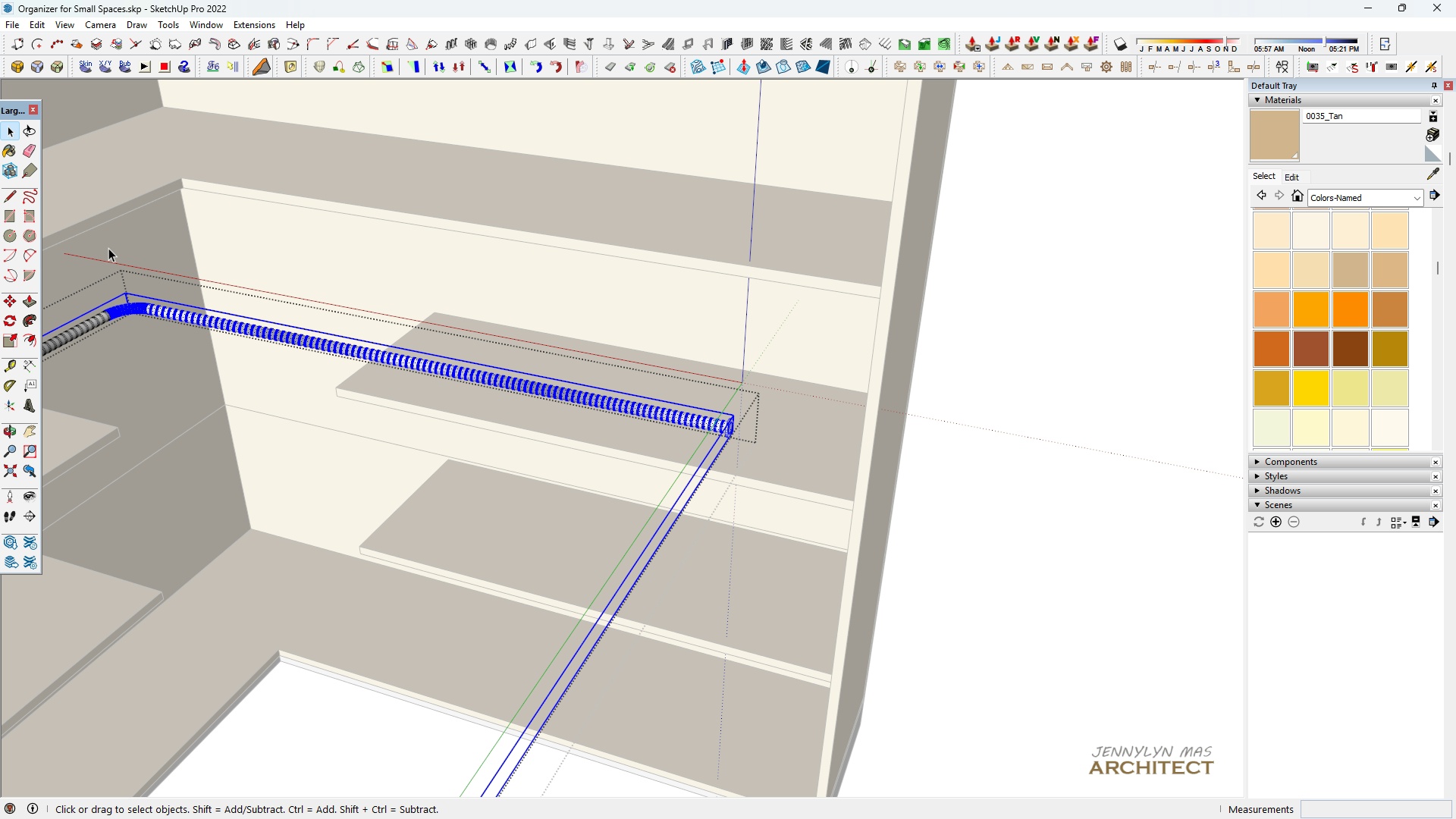 
left_click_drag(start_coordinate=[80, 239], to_coordinate=[990, 582])
 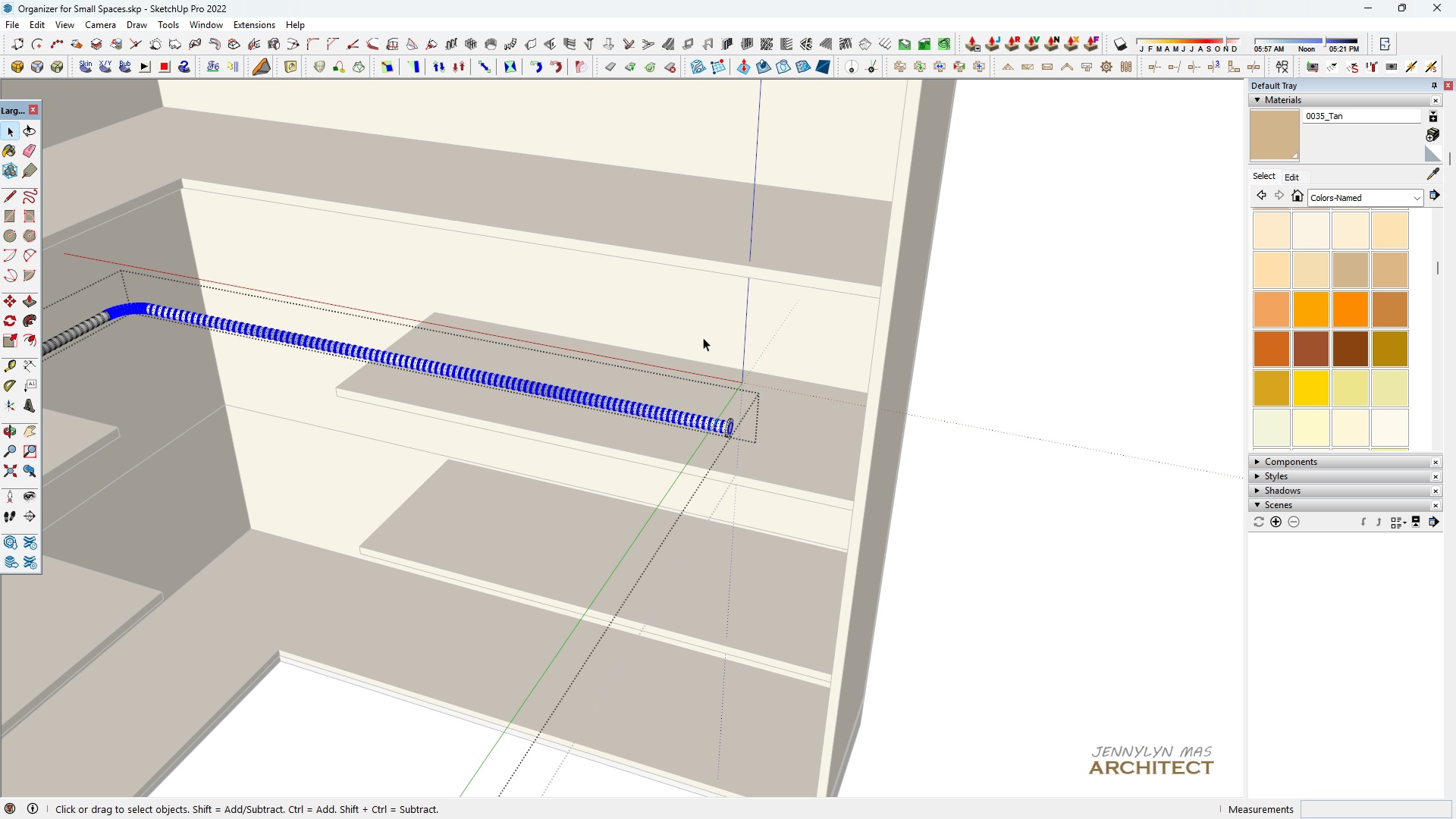 
scroll: coordinate [748, 476], scroll_direction: up, amount: 16.0
 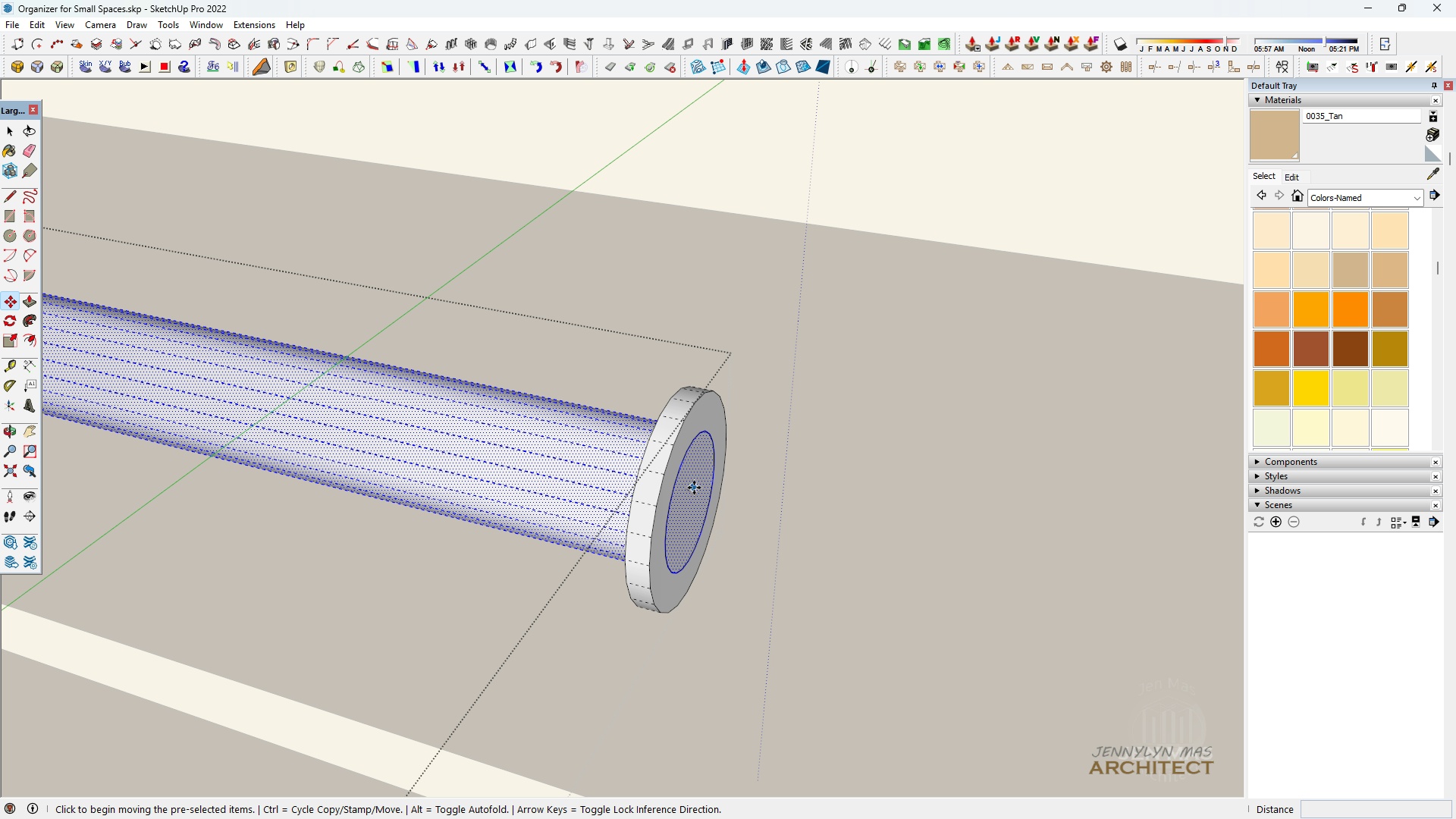 
key(M)
 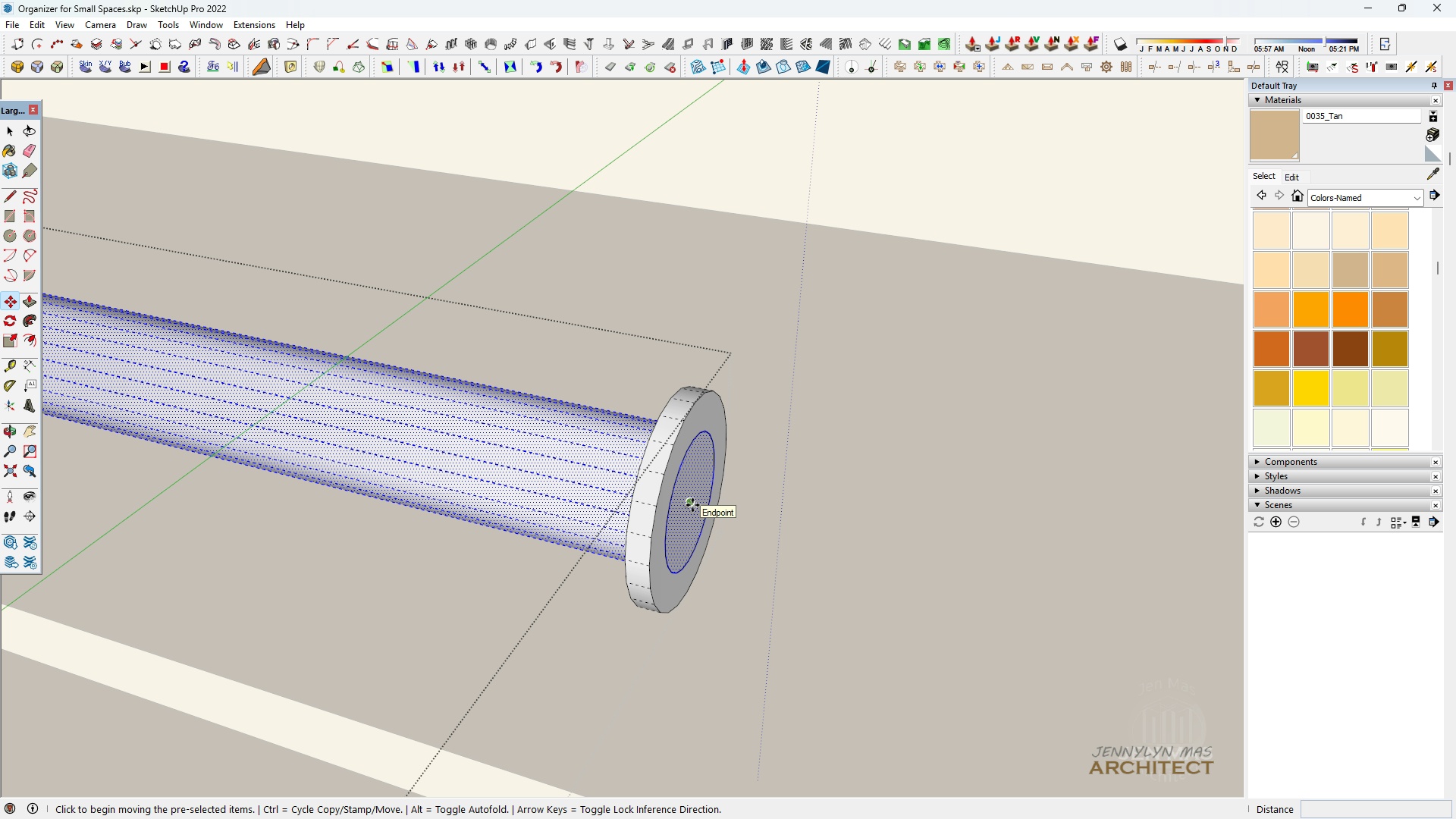 
left_click([692, 505])
 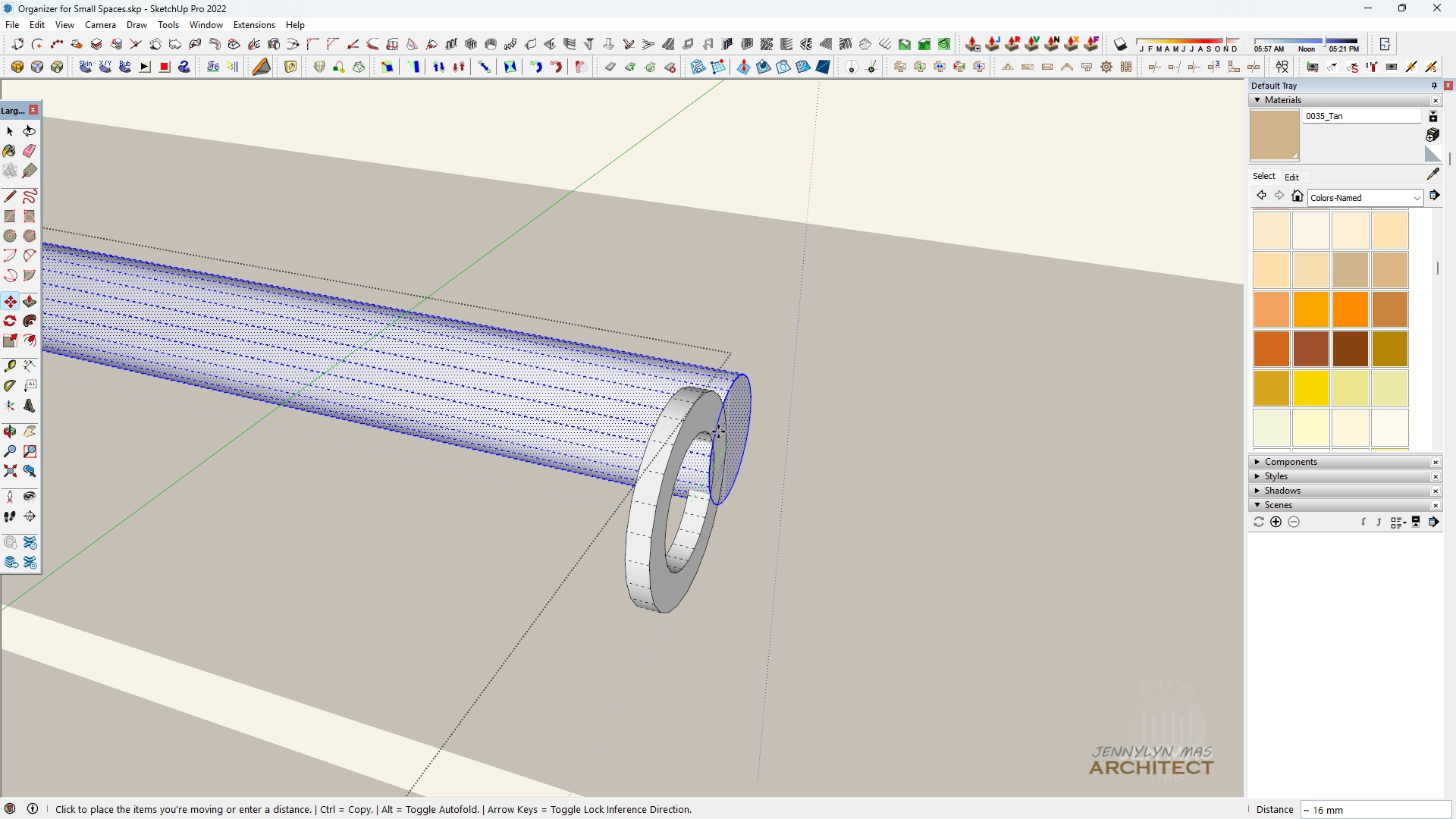 
hold_key(key=ShiftLeft, duration=1.52)
scroll: coordinate [722, 420], scroll_direction: down, amount: 18.0
 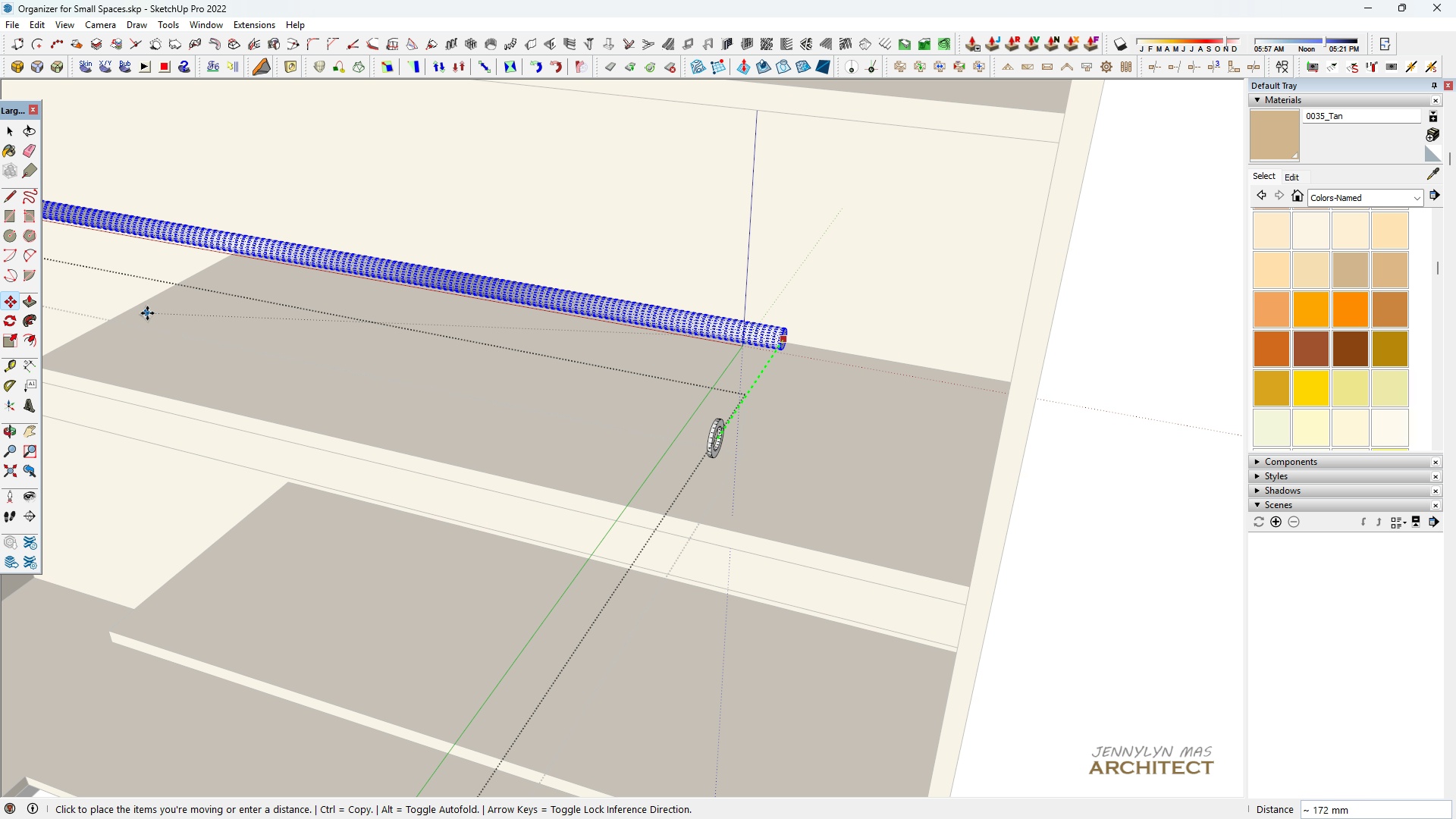 
hold_key(key=ShiftLeft, duration=1.52)
left_click([142, 303])
 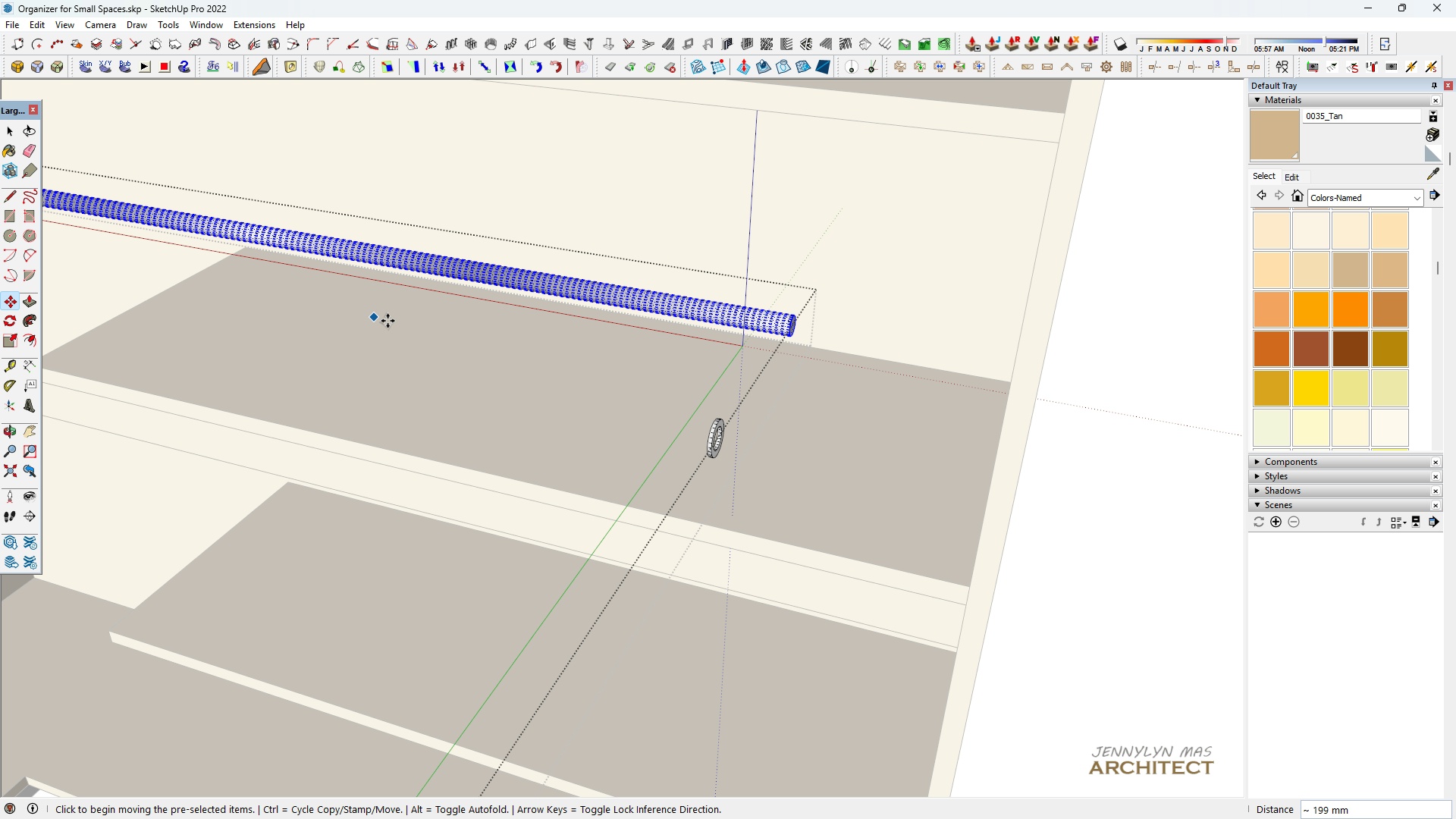 
key(Shift+ShiftLeft)
 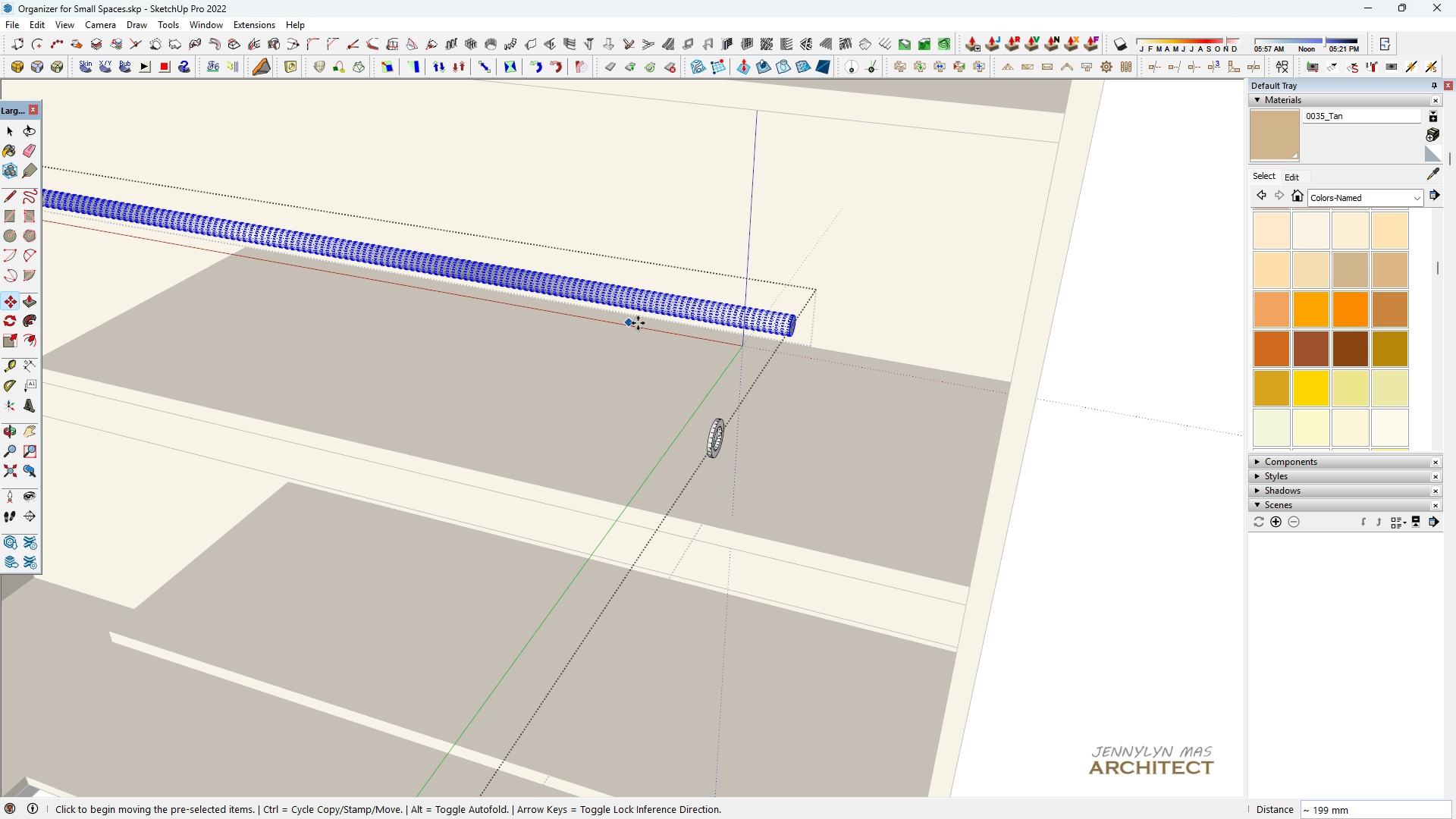 
scroll: coordinate [639, 323], scroll_direction: down, amount: 2.0
 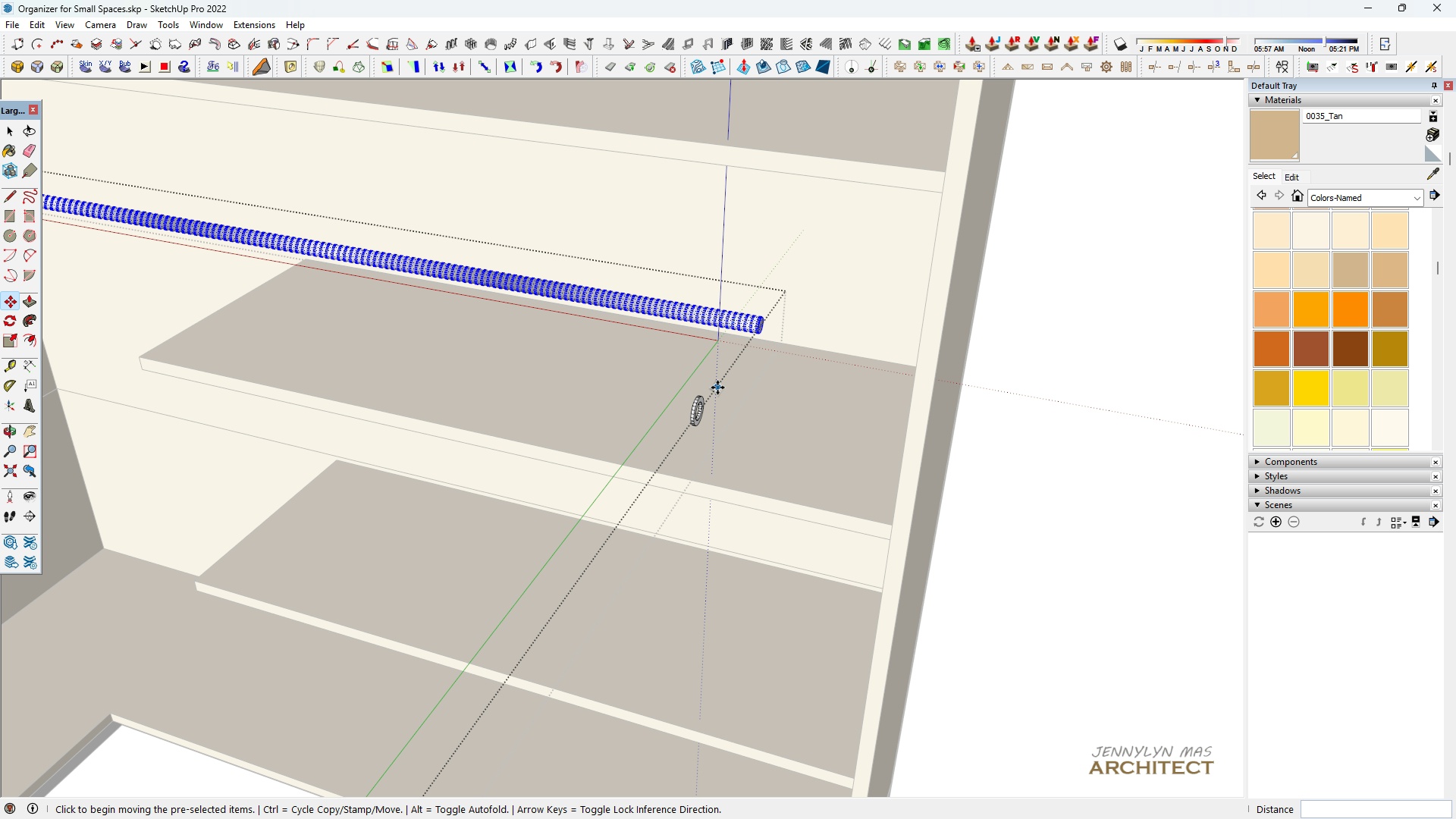 
key(Space)
 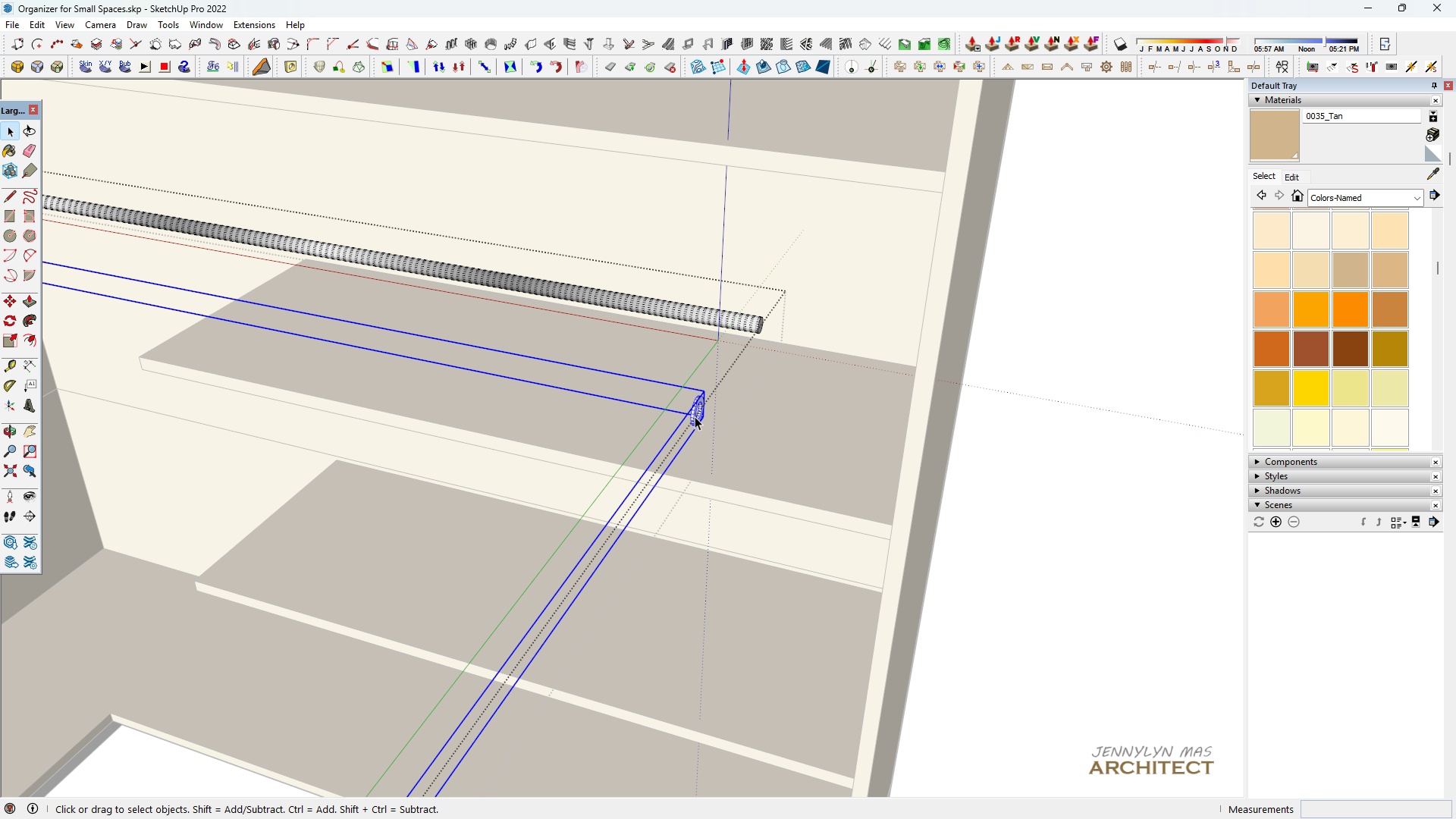 
double_click([695, 416])
 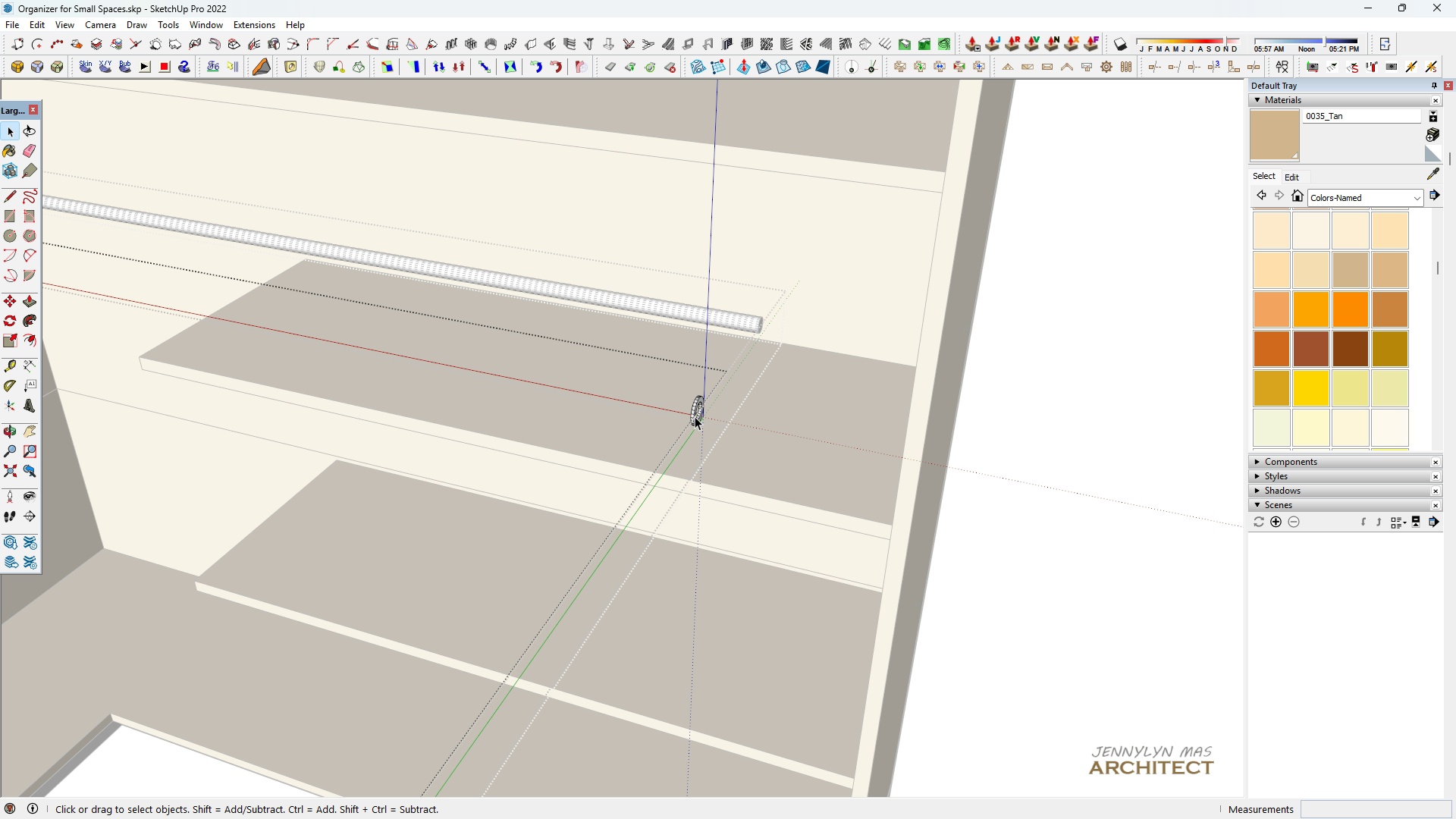 
triple_click([695, 416])
 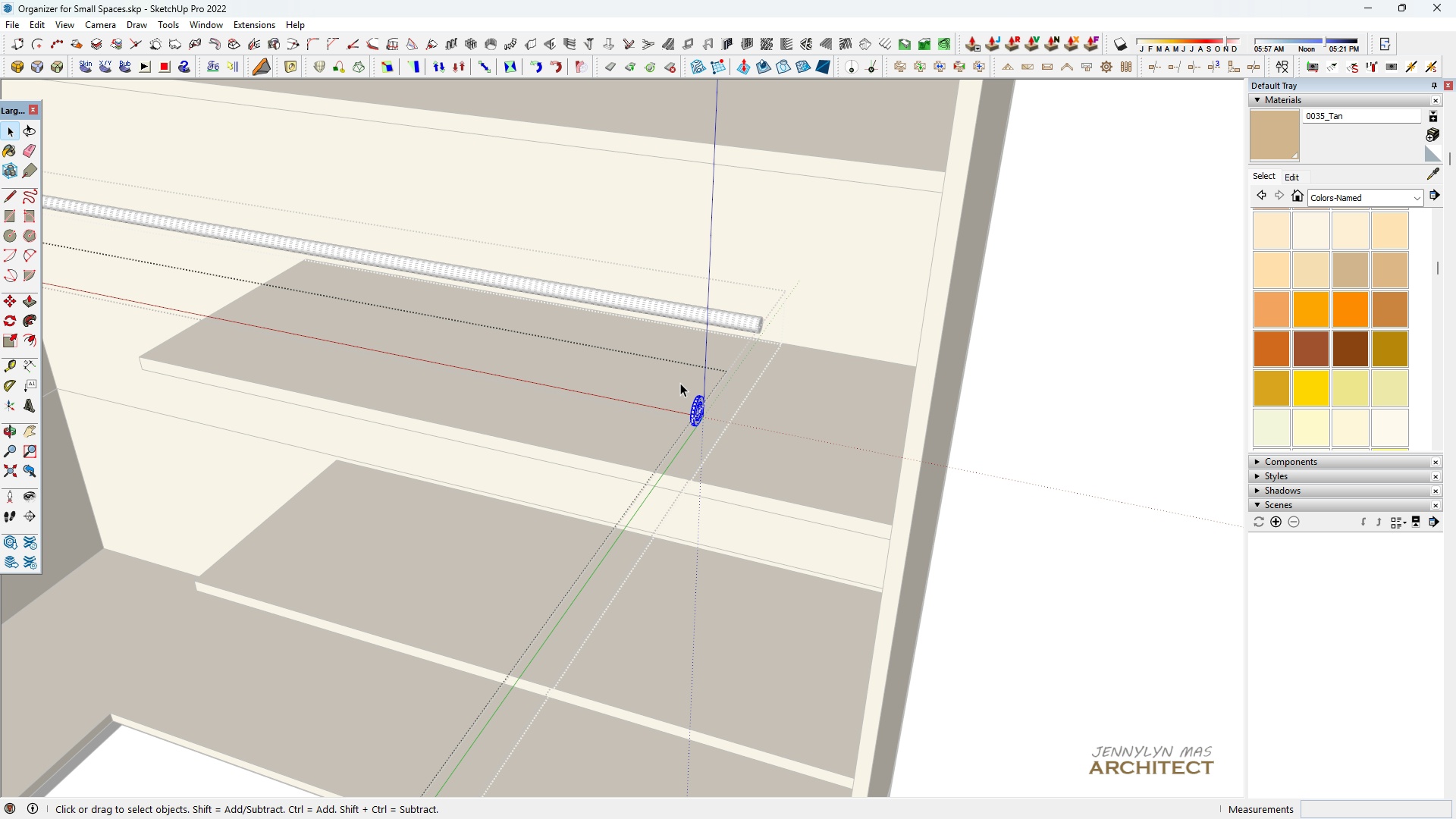 
left_click_drag(start_coordinate=[683, 383], to_coordinate=[783, 494])
 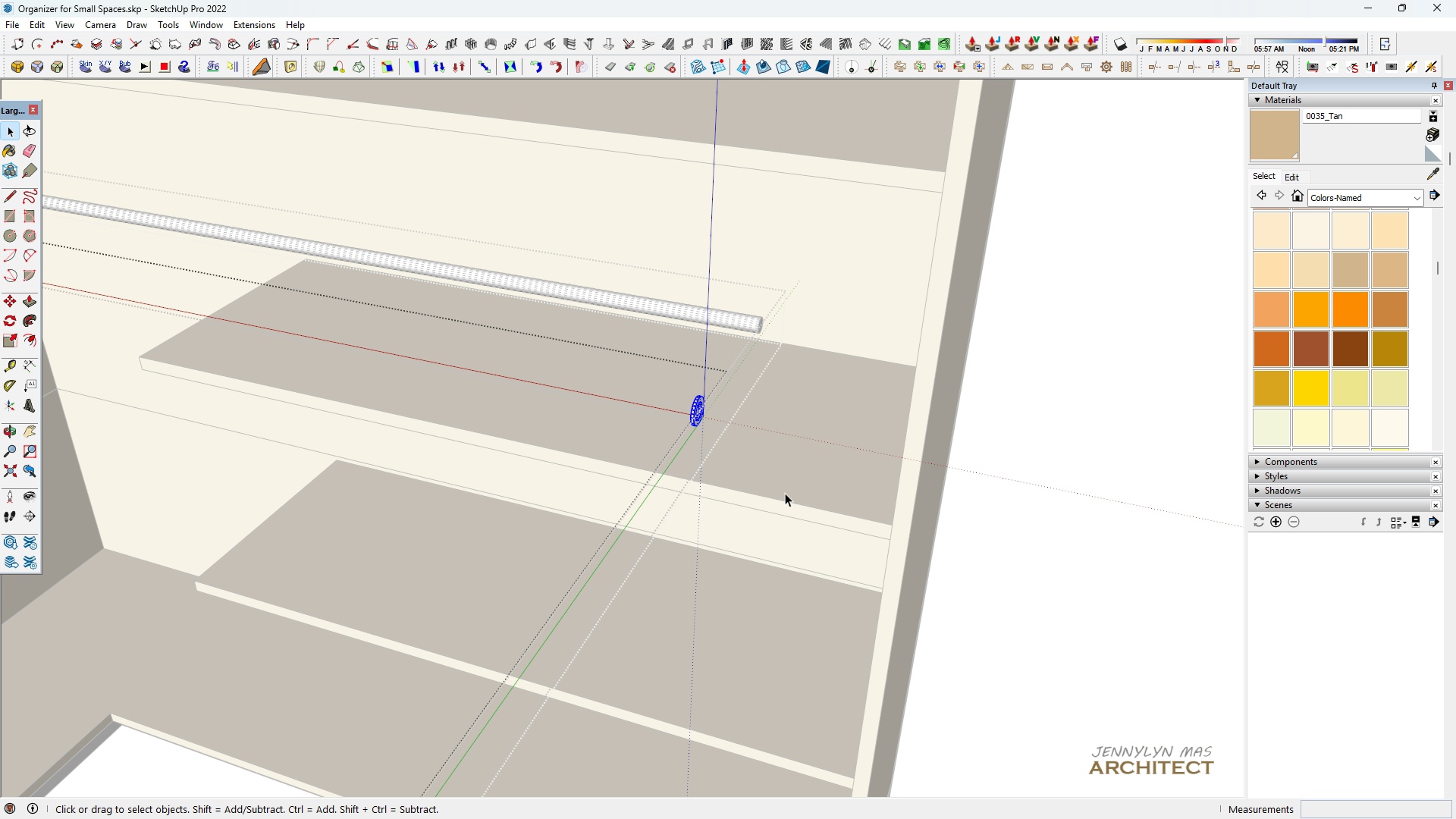 
key(Space)
 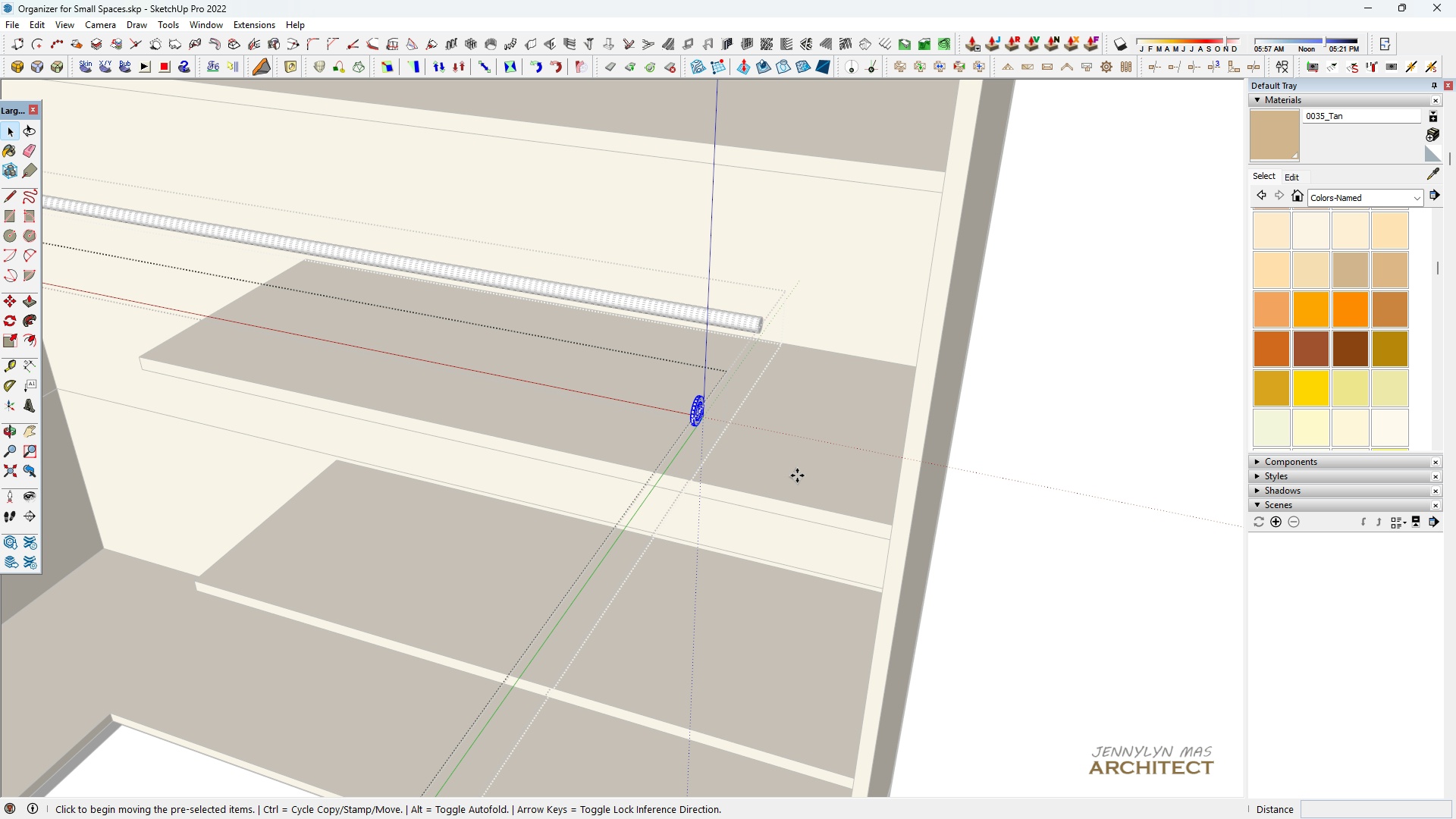 
key(M)
 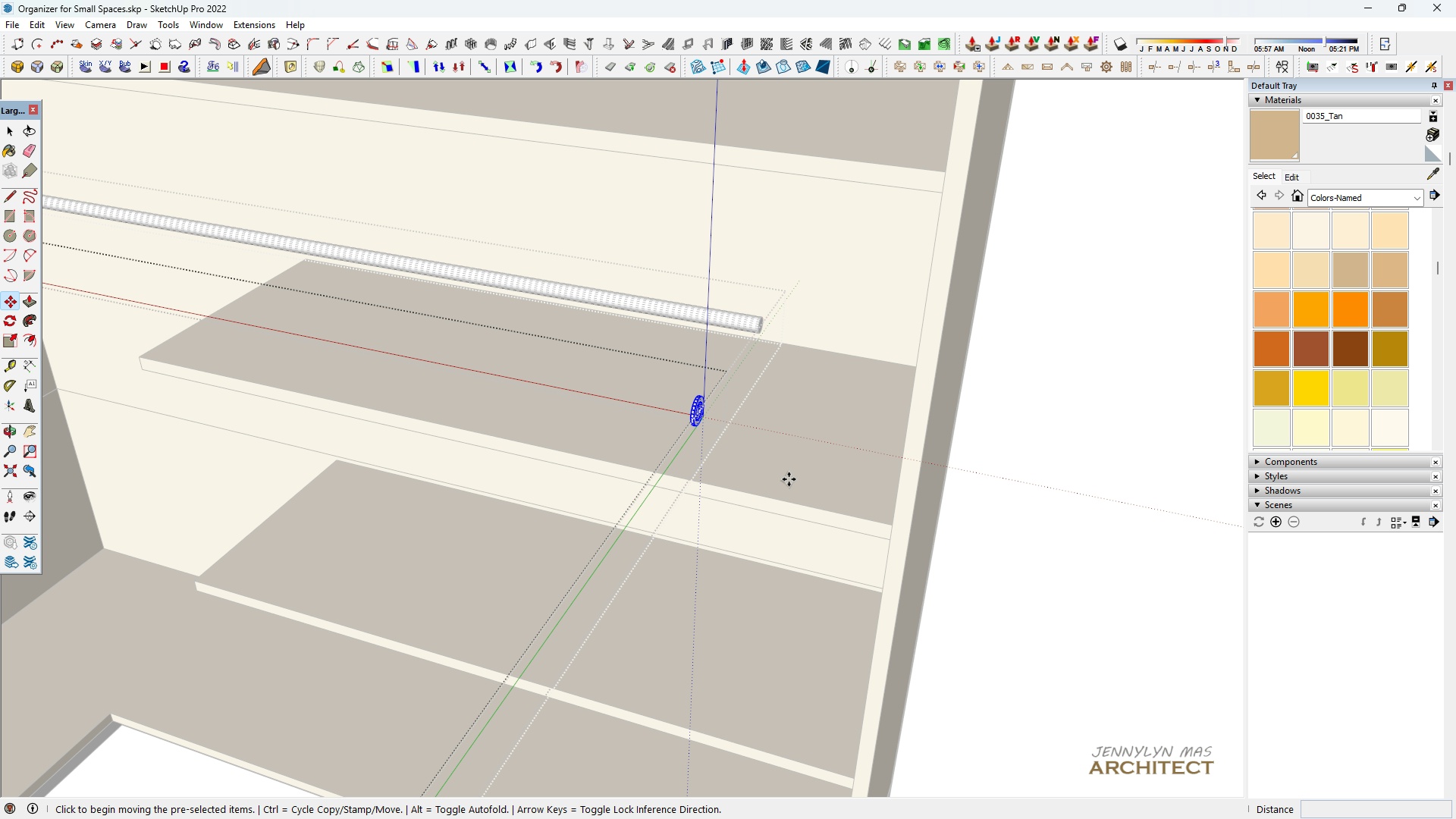 
left_click([789, 479])
 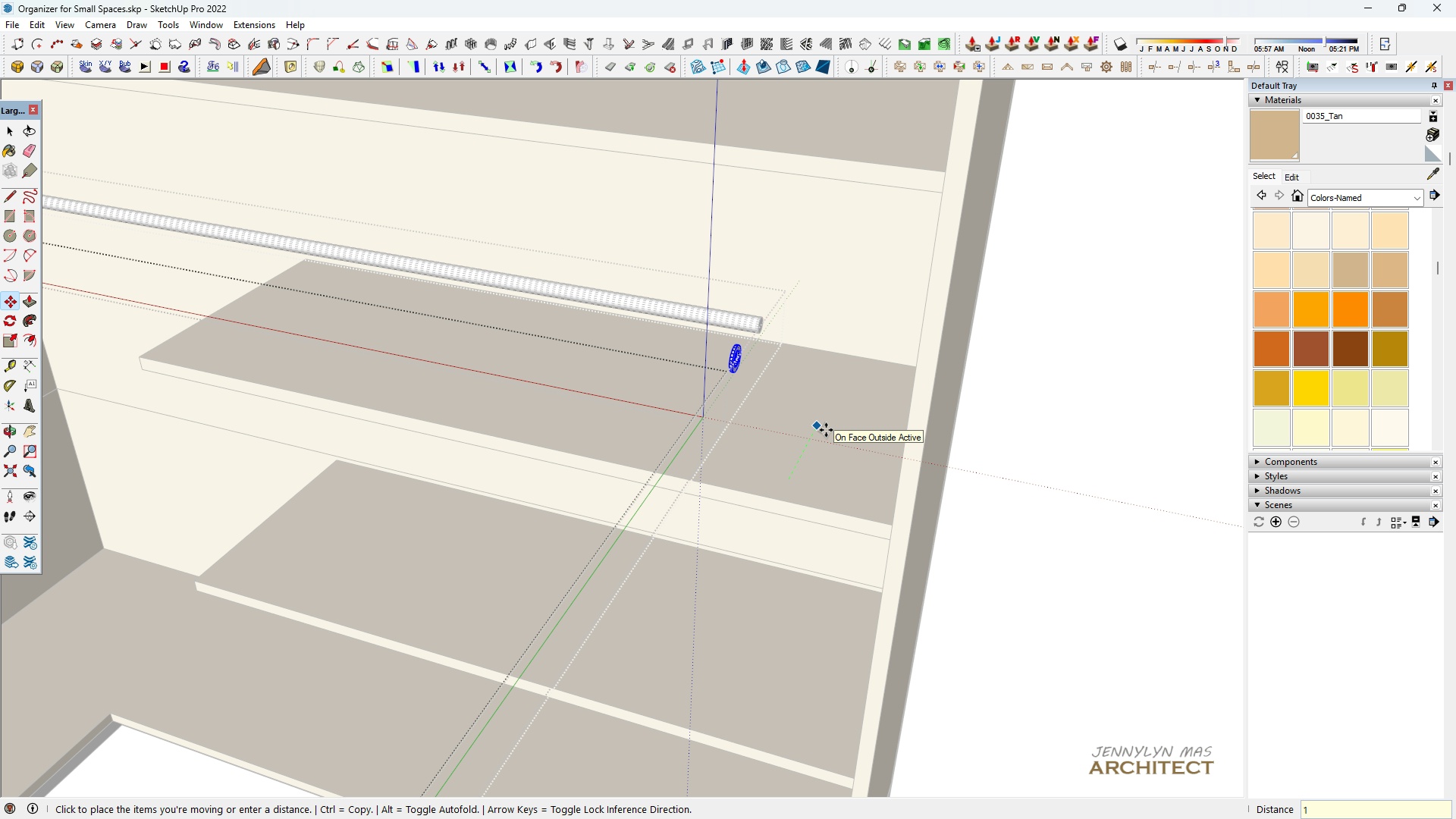 
type(199)
 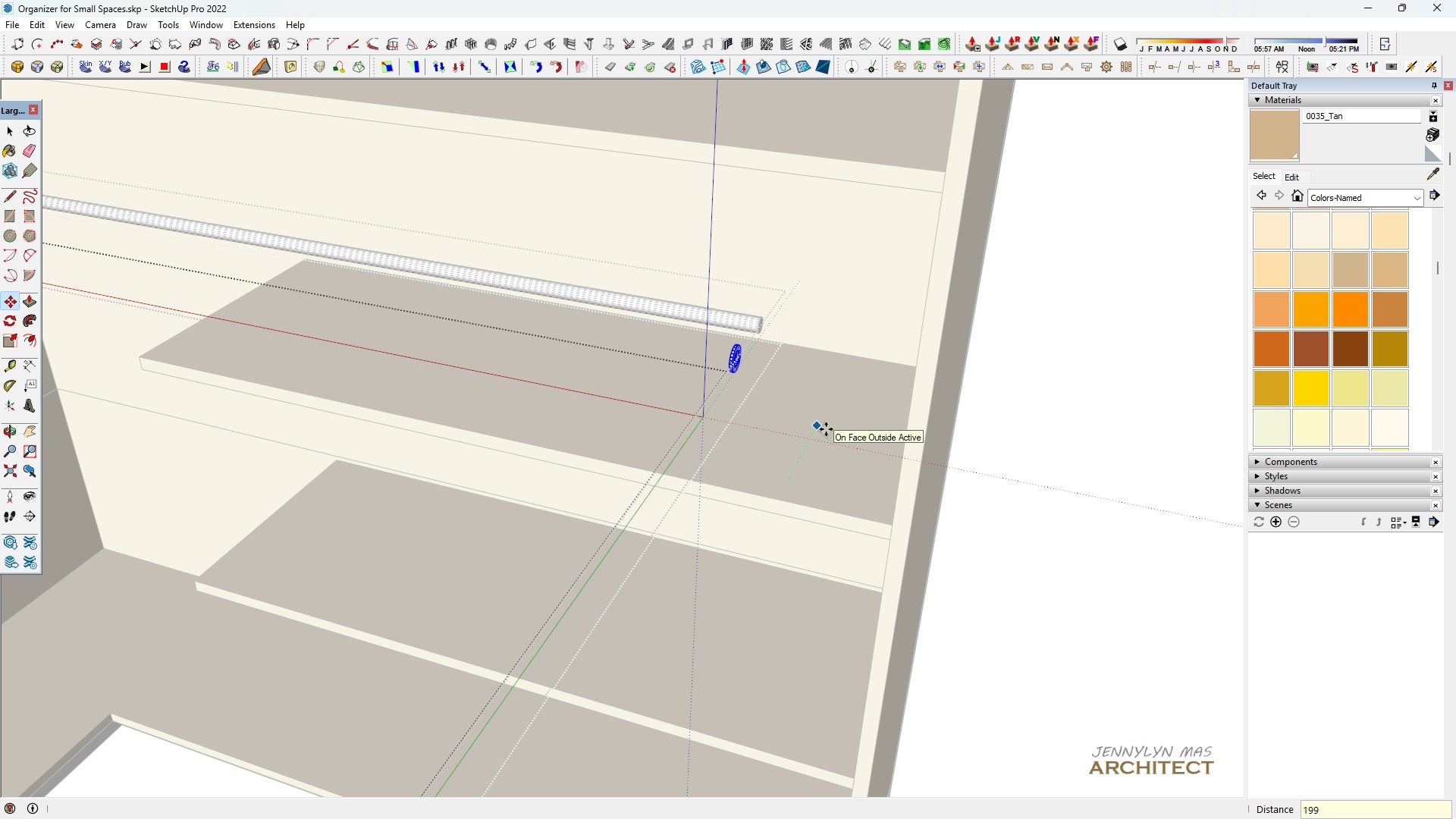 
key(Enter)
 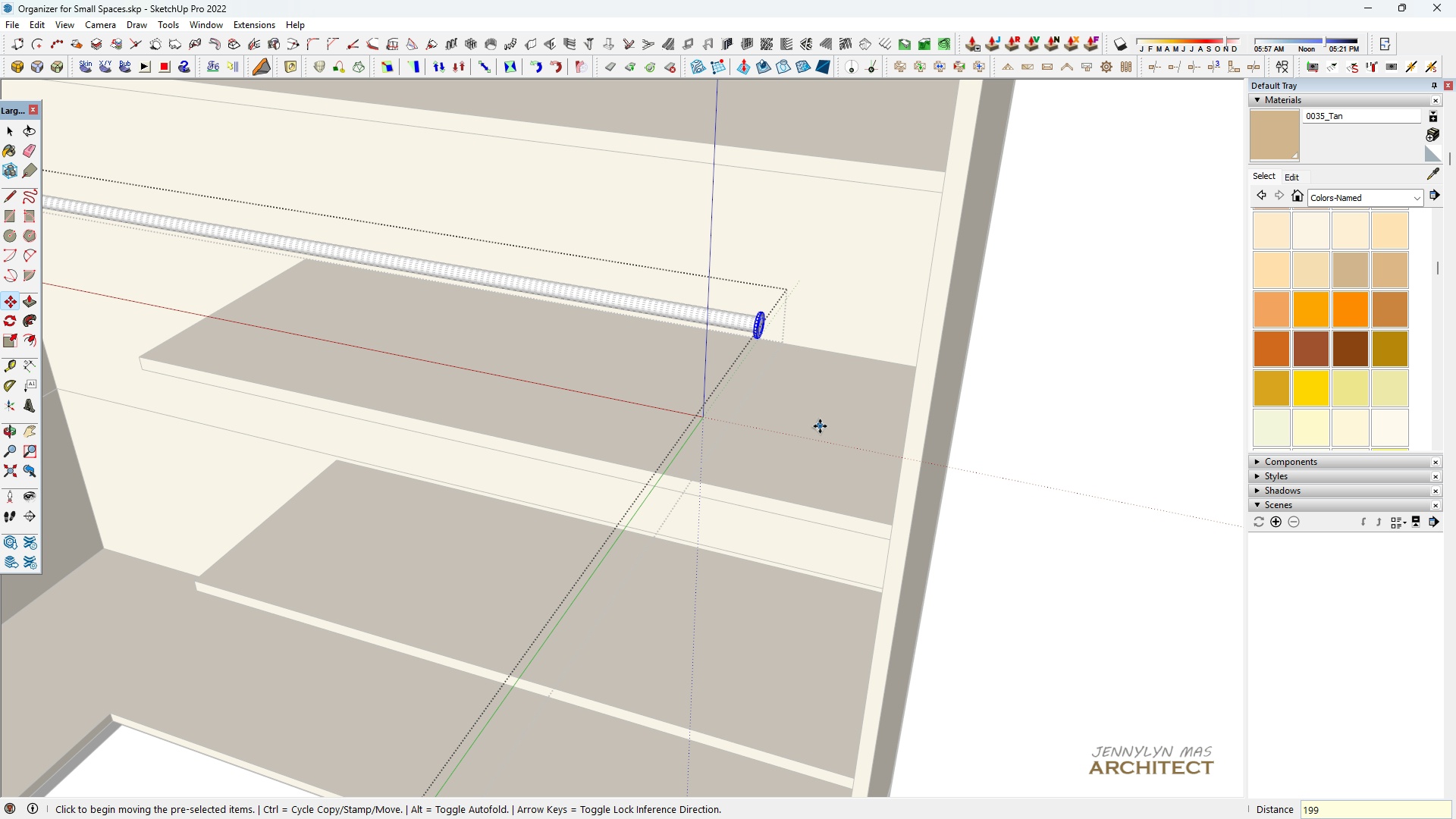 
key(Space)
 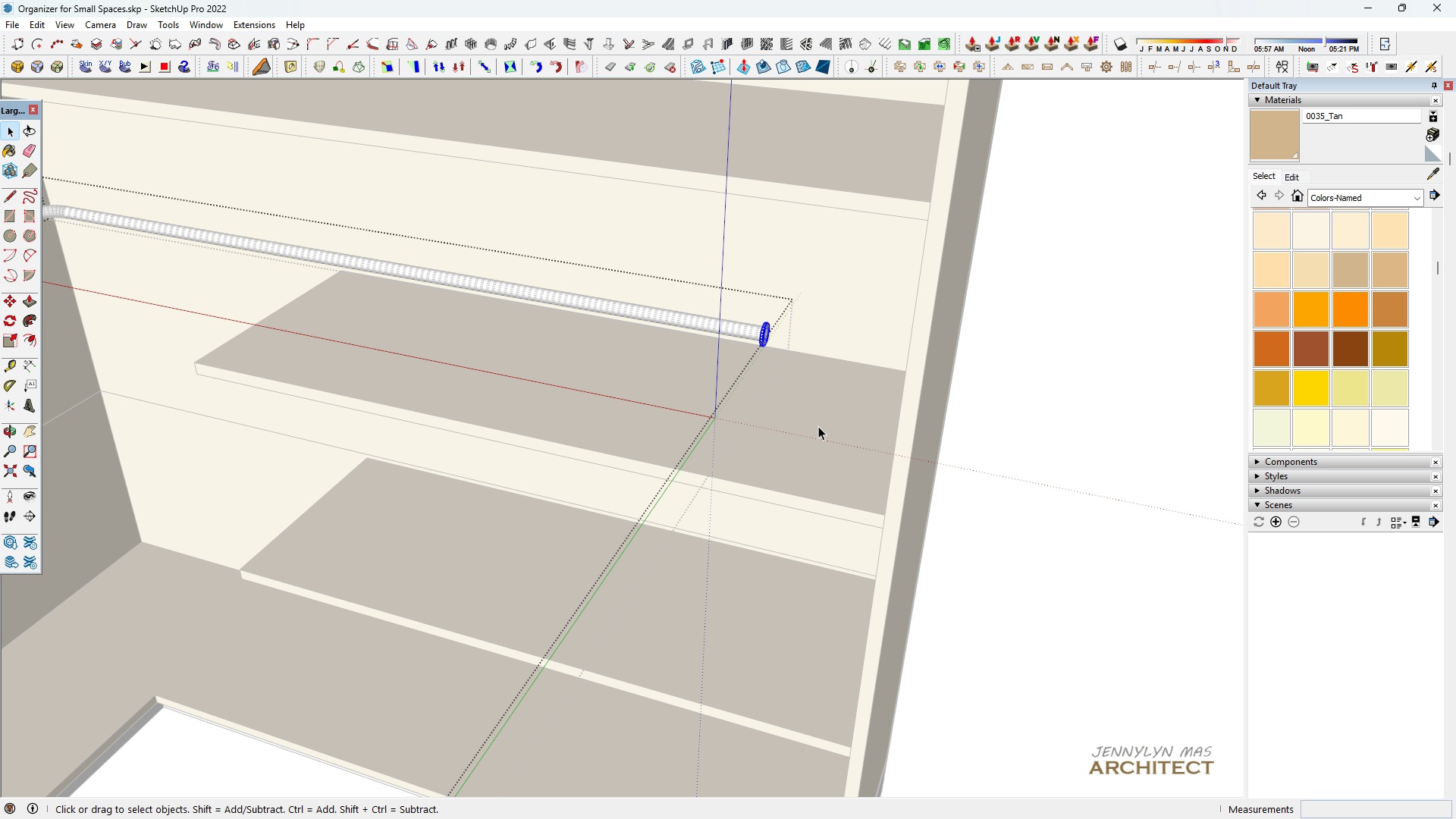 
scroll: coordinate [811, 422], scroll_direction: down, amount: 6.0
 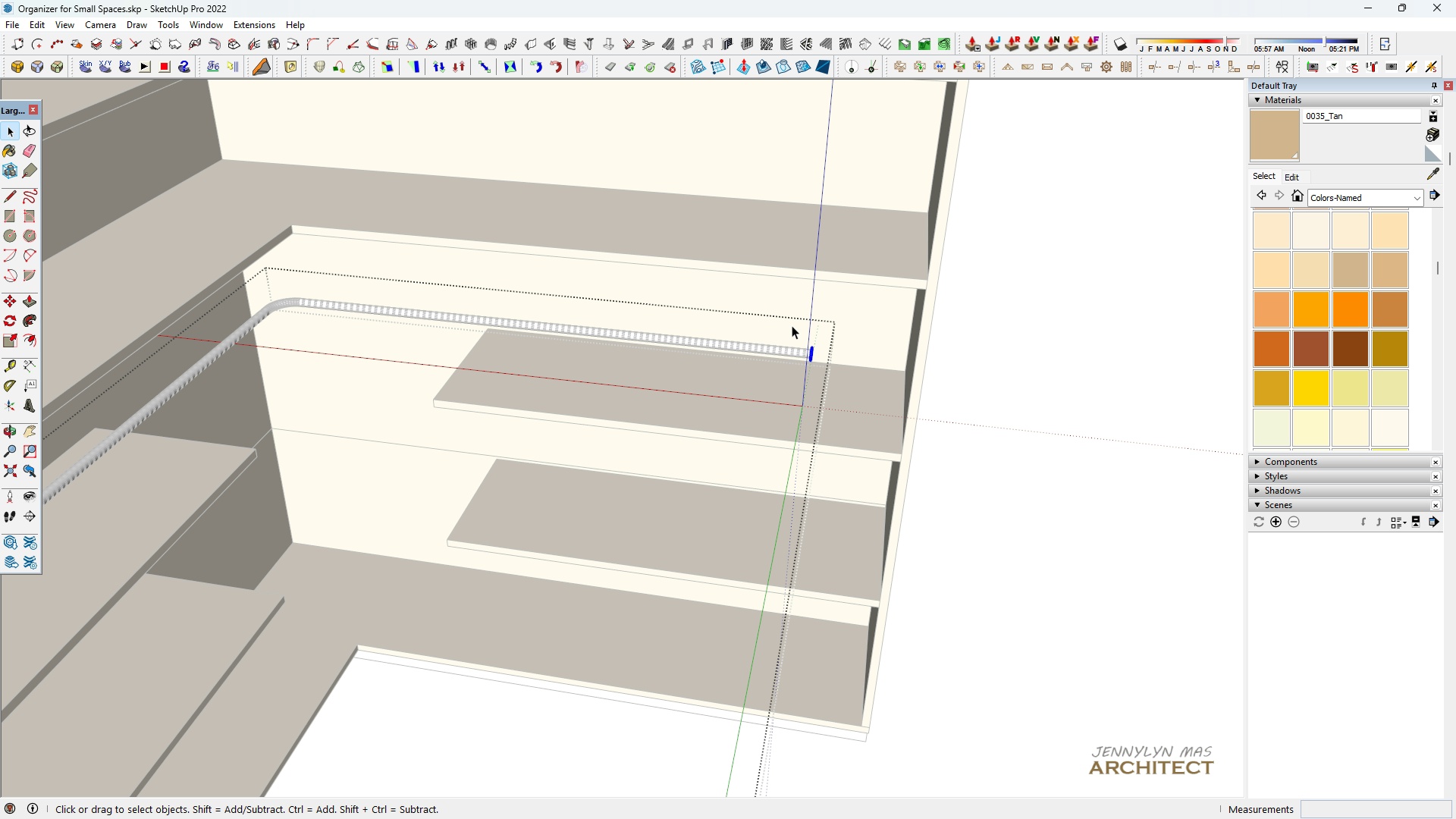 
key(Space)
 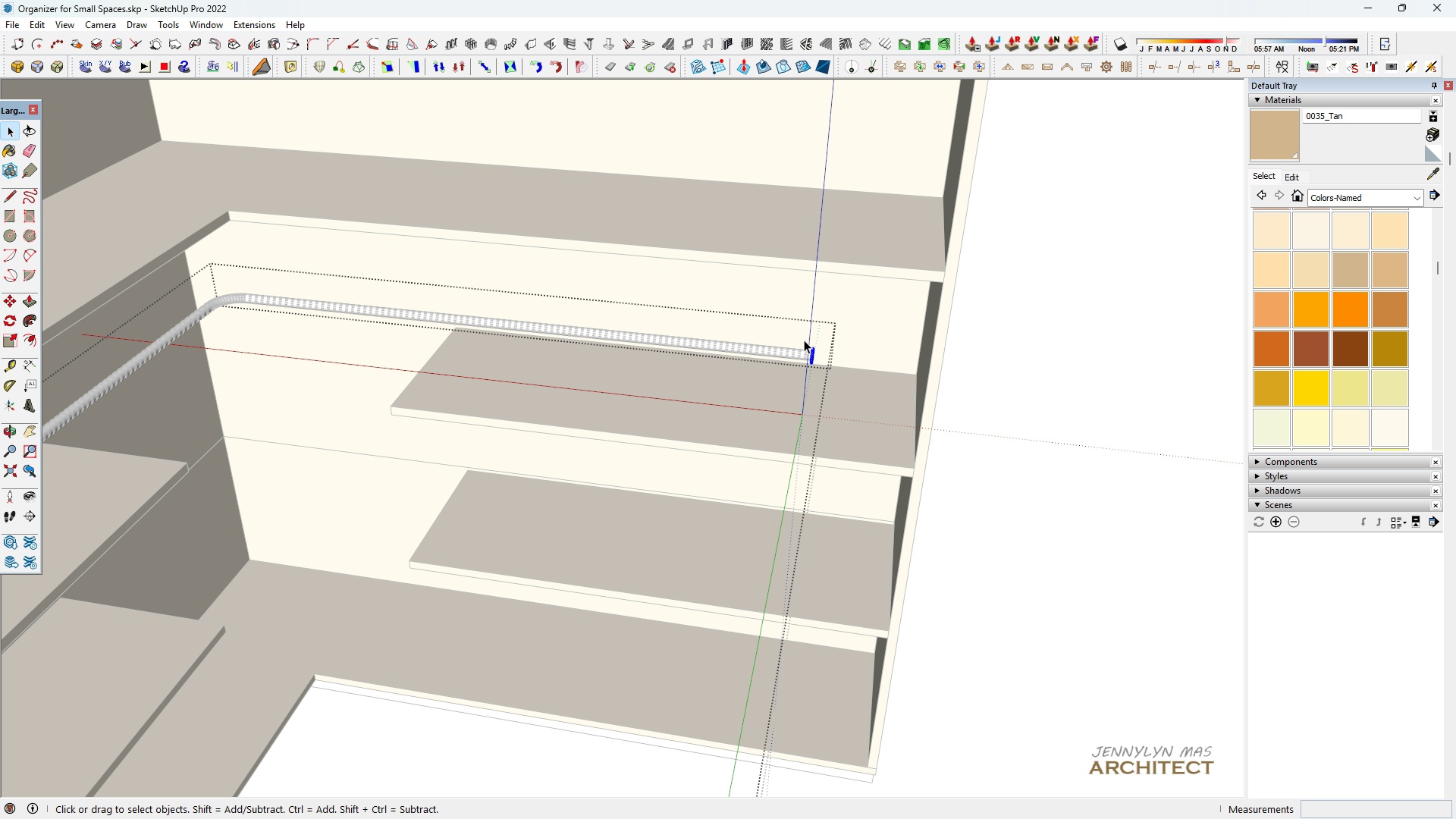 
scroll: coordinate [773, 381], scroll_direction: up, amount: 13.0
 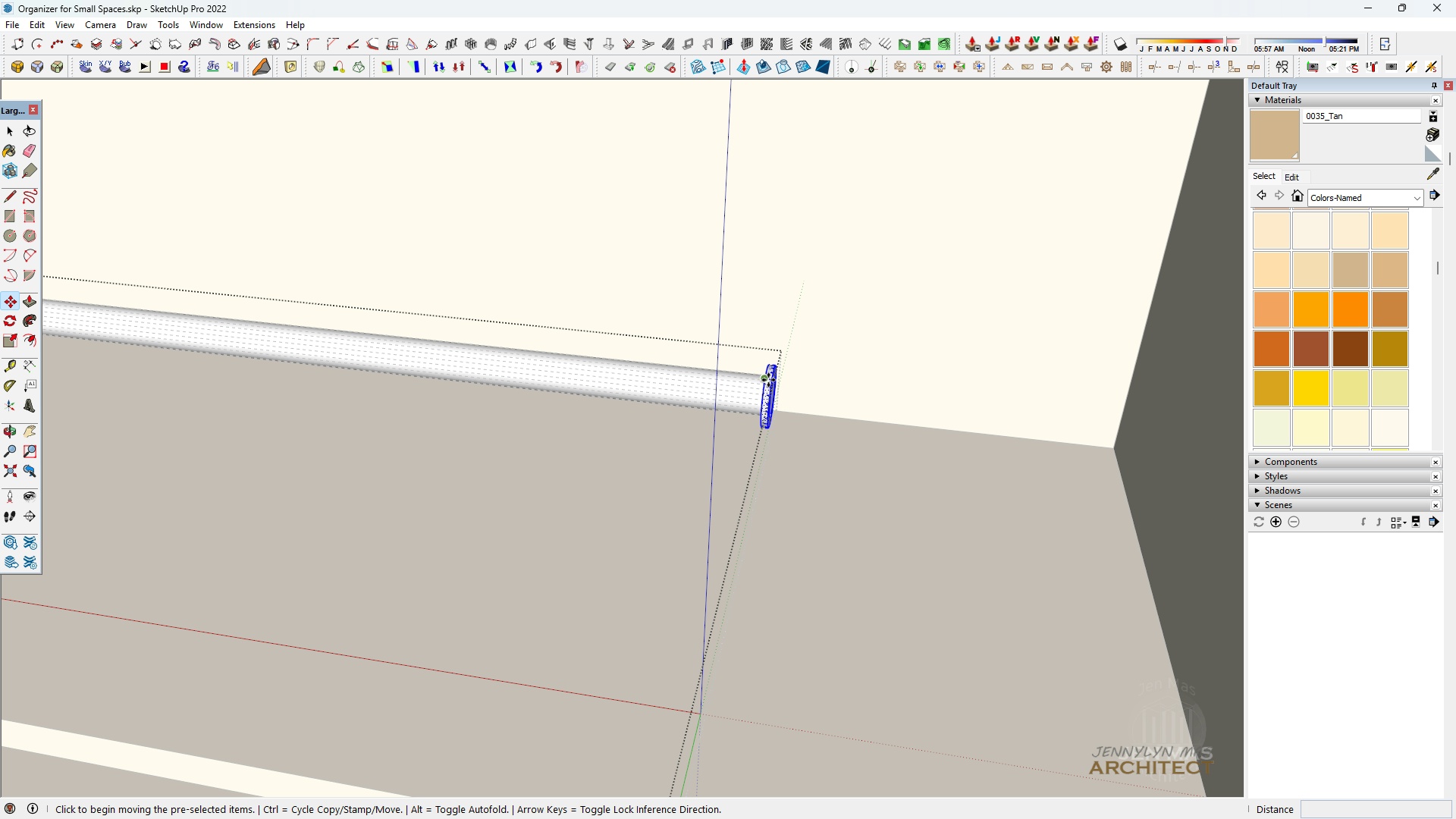 
key(H)
 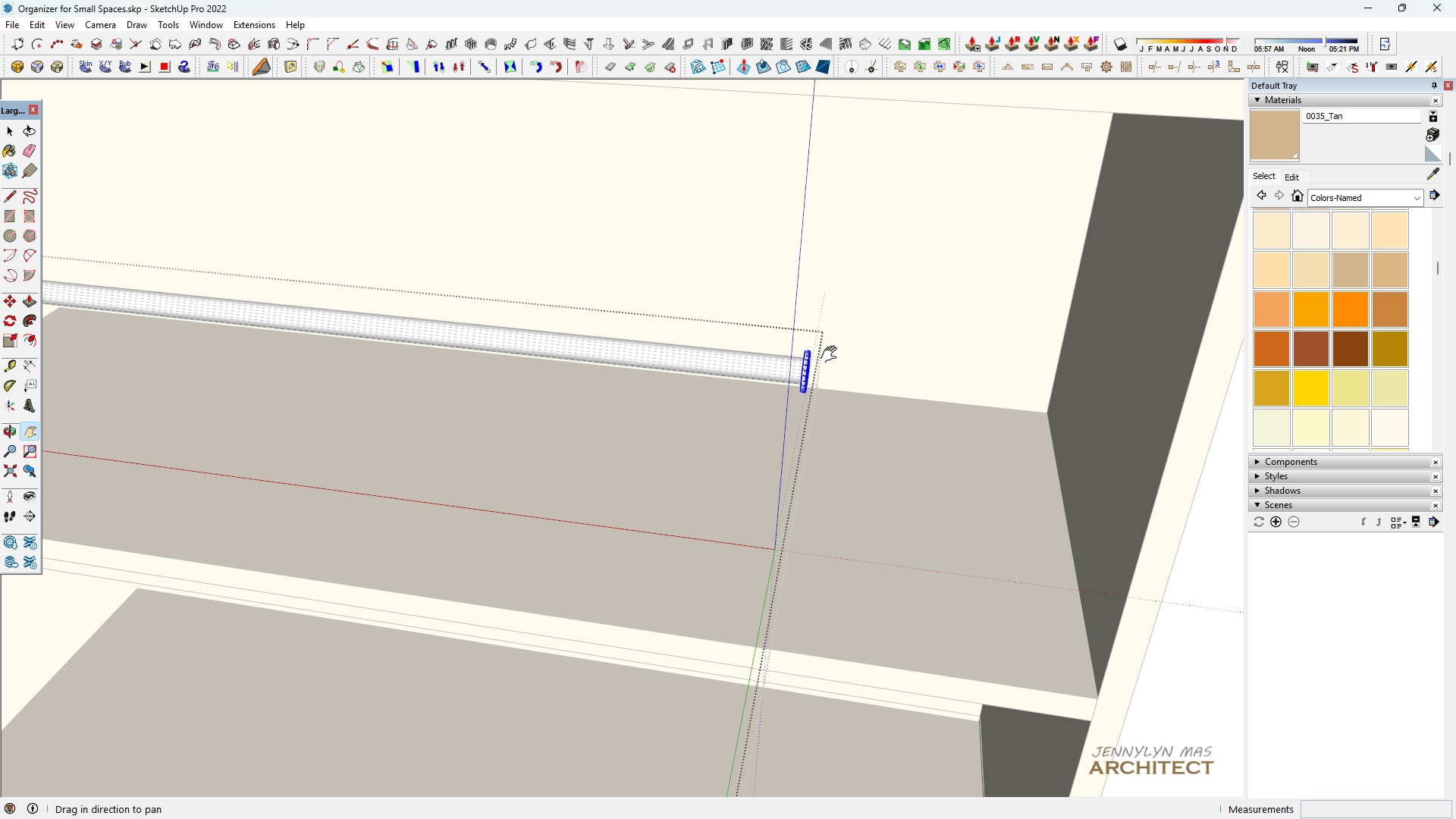 
left_click_drag(start_coordinate=[832, 354], to_coordinate=[804, 370])
 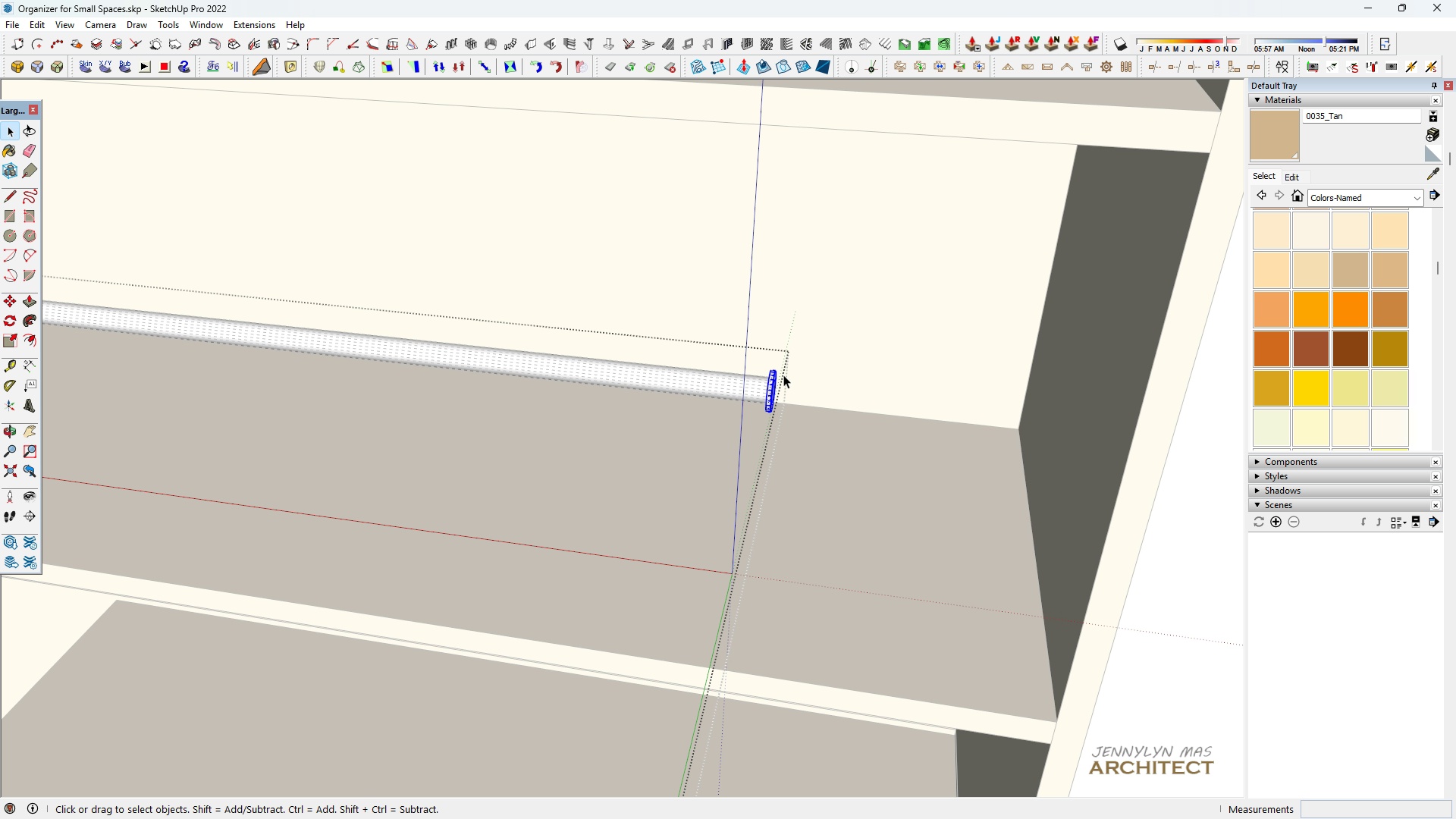 
key(Space)
 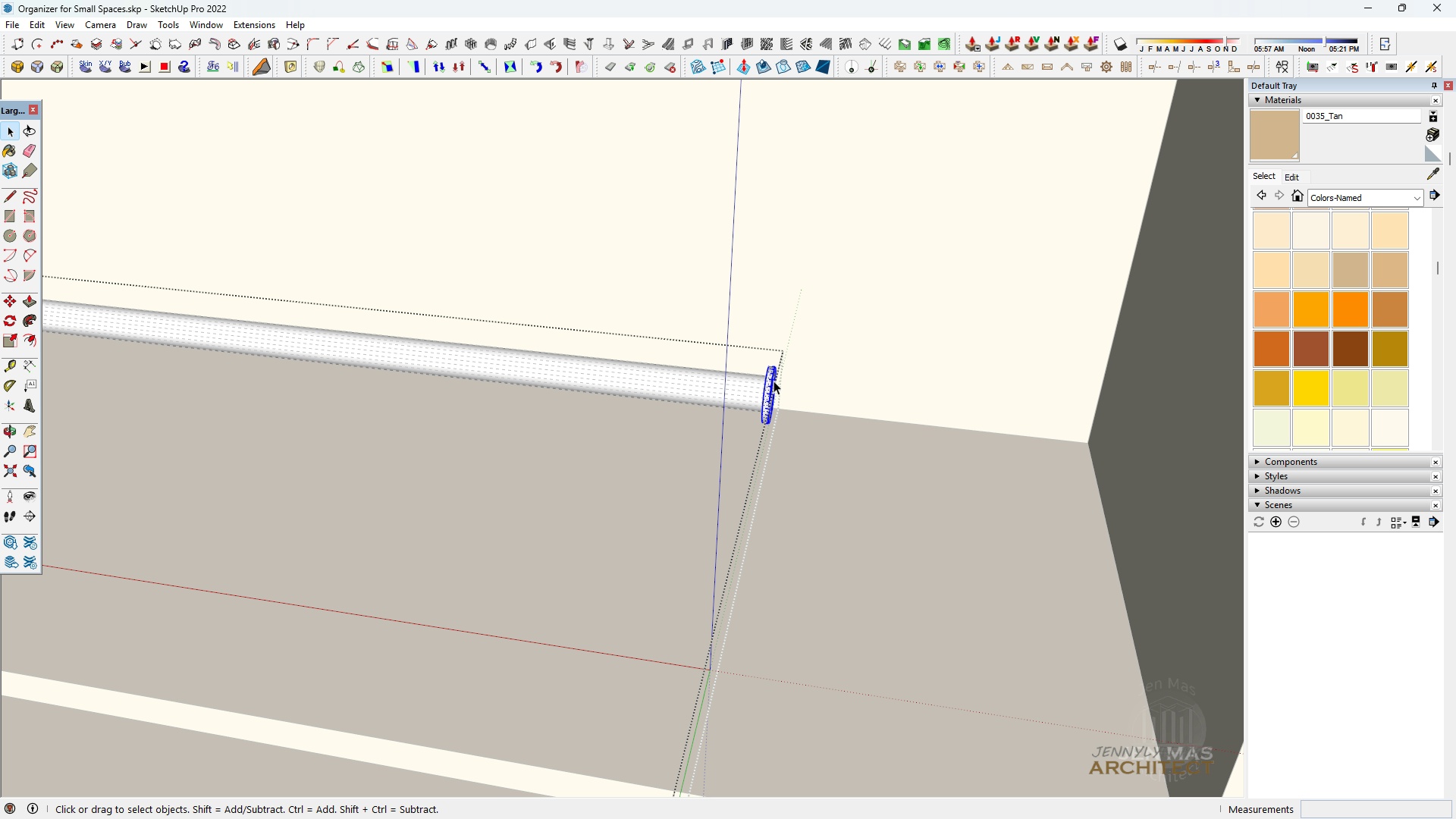 
key(M)
 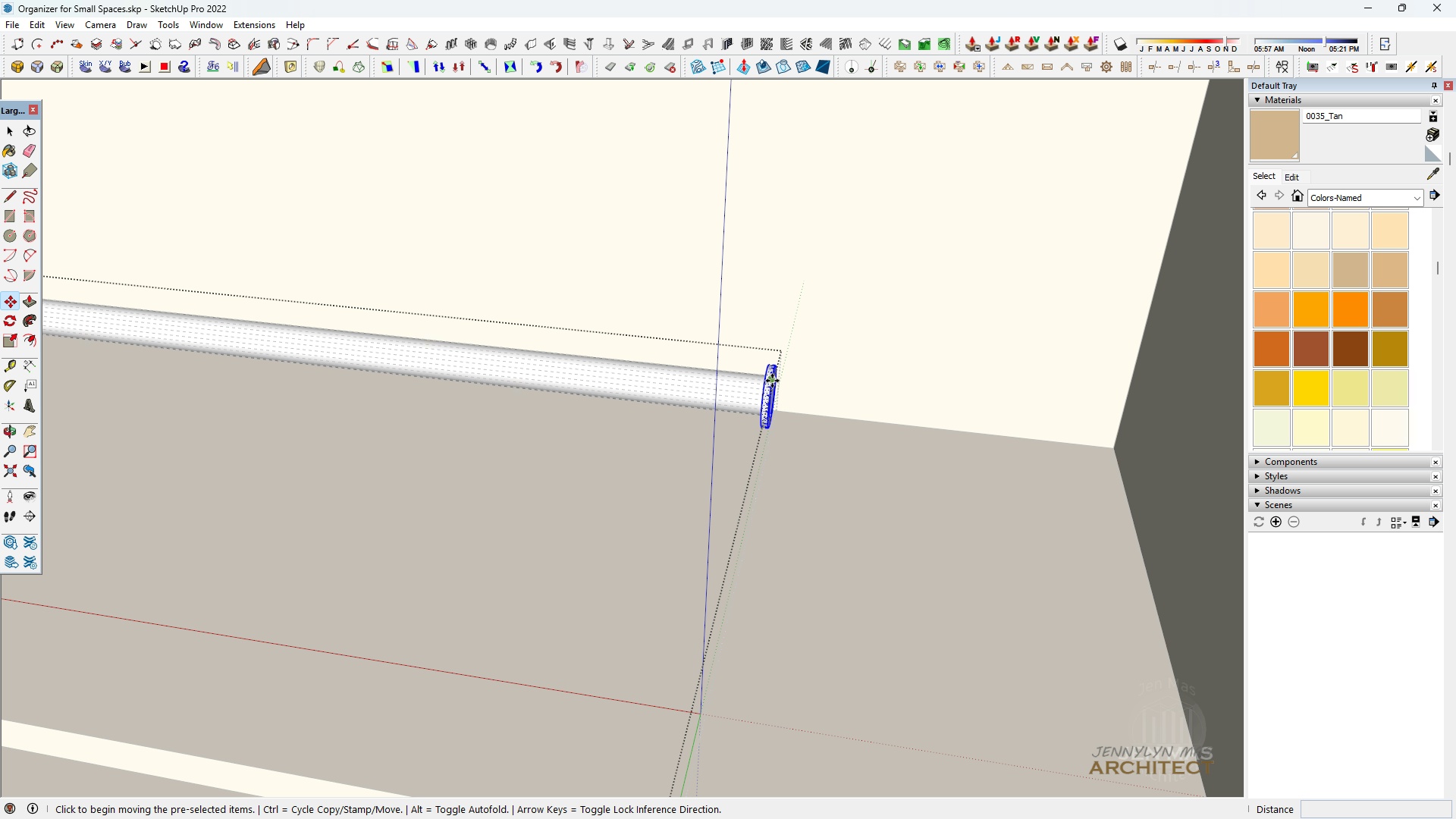 
left_click([772, 381])
 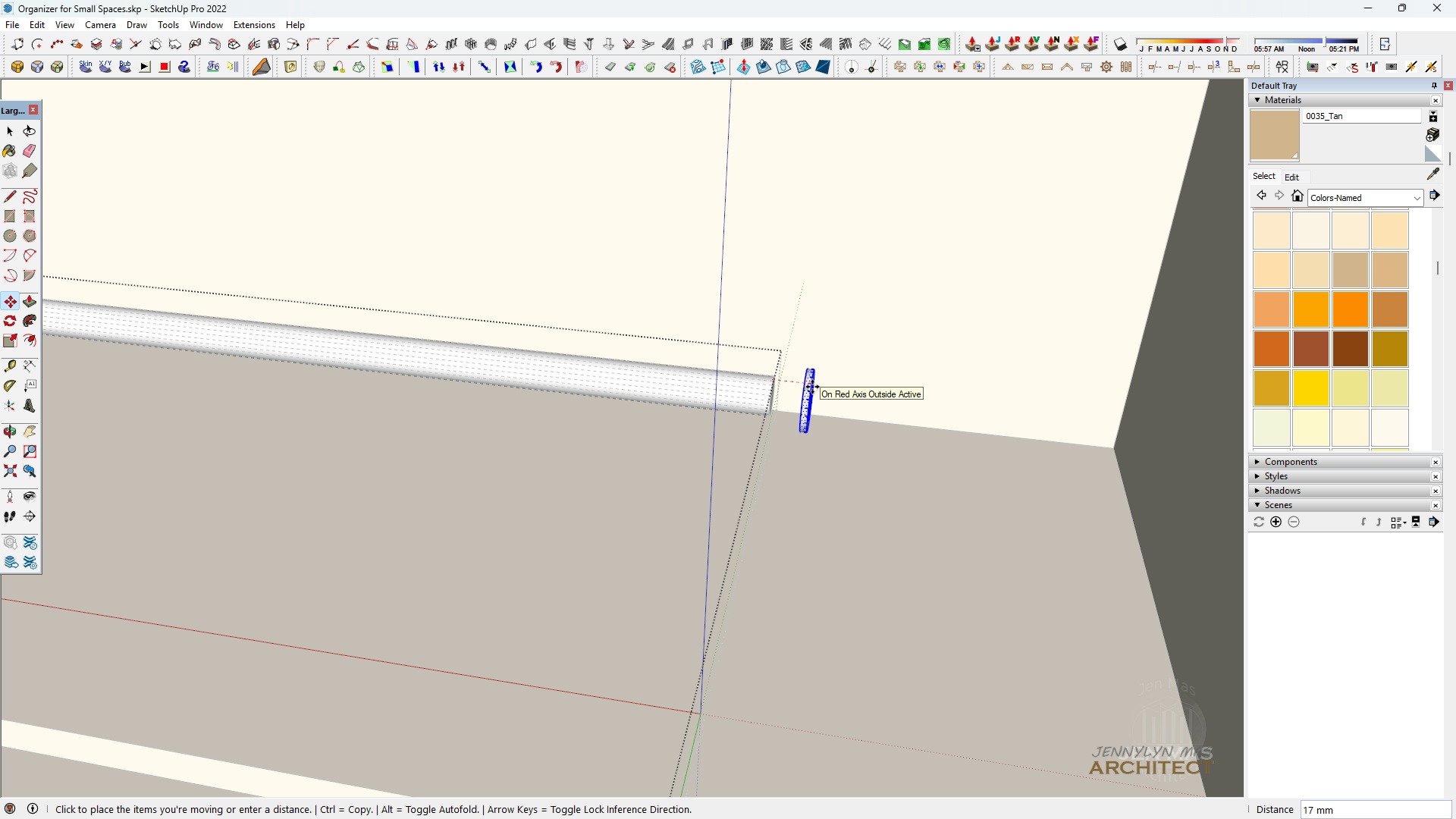 
hold_key(key=ShiftLeft, duration=1.53)
scroll: coordinate [815, 388], scroll_direction: down, amount: 5.0
 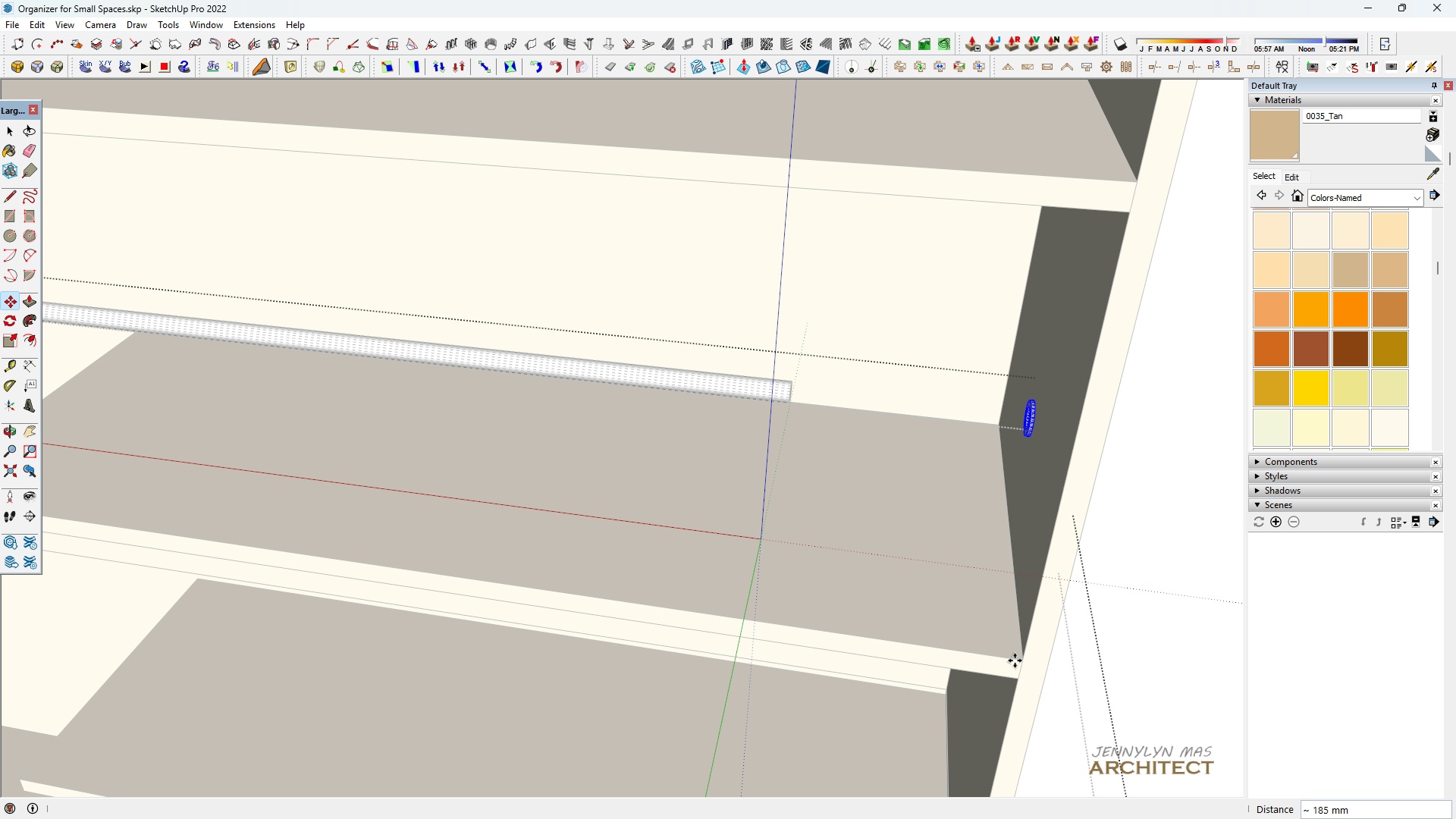 
key(Shift+ShiftLeft)
 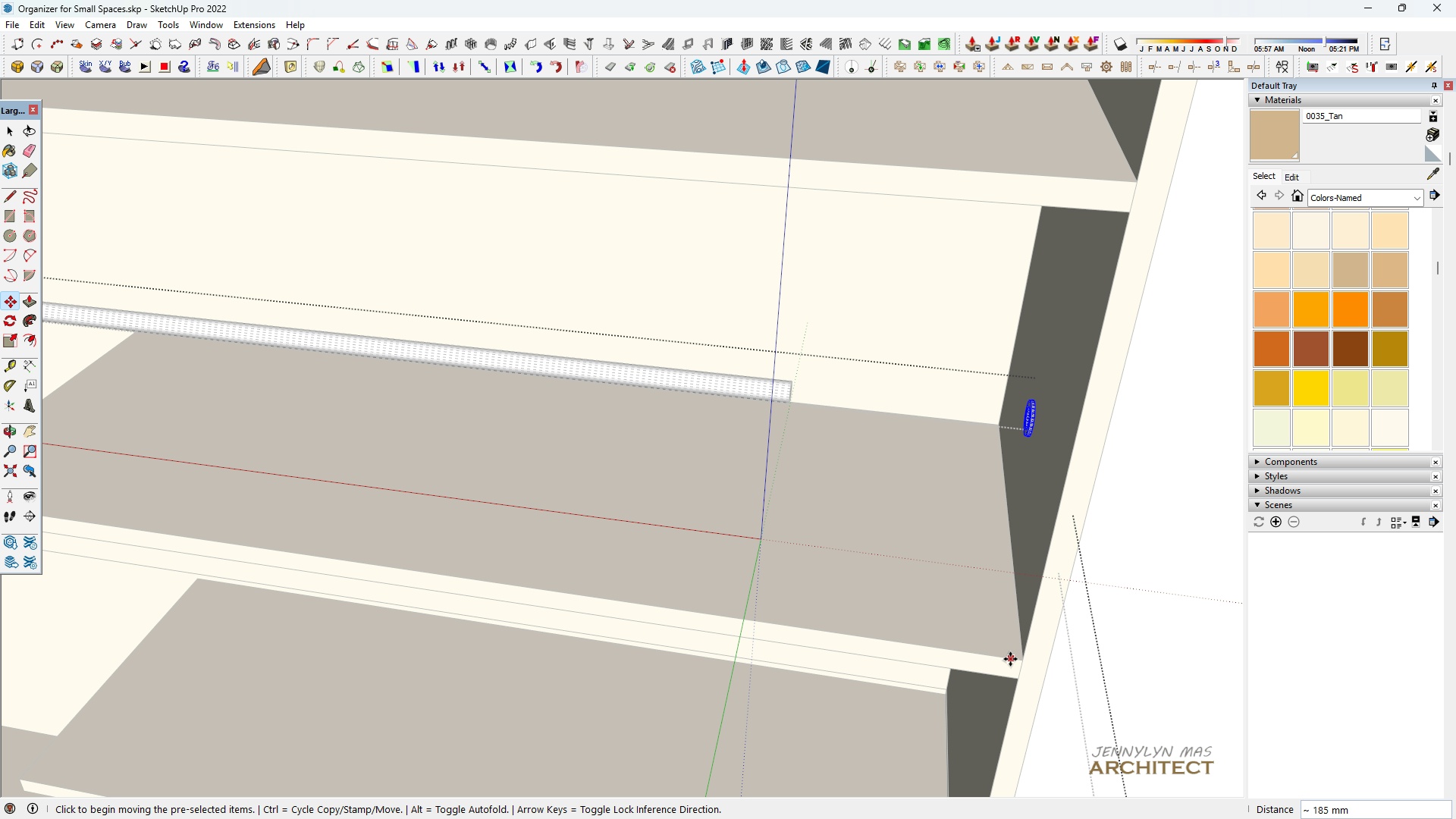 
key(Shift+ShiftLeft)
 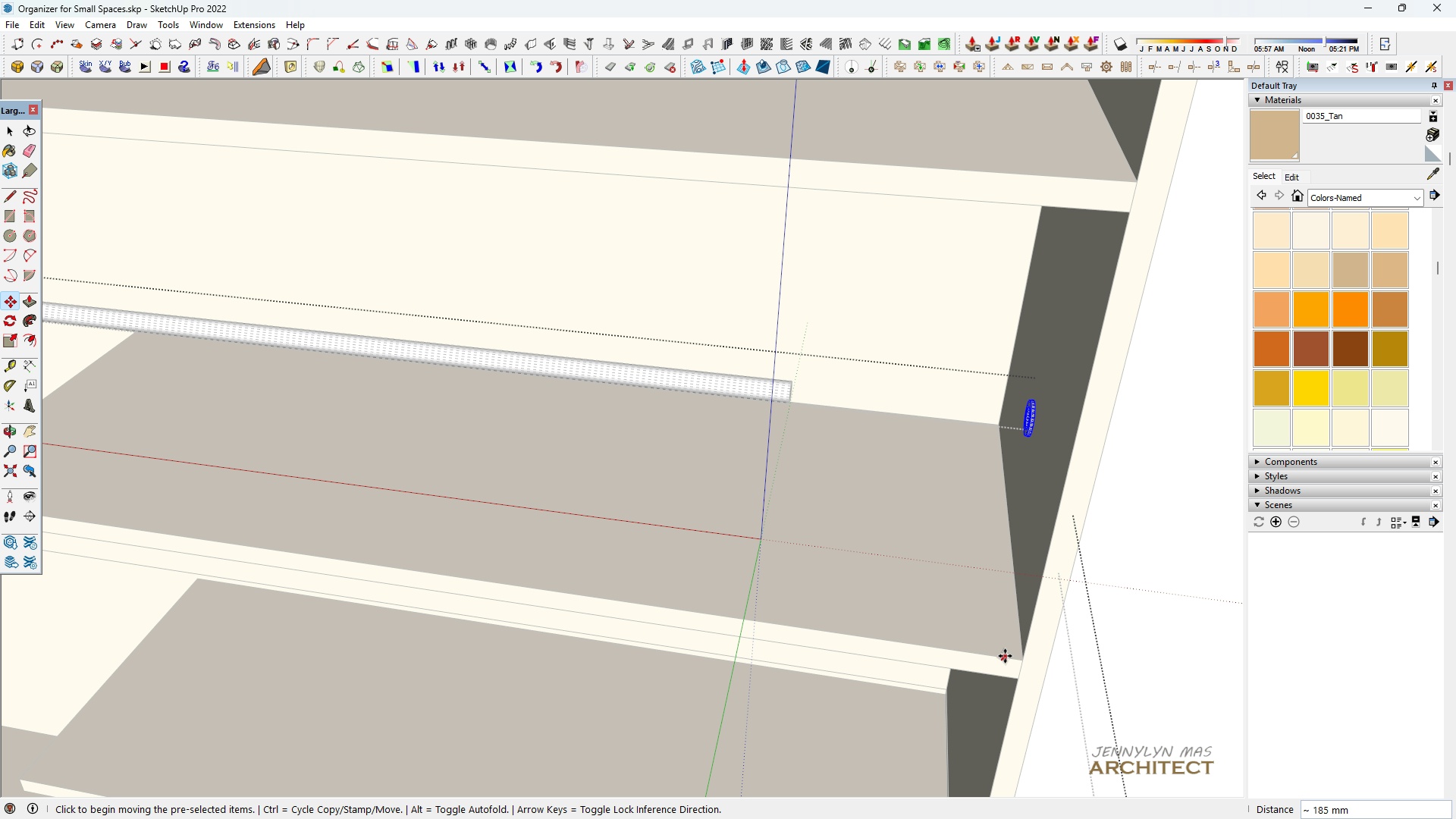 
key(Shift+ShiftLeft)
 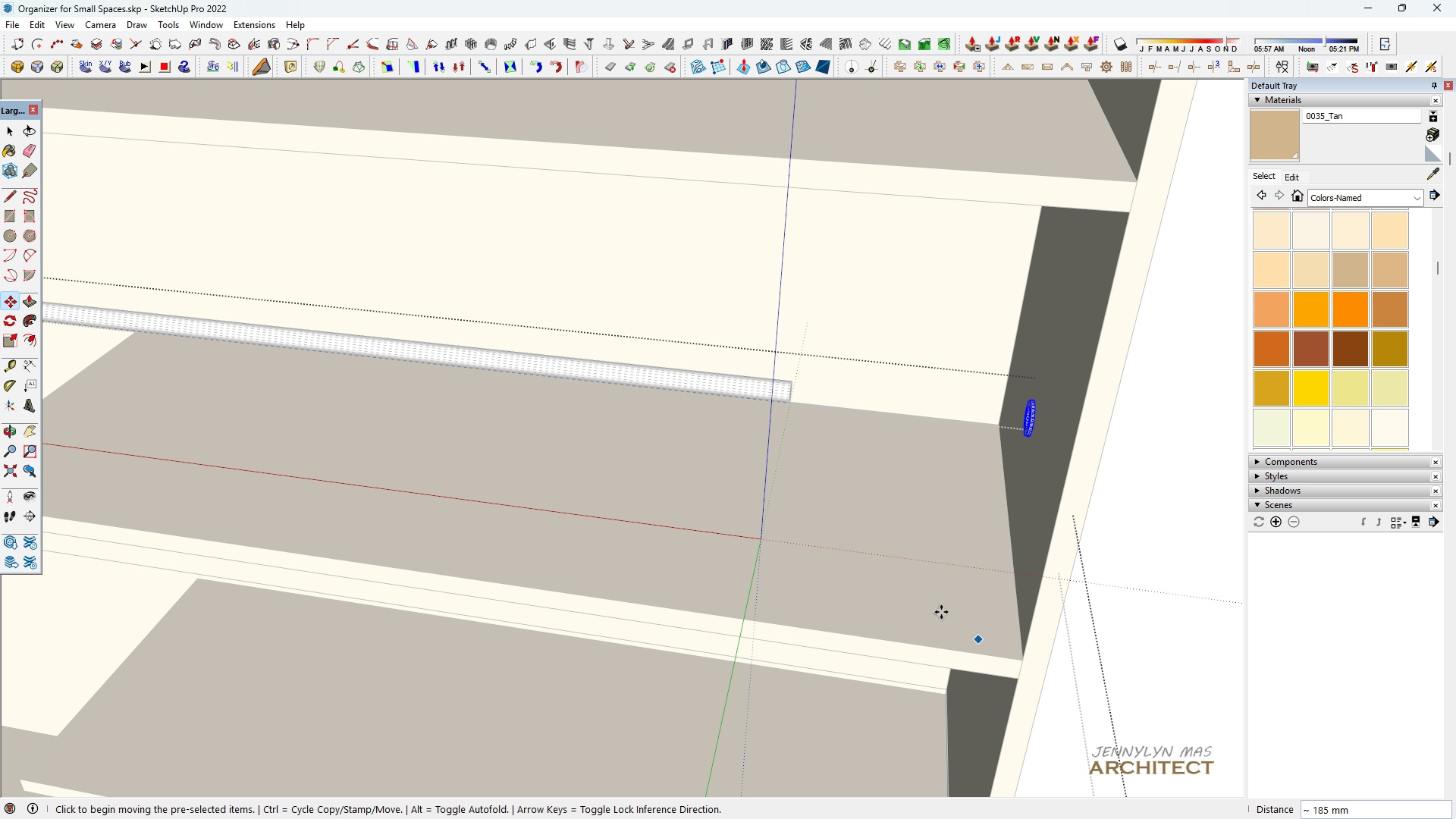 
key(Shift+ShiftLeft)
 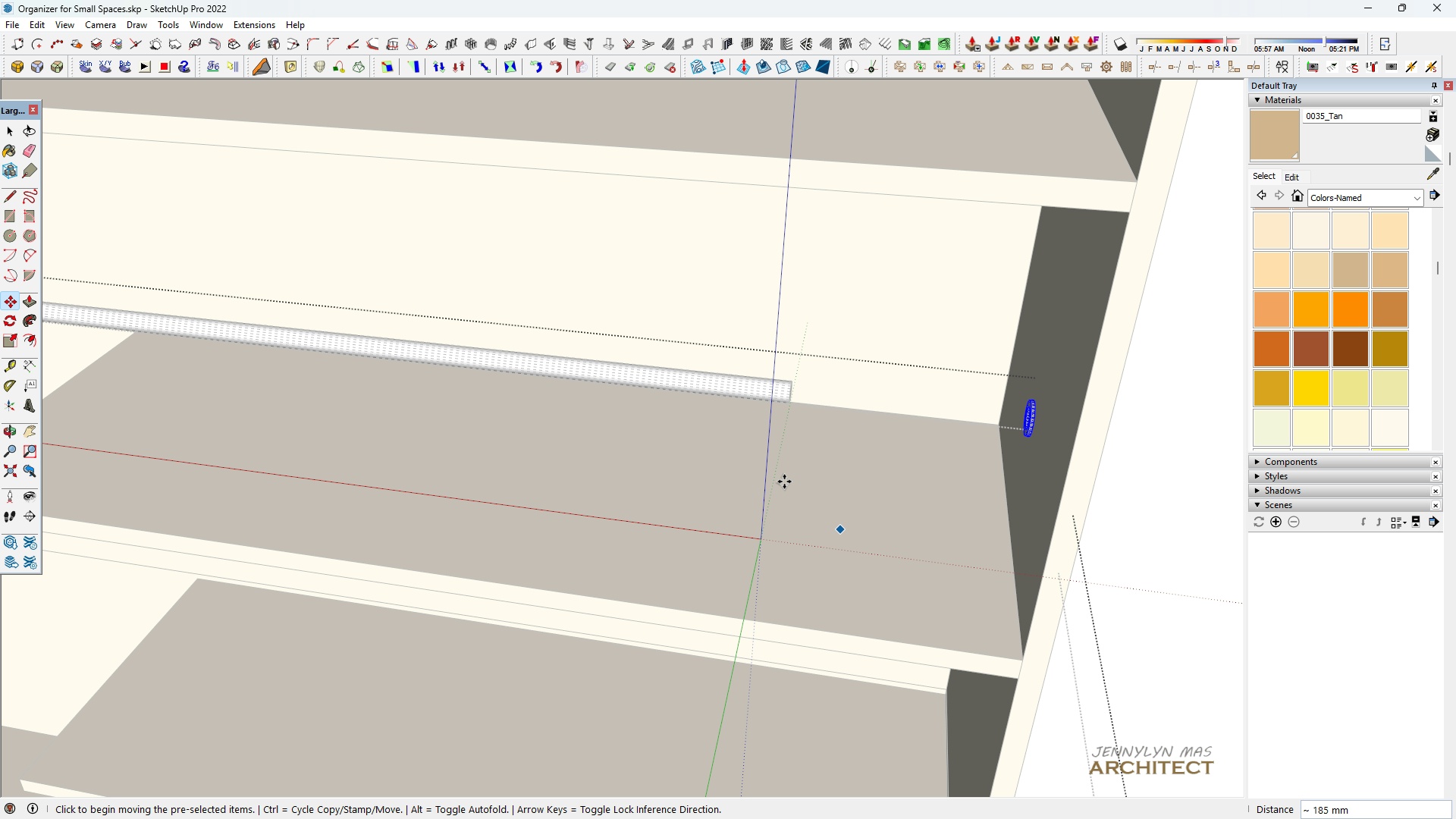 
key(Shift+ShiftLeft)
 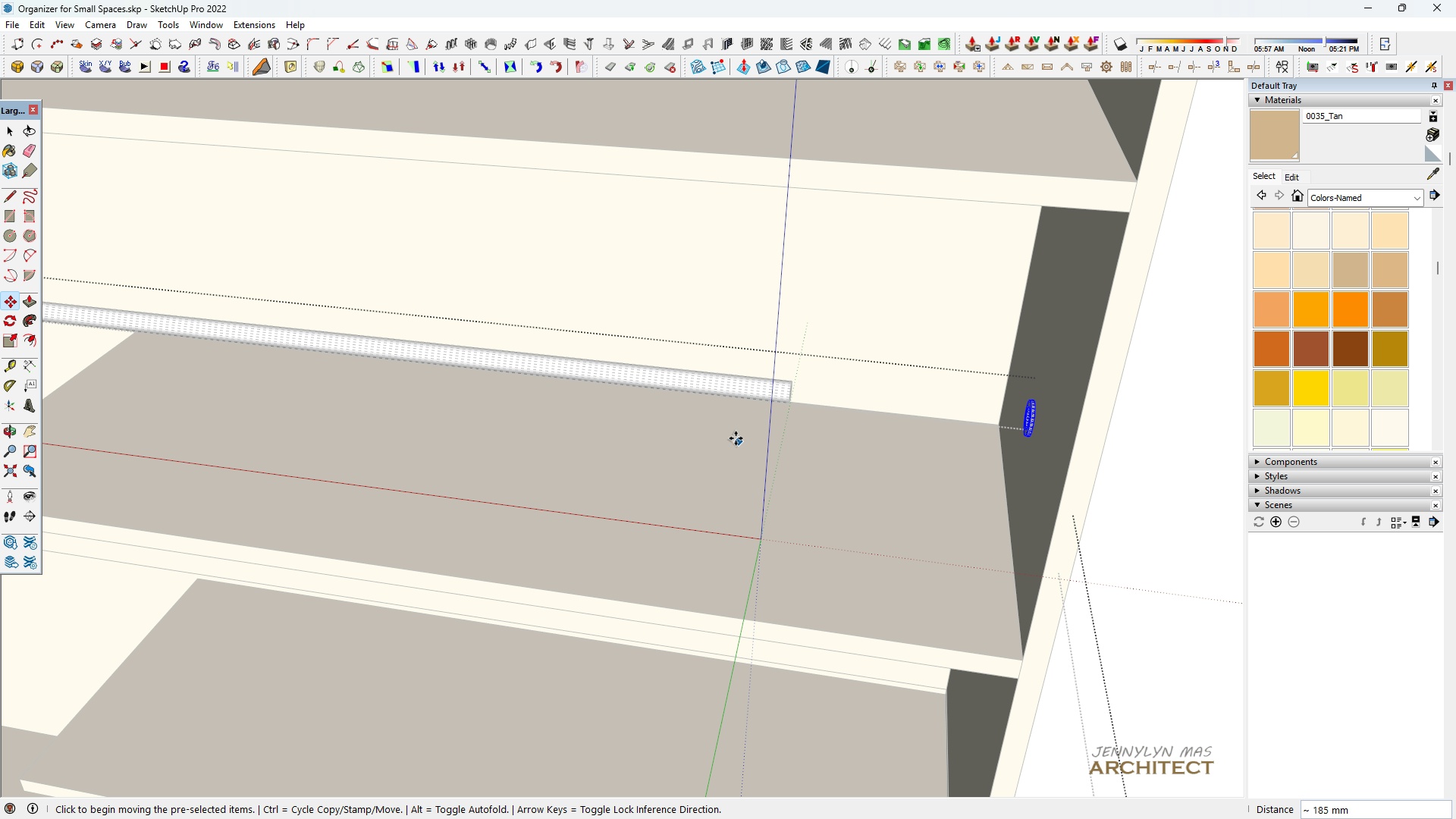 
key(Shift+ShiftLeft)
 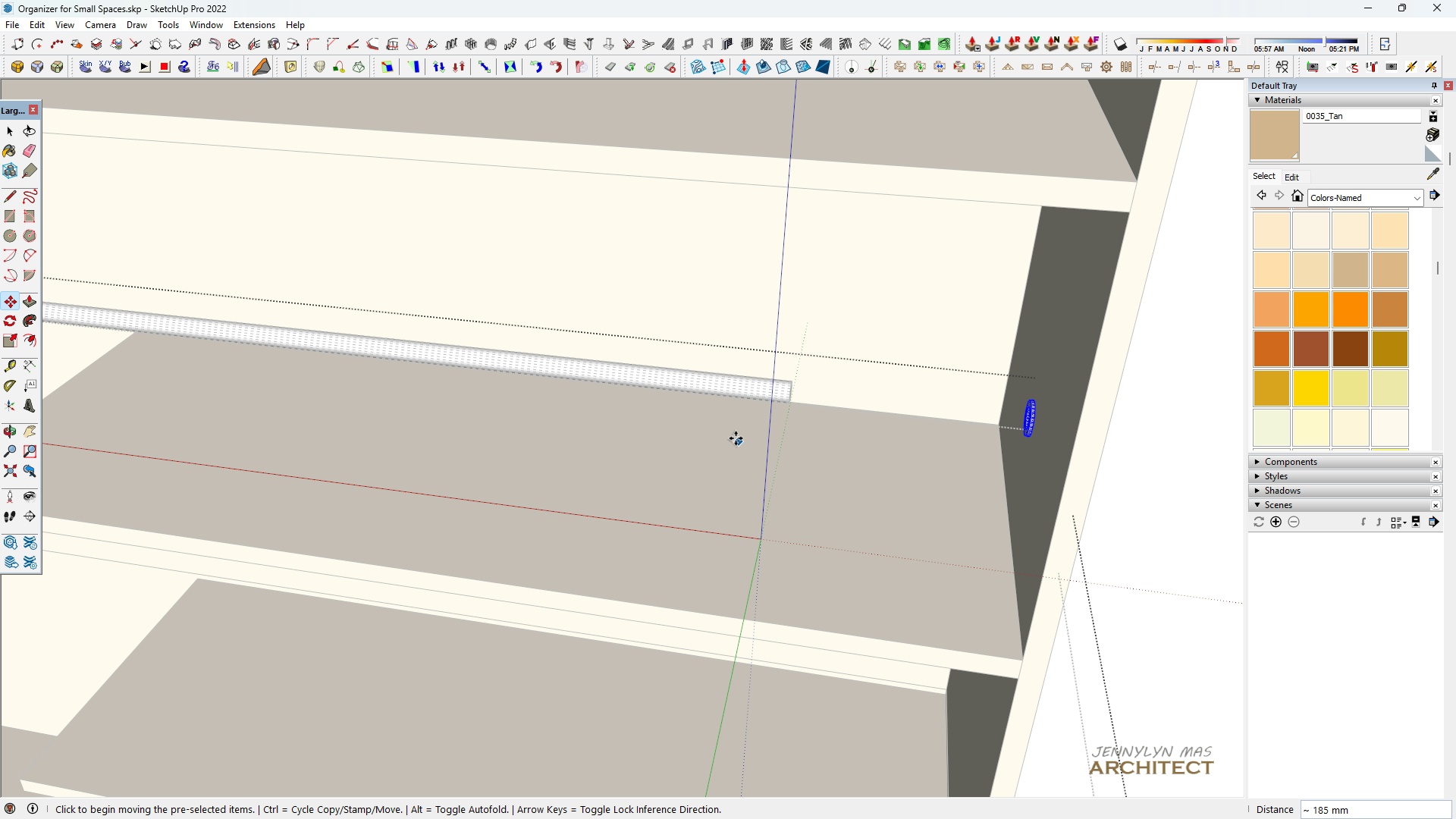 
key(Shift+ShiftLeft)
 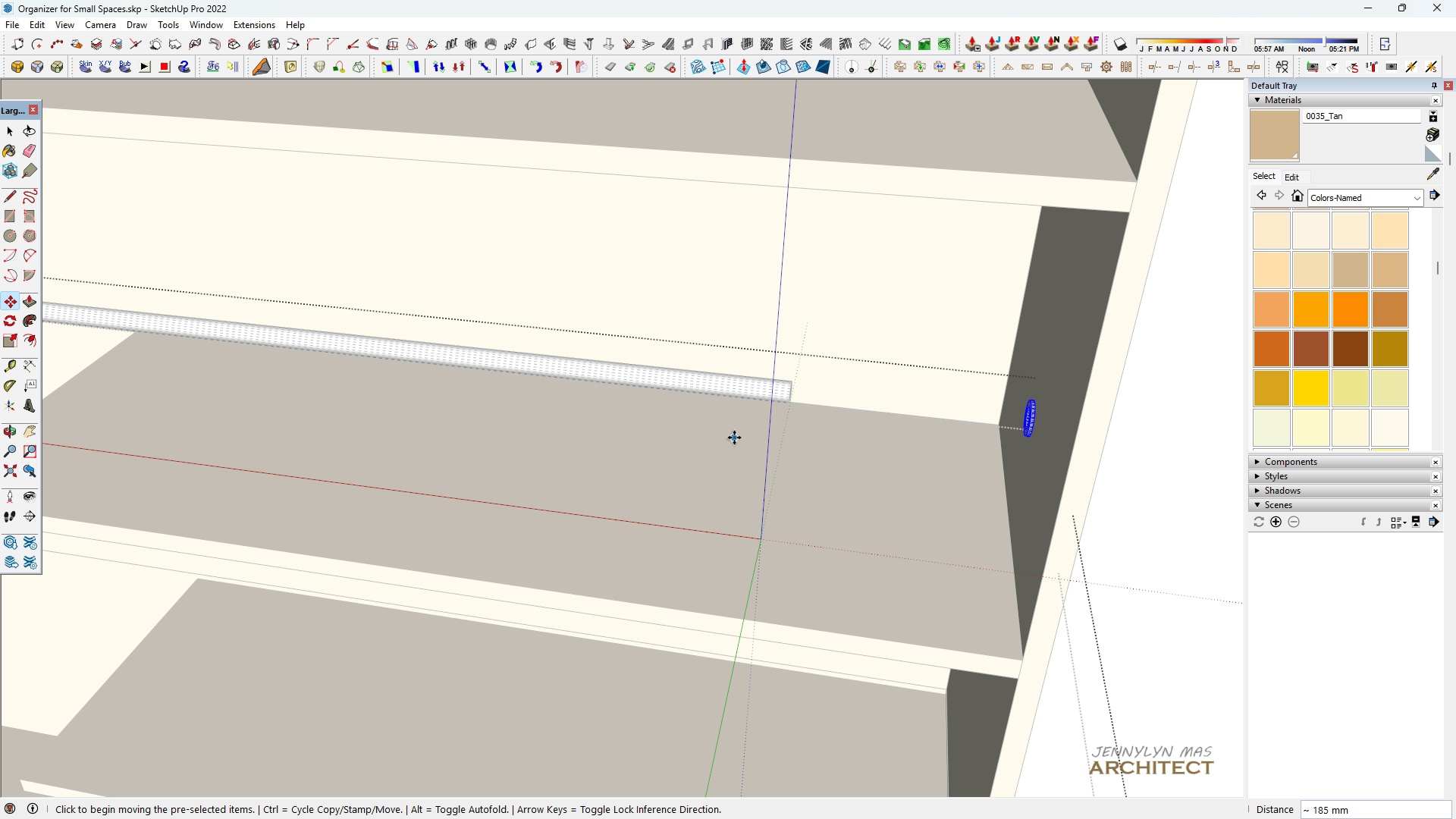 
scroll: coordinate [587, 412], scroll_direction: down, amount: 5.0
 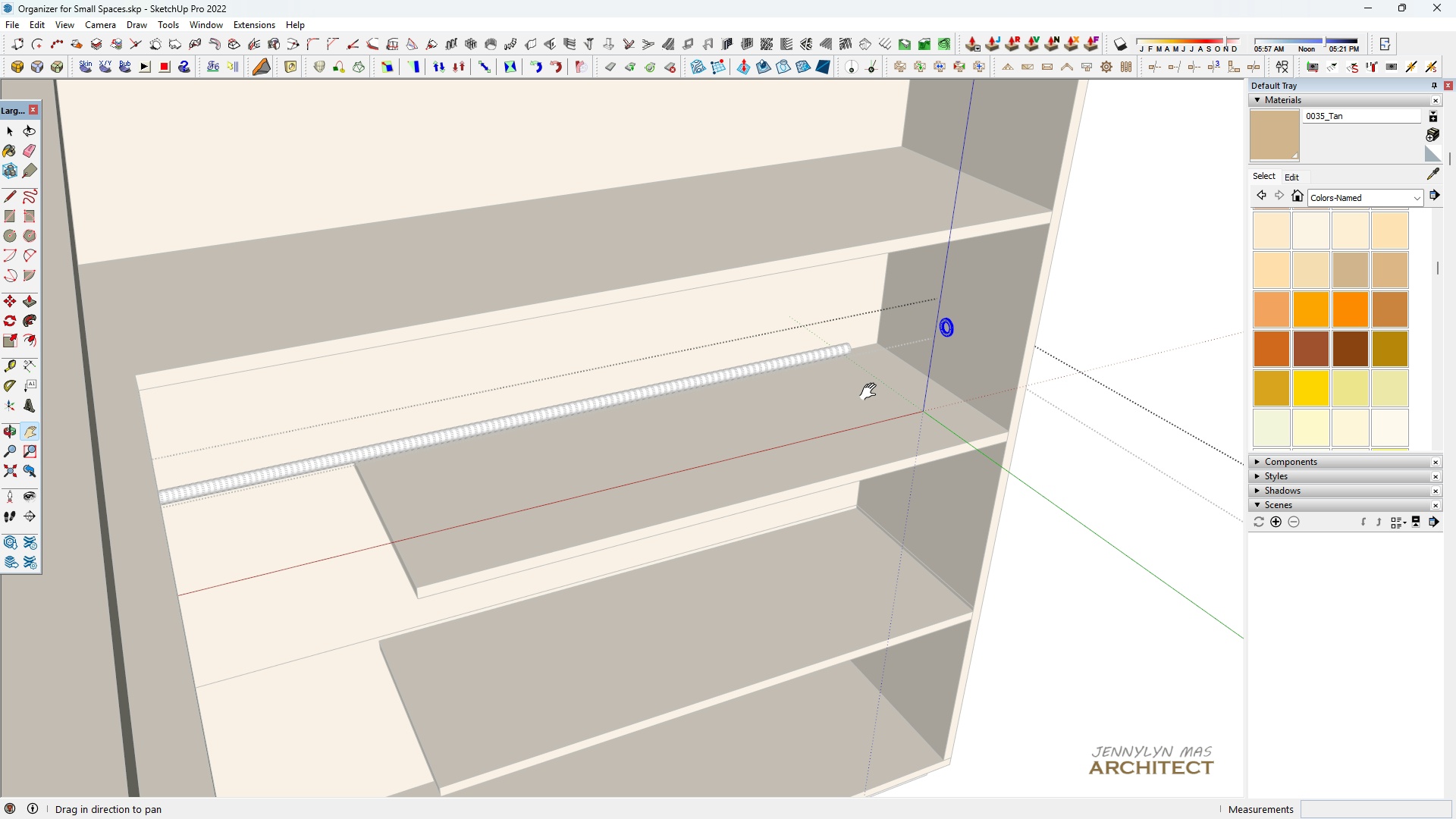 
key(Space)
 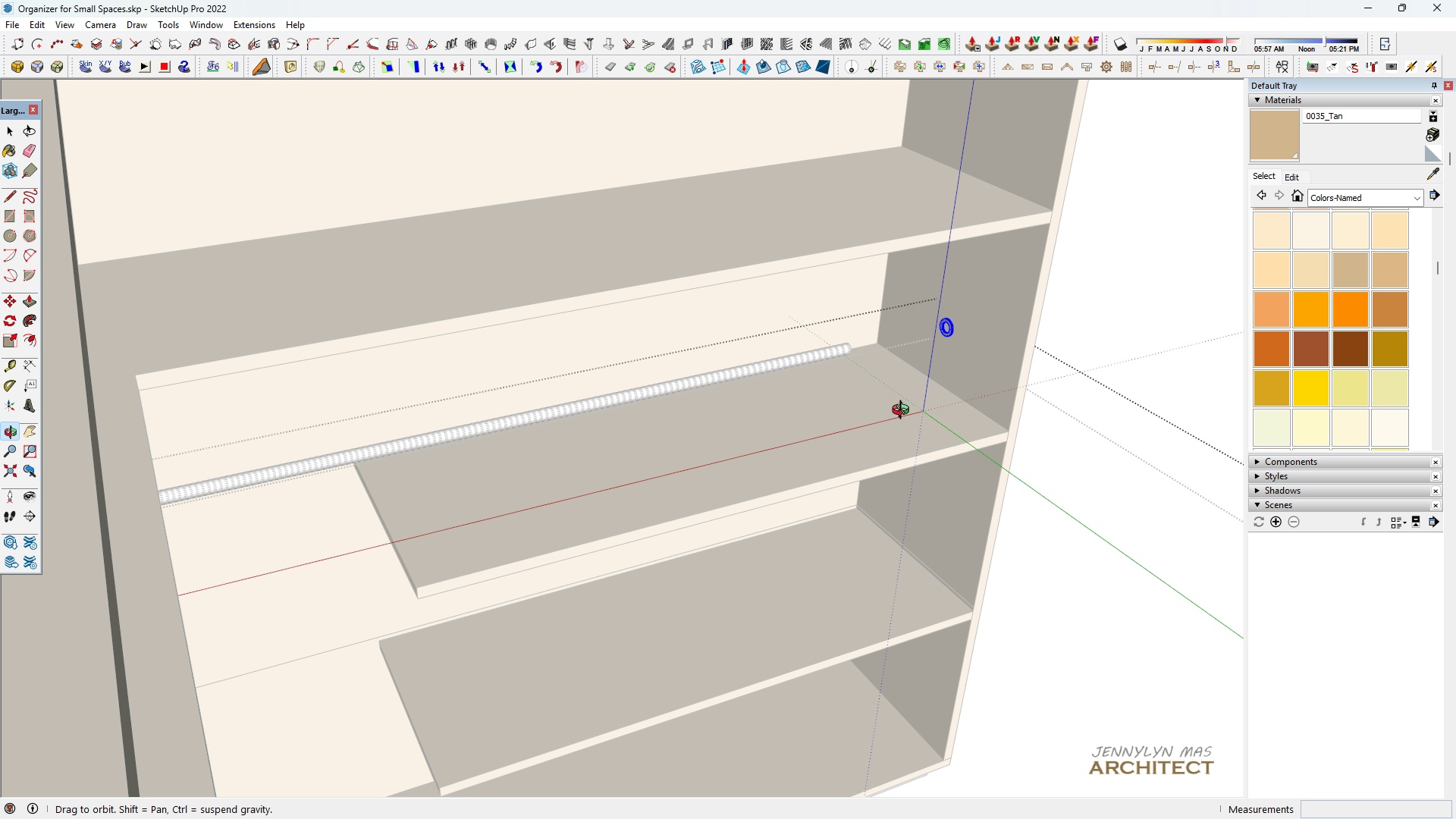 
key(H)
 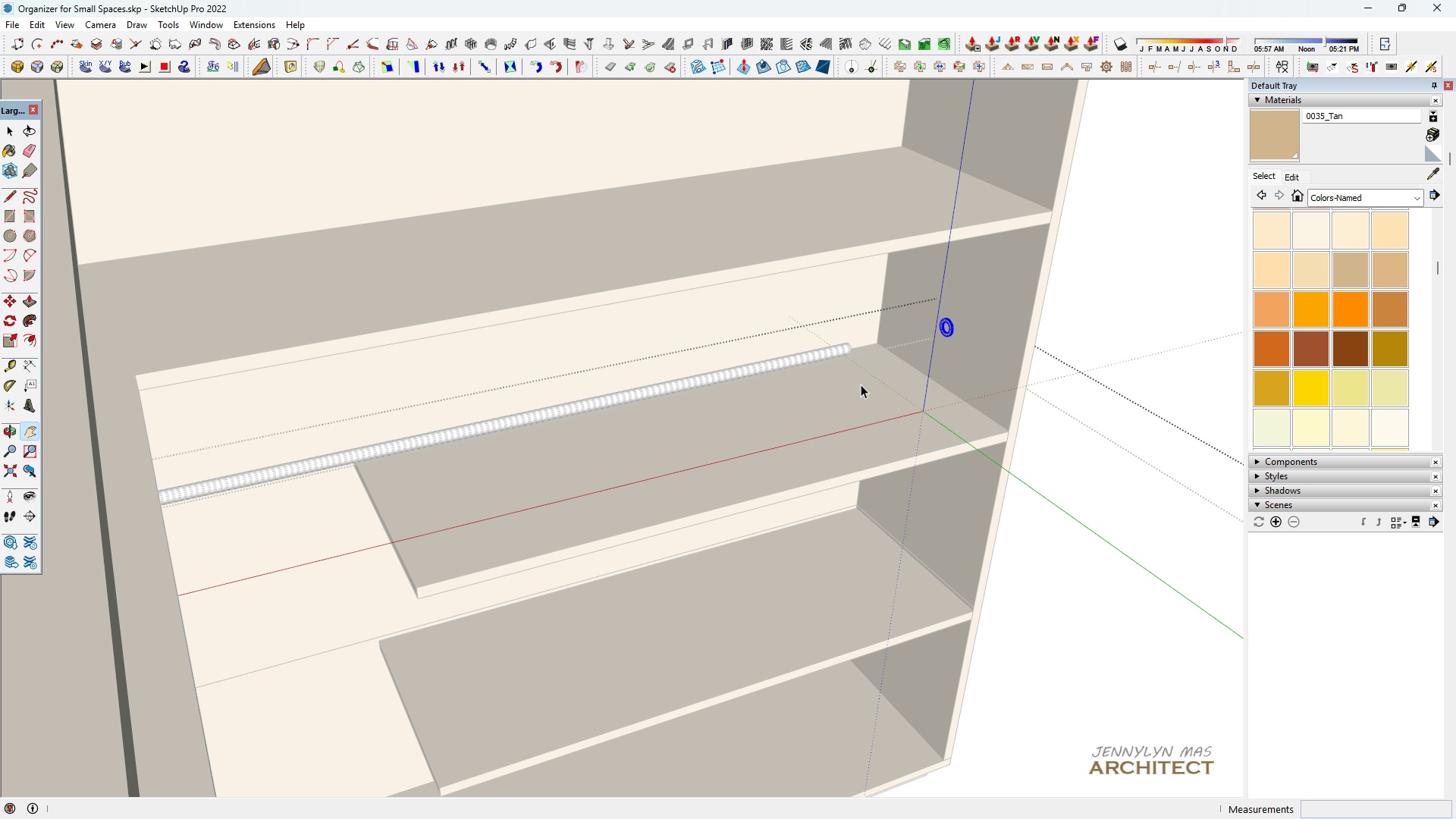 
key(Space)
 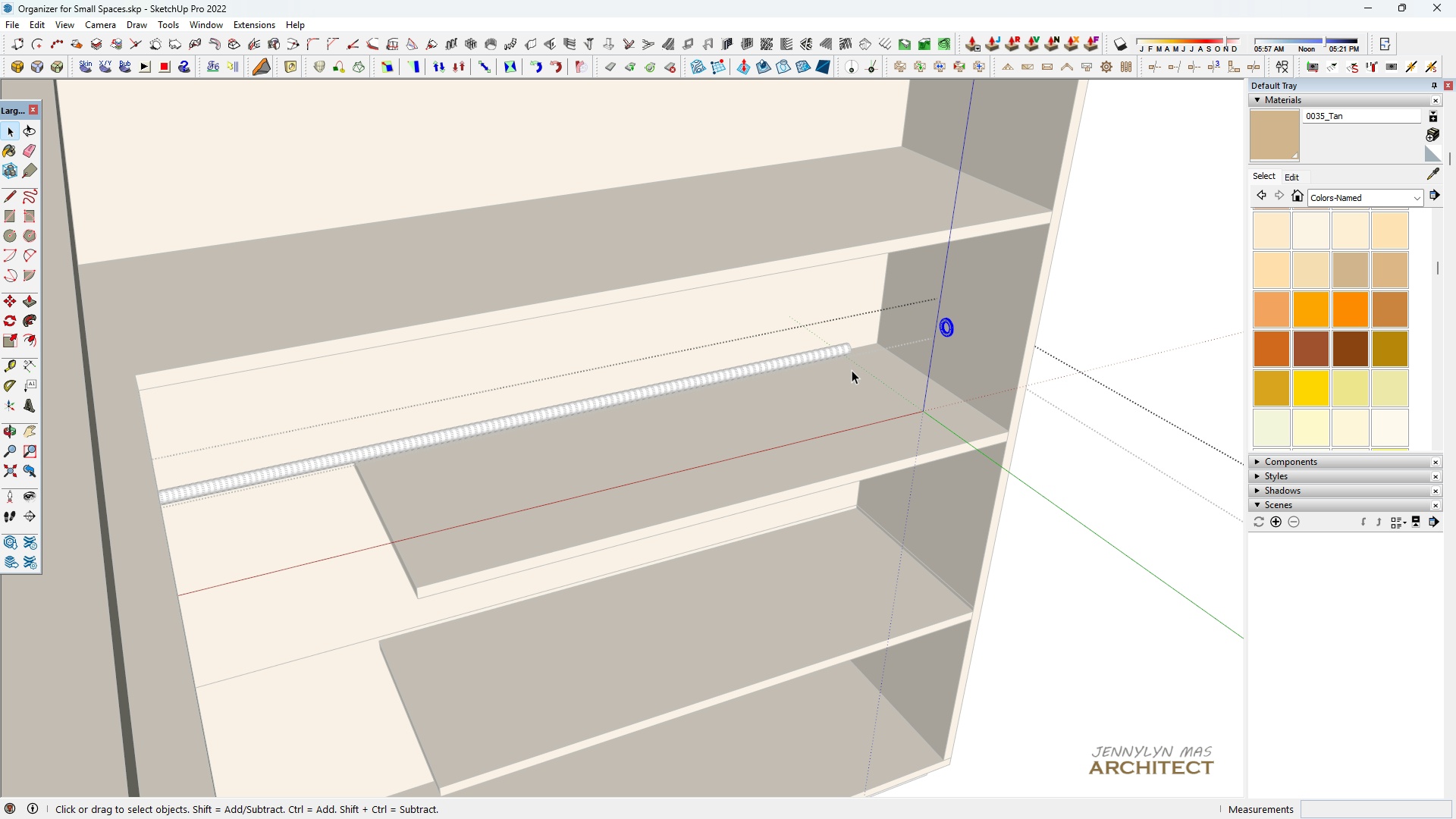 
scroll: coordinate [851, 366], scroll_direction: up, amount: 4.0
 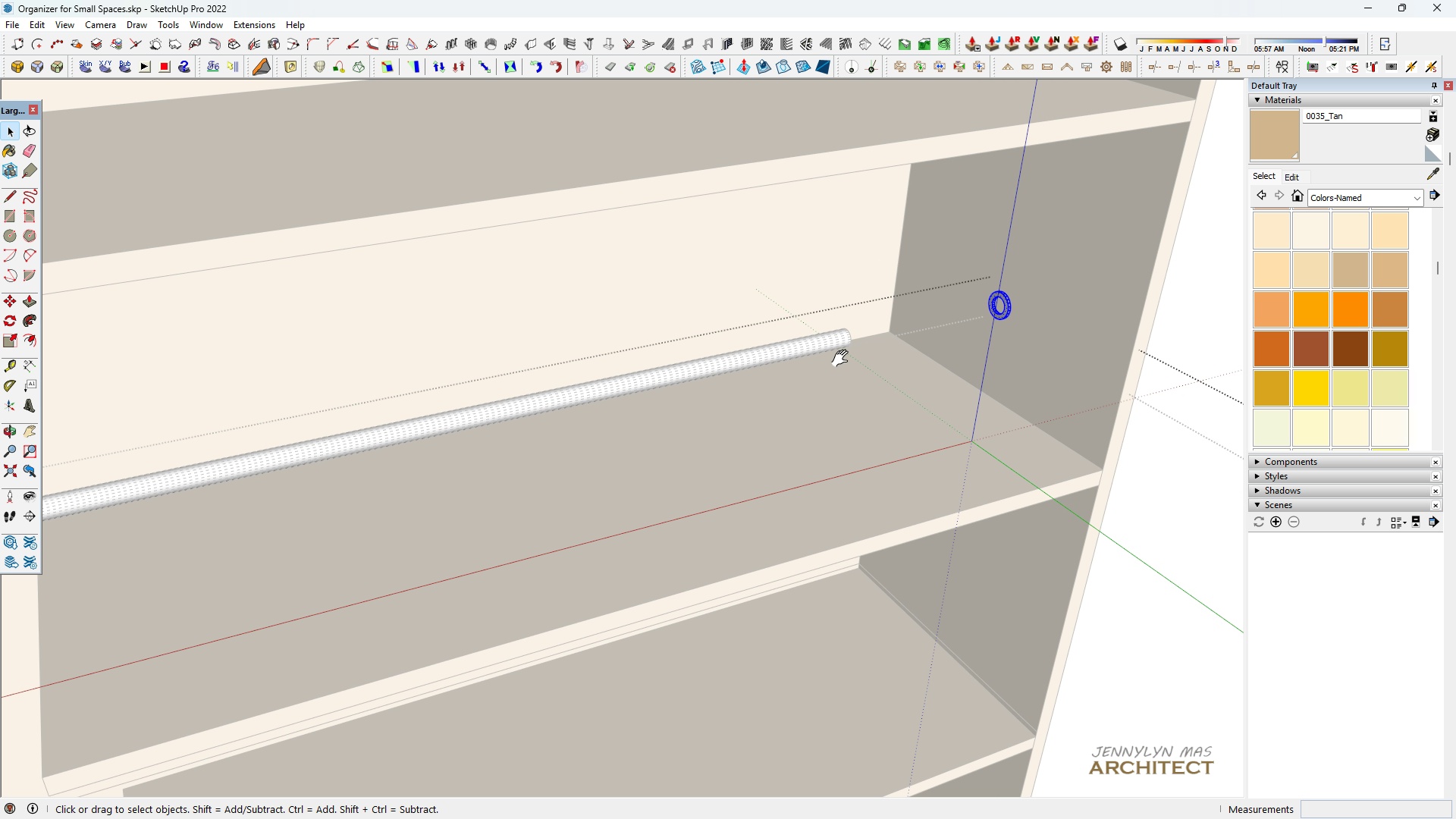 
key(H)
 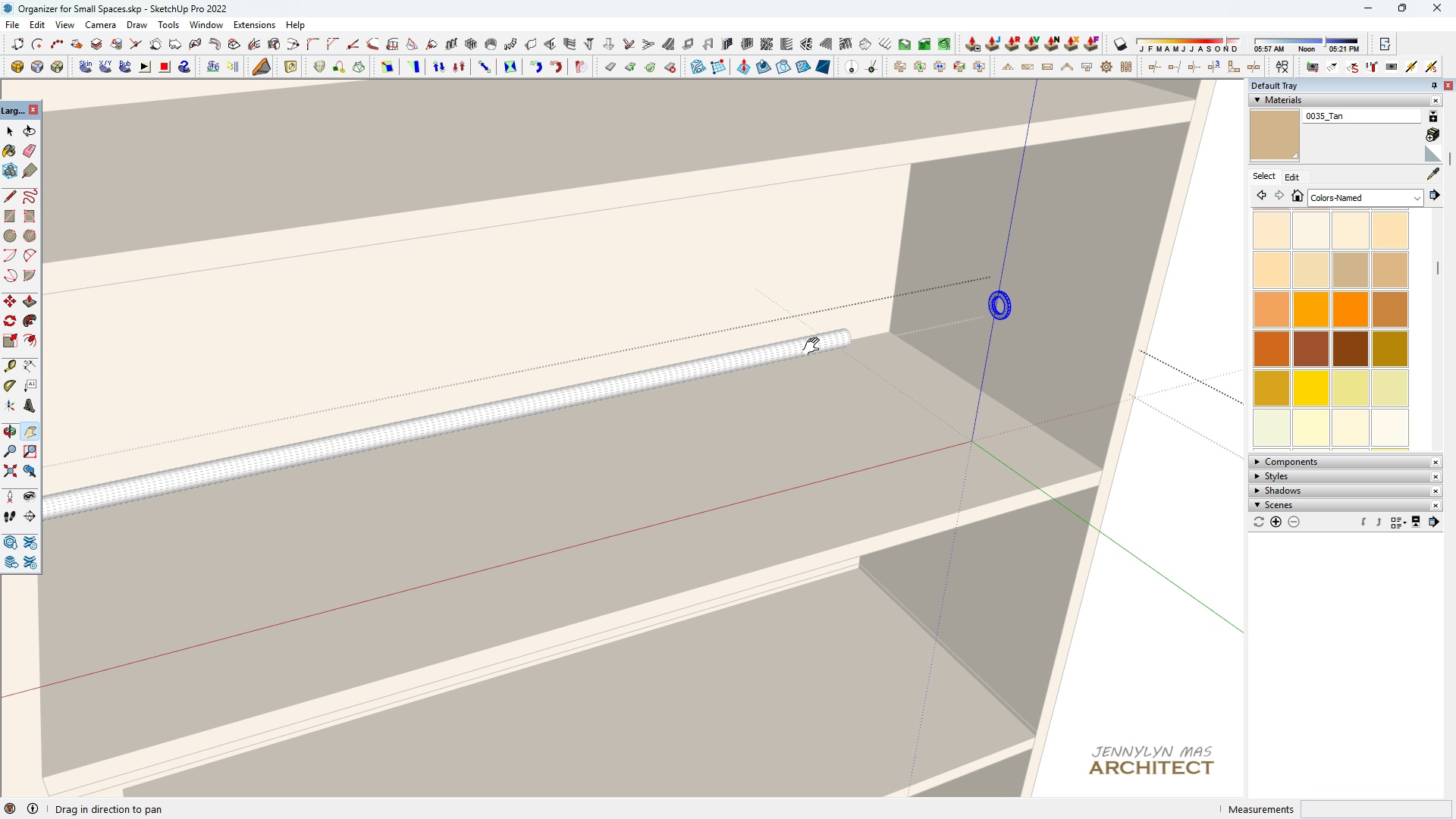 
left_click_drag(start_coordinate=[824, 347], to_coordinate=[714, 346])
 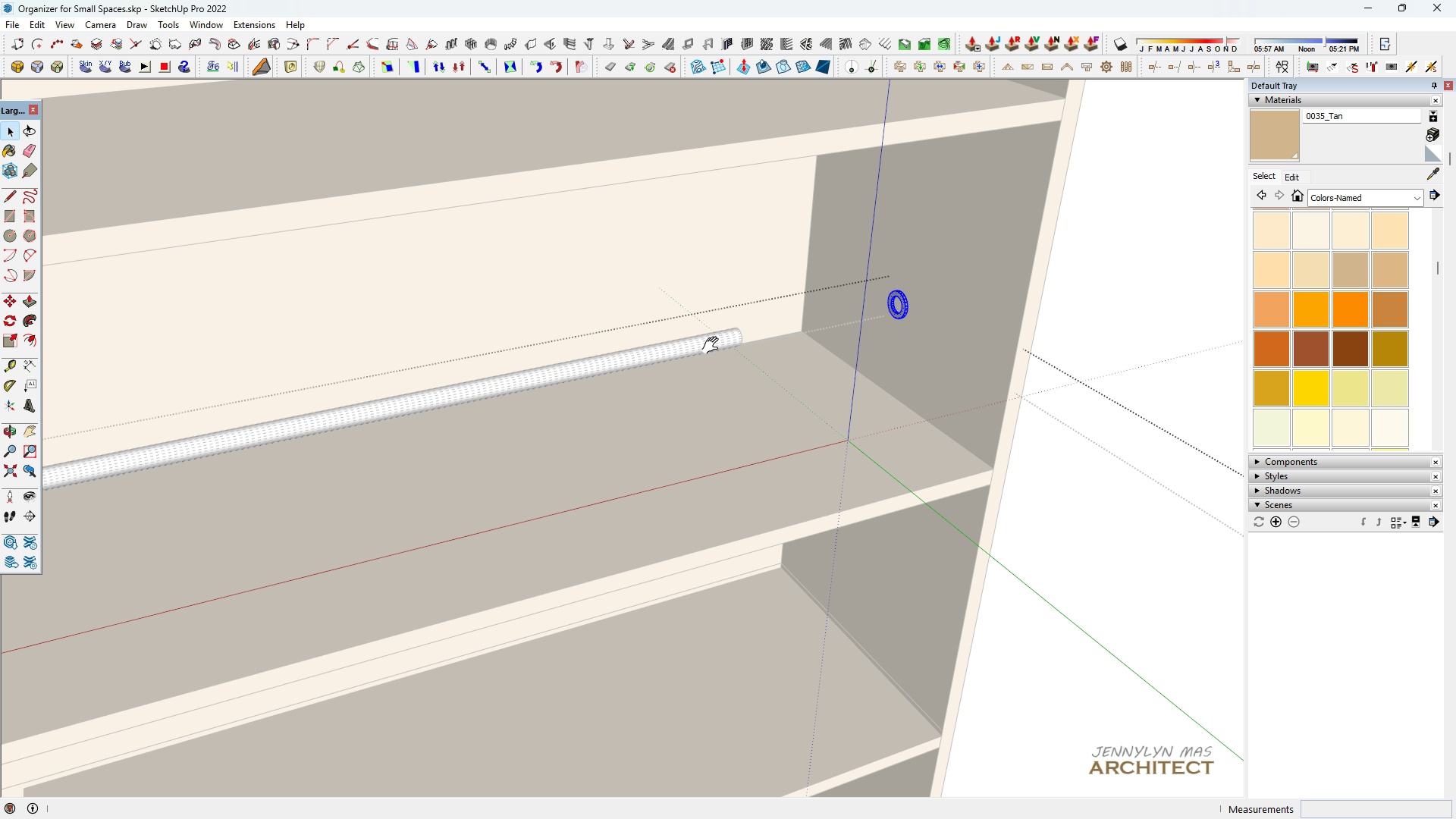 
key(Space)
 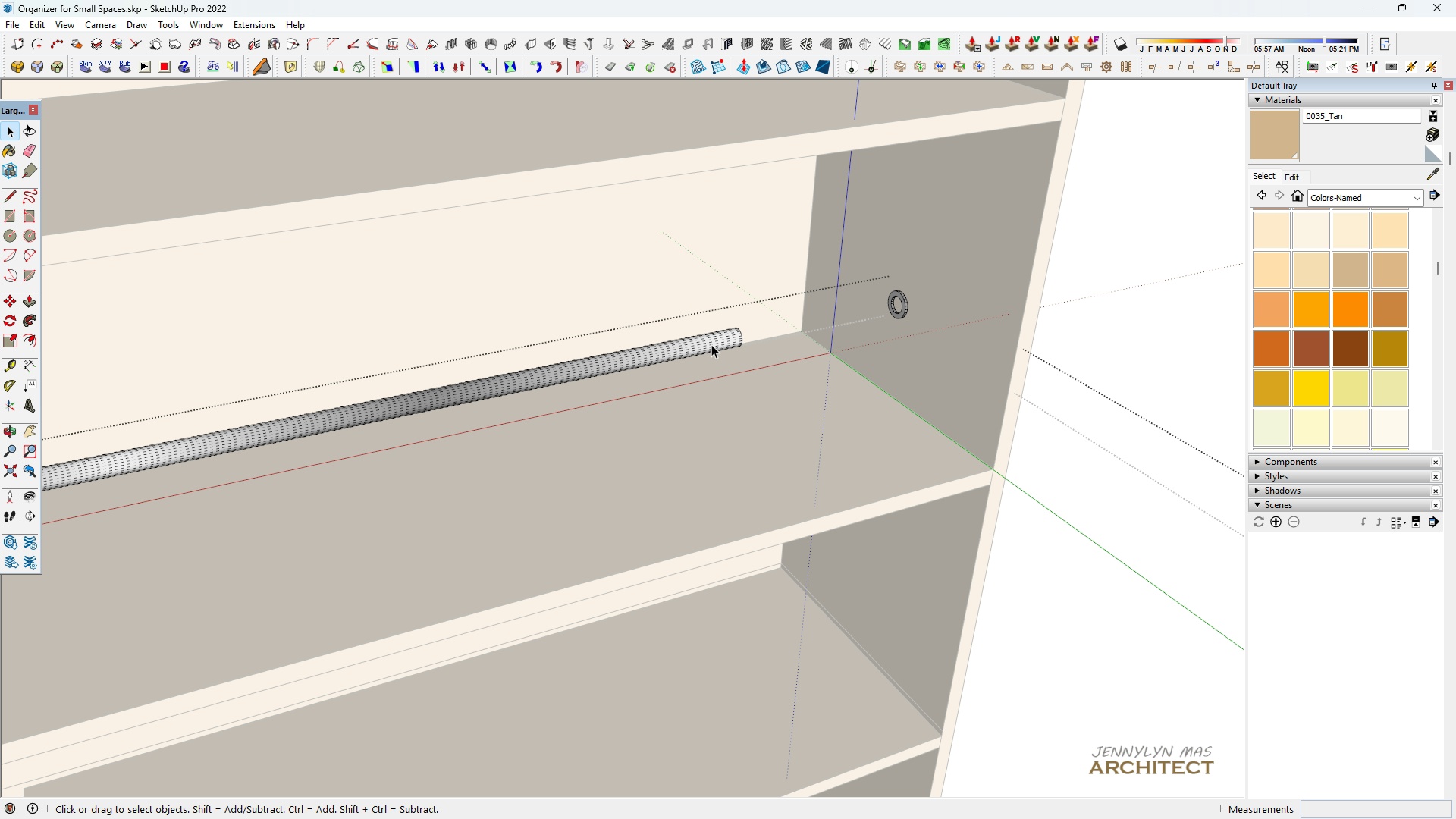 
key(Escape)
 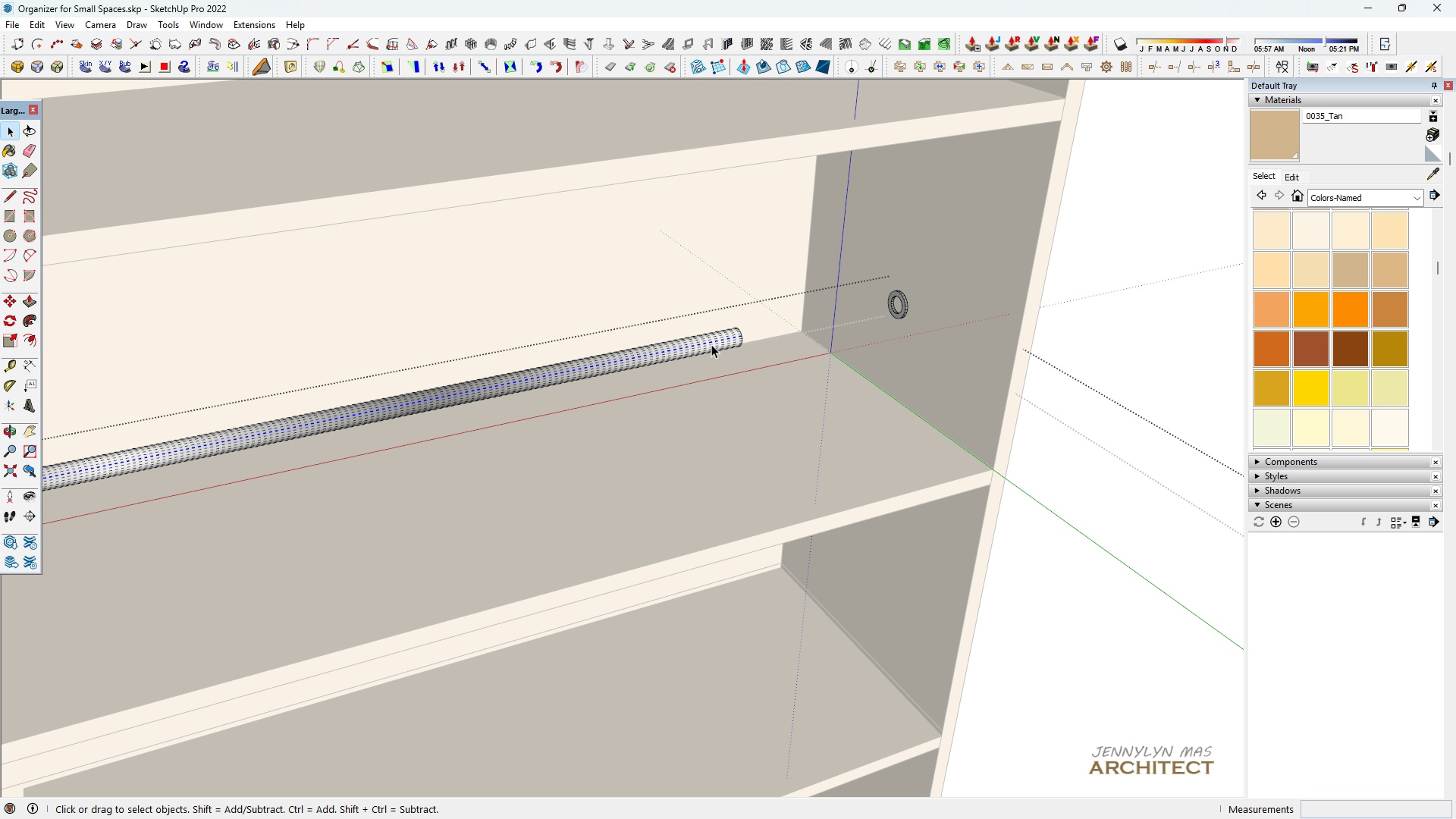 
double_click([711, 344])
 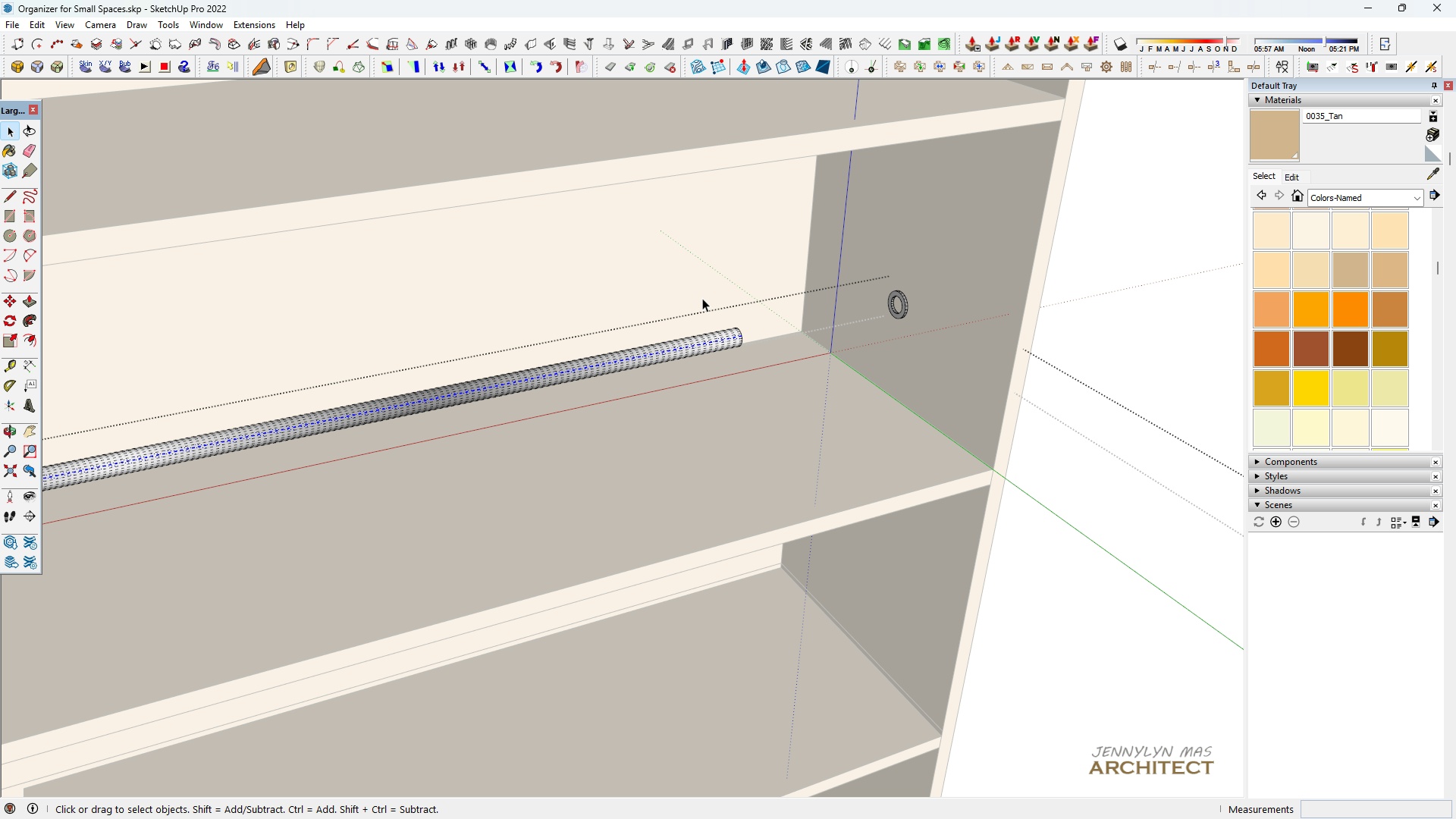 
left_click_drag(start_coordinate=[717, 301], to_coordinate=[895, 502])
 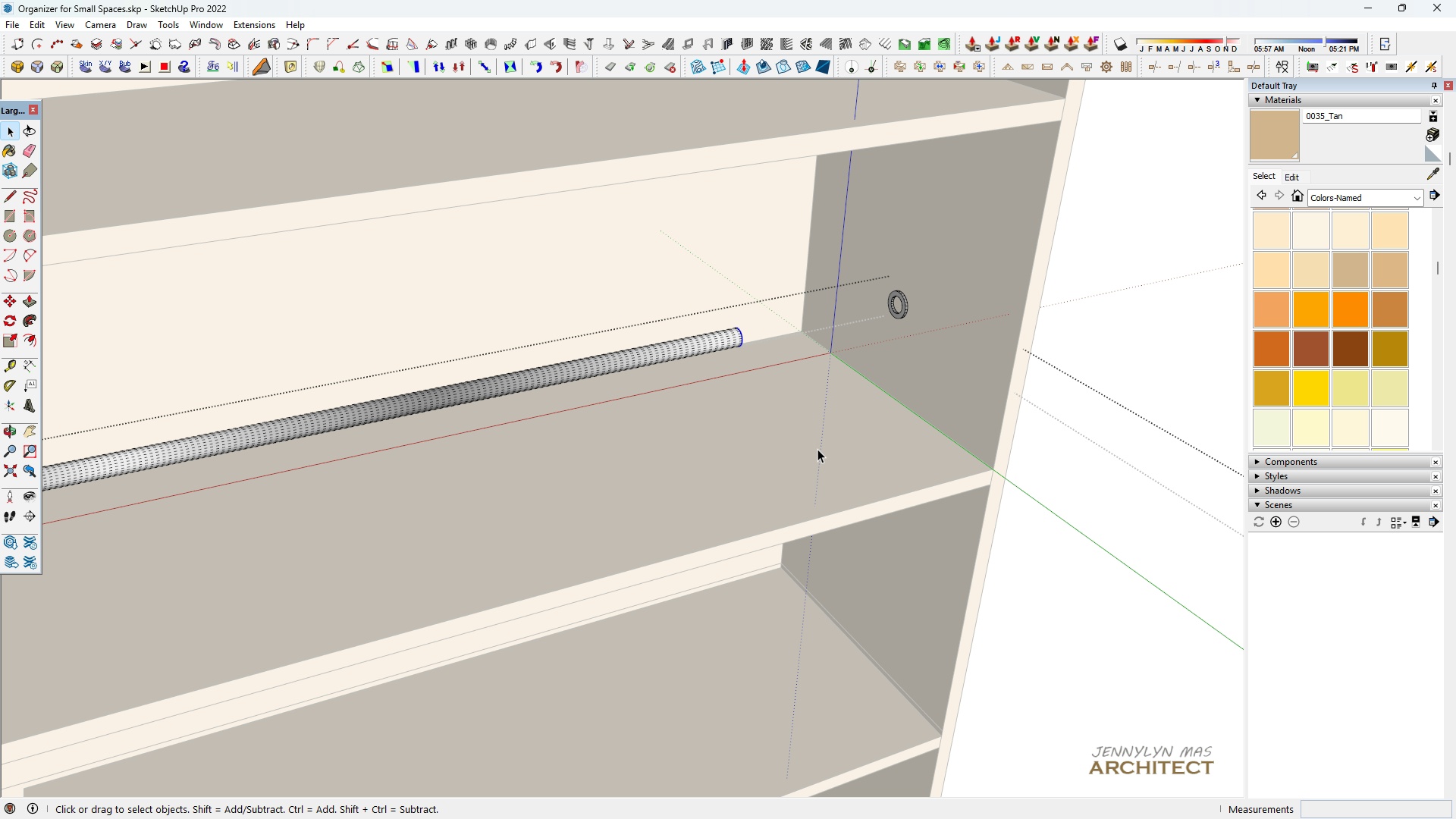 
key(Space)
 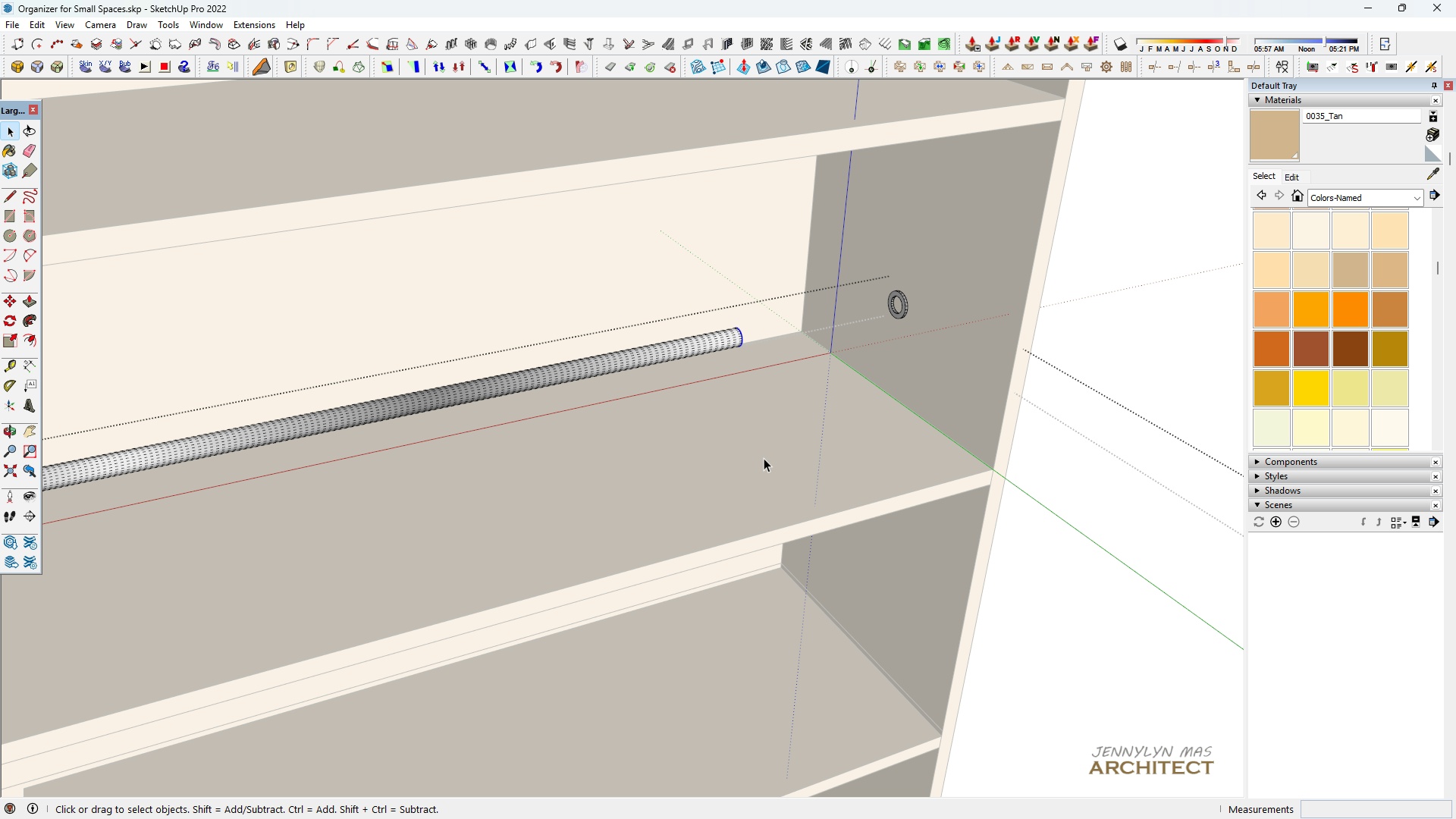 
key(M)
 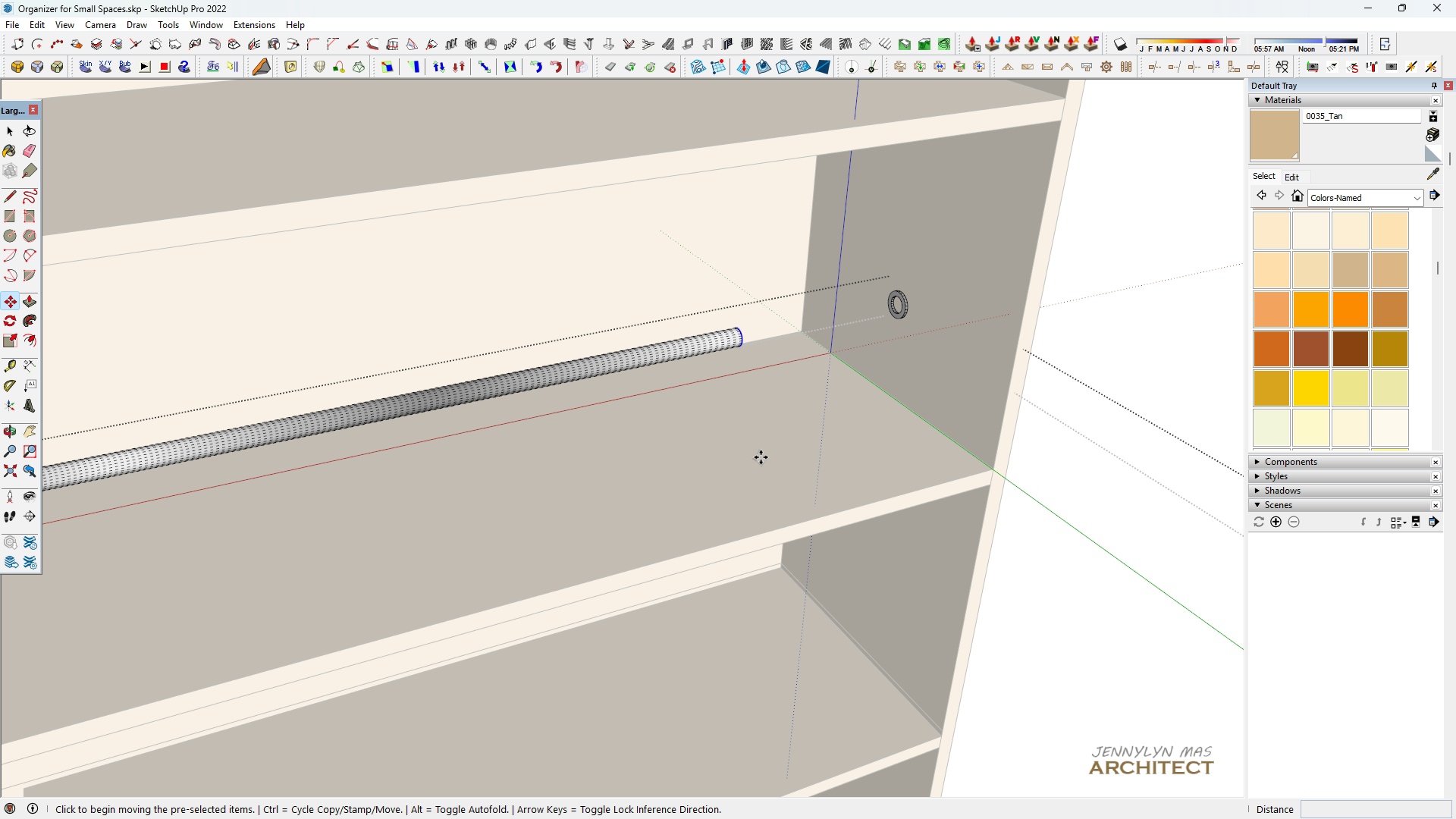 
left_click([761, 457])
 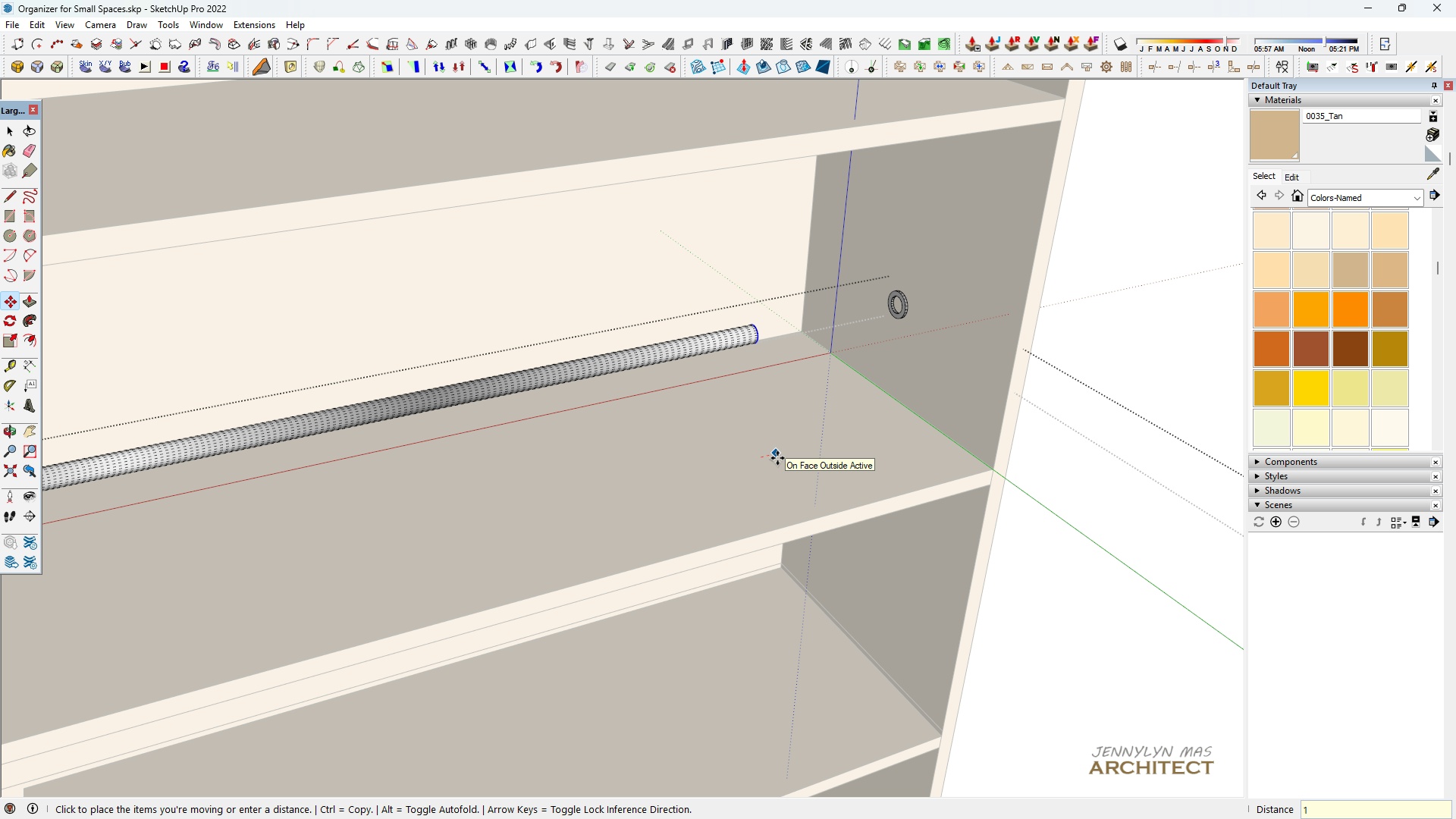 
type(185)
 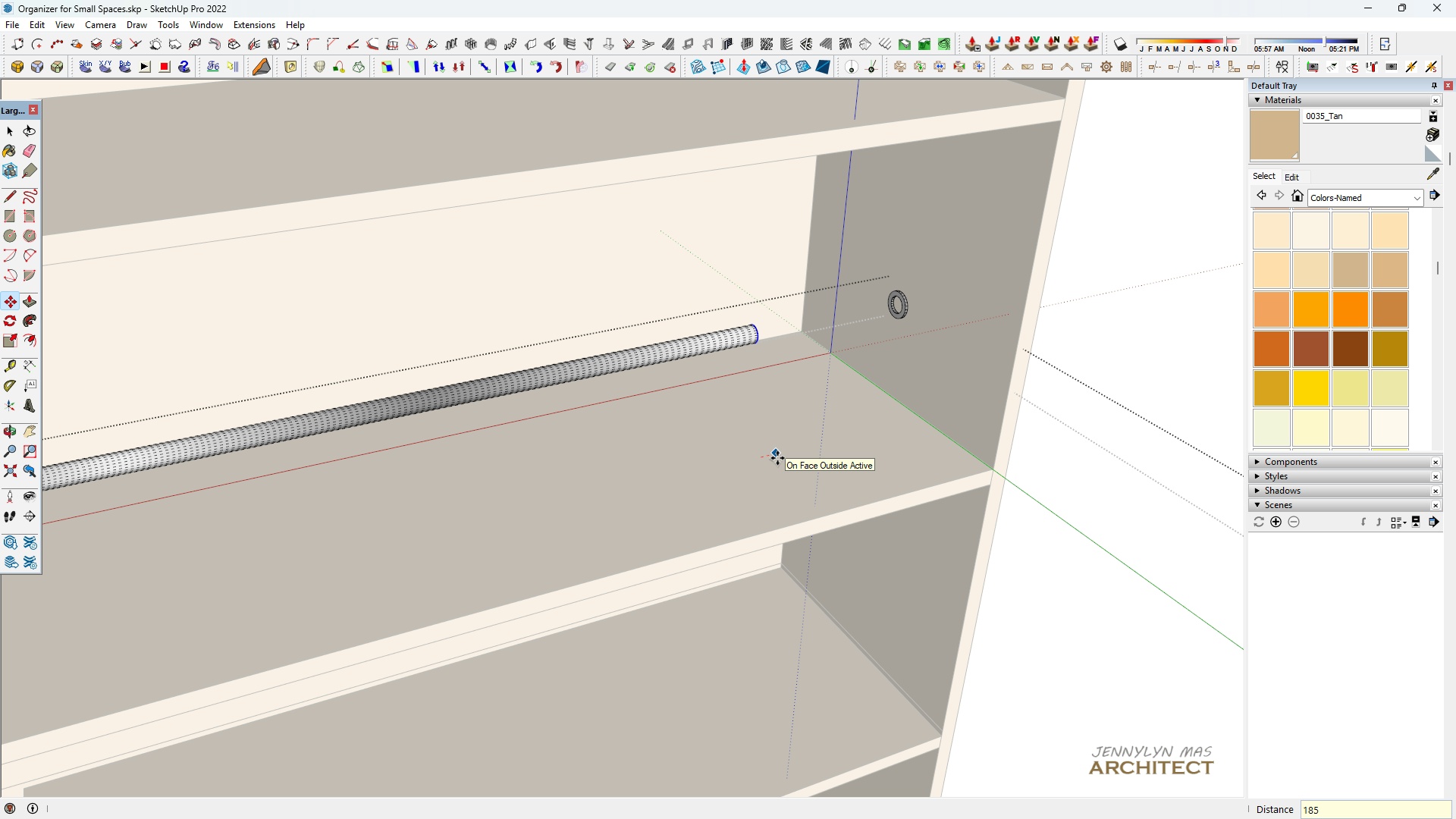 
key(Enter)
 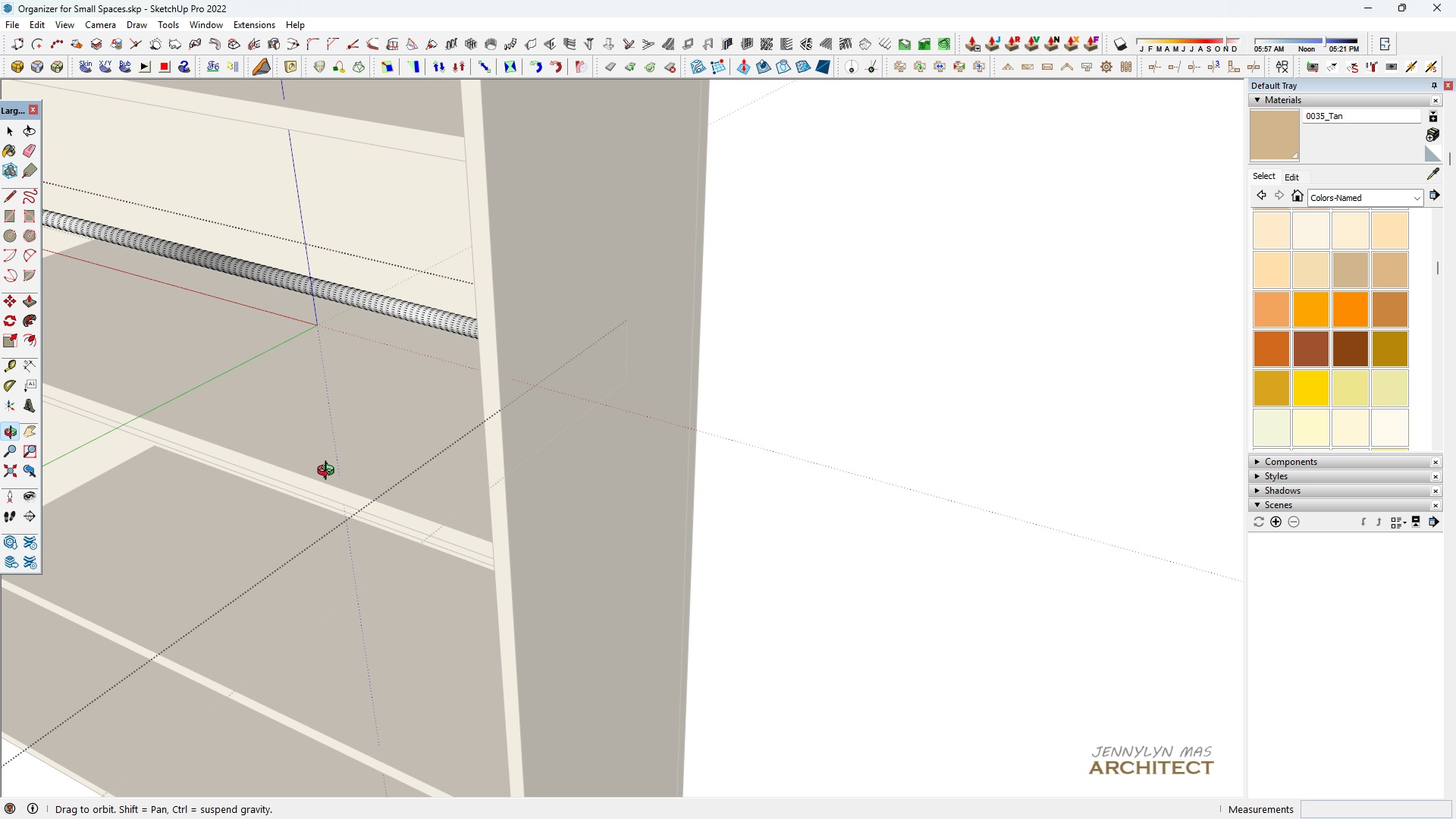 
scroll: coordinate [287, 466], scroll_direction: down, amount: 8.0
 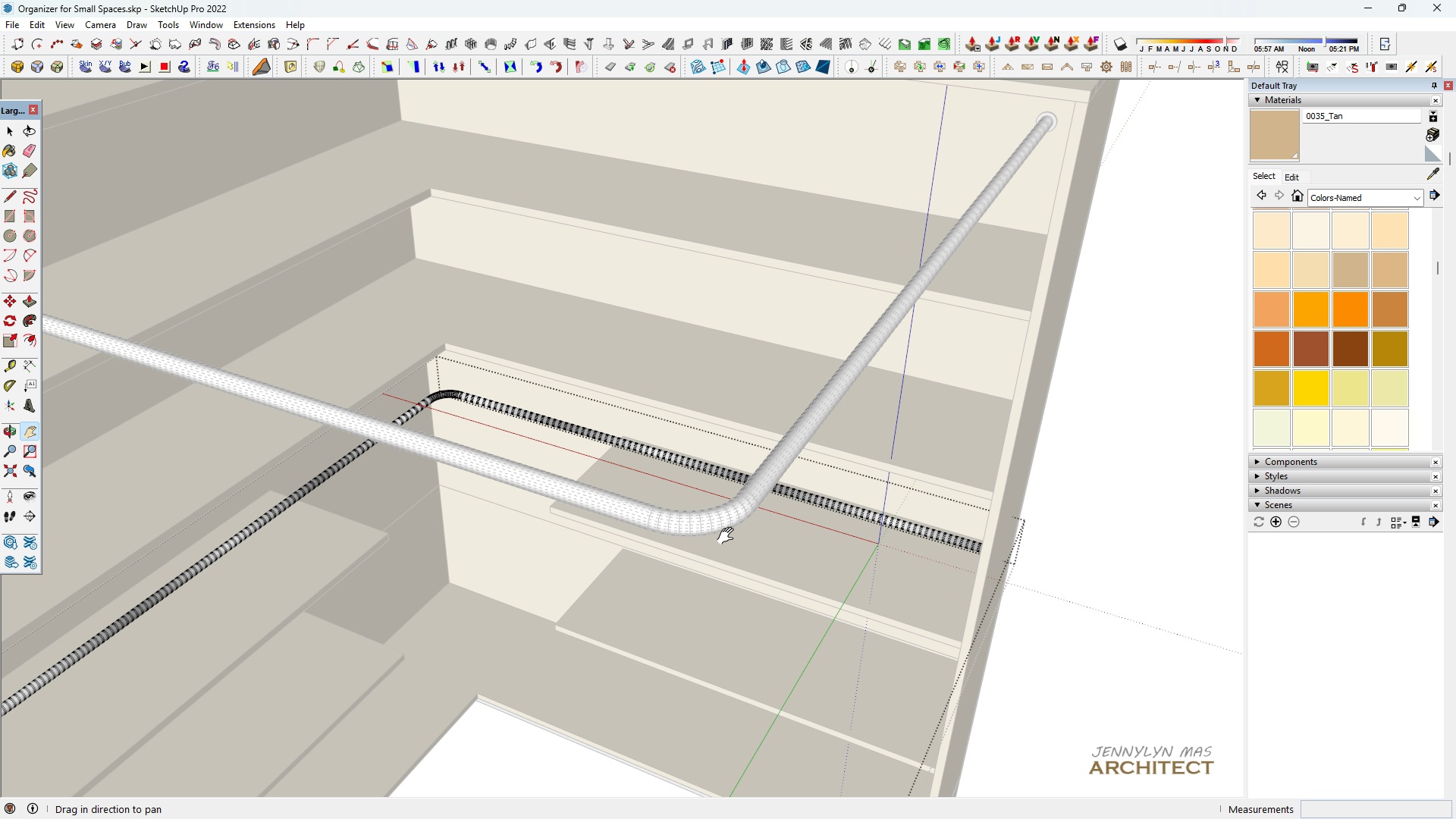 
key(Space)
 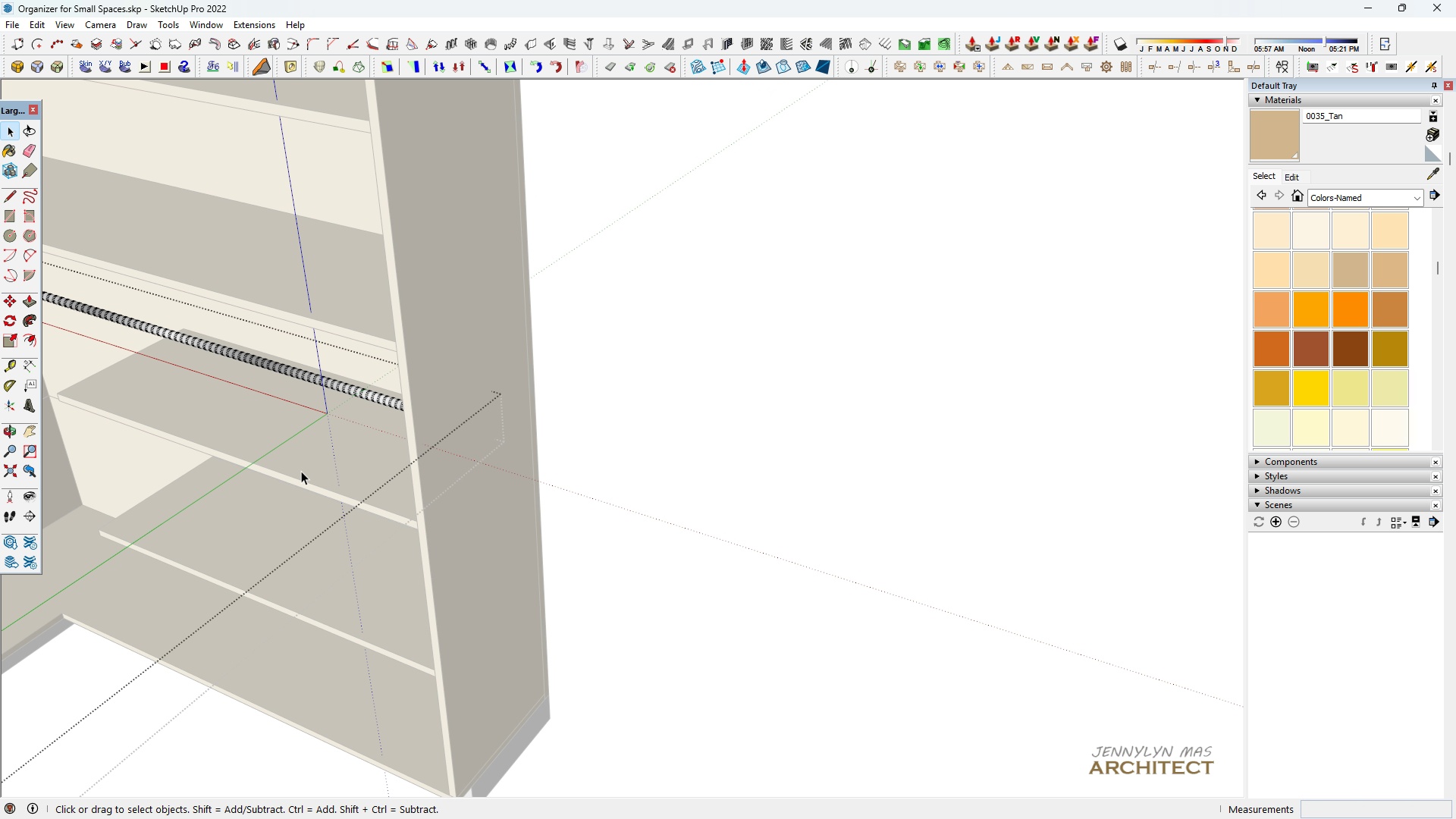 
key(H)
 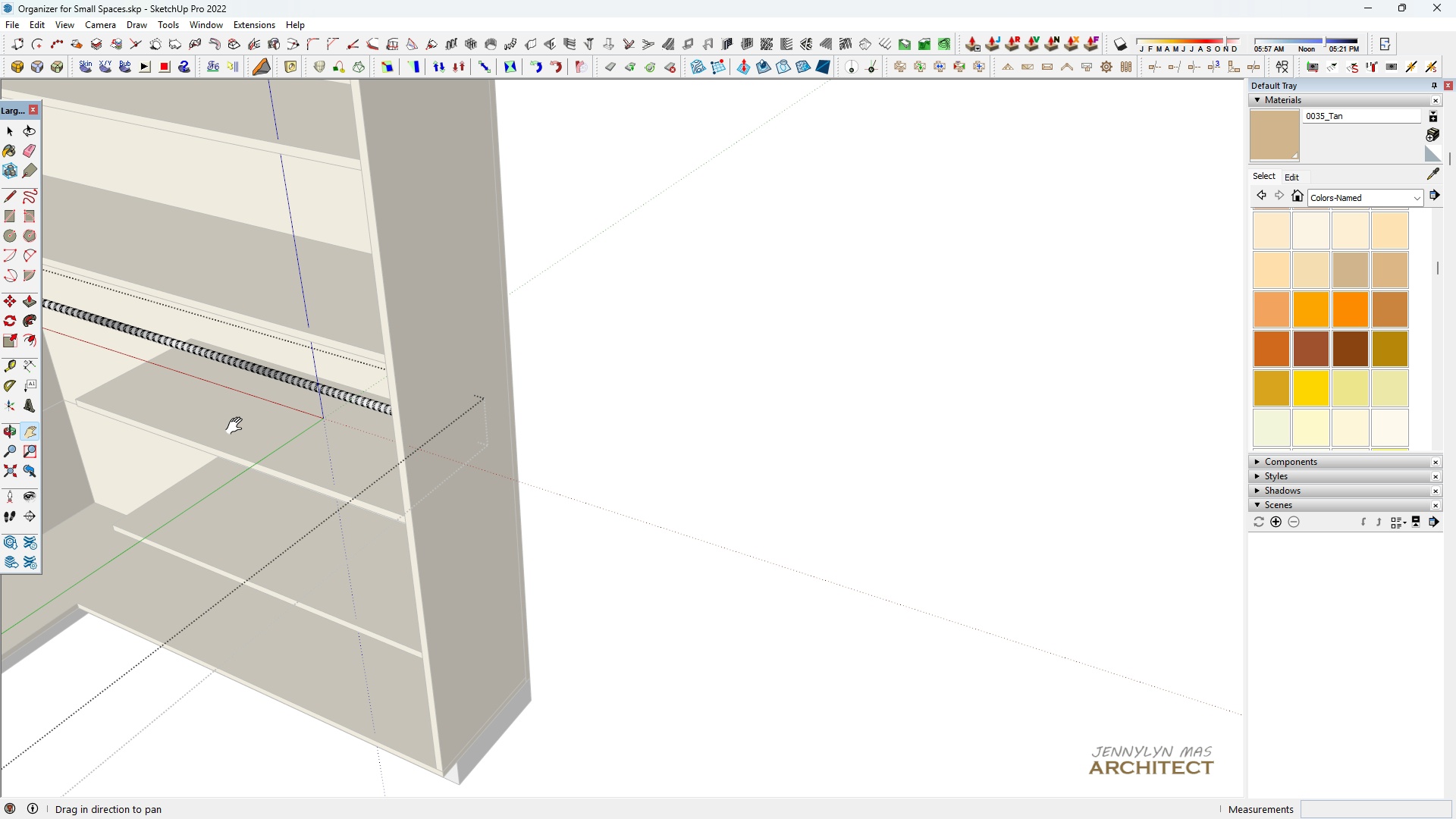 
left_click_drag(start_coordinate=[240, 426], to_coordinate=[734, 538])
 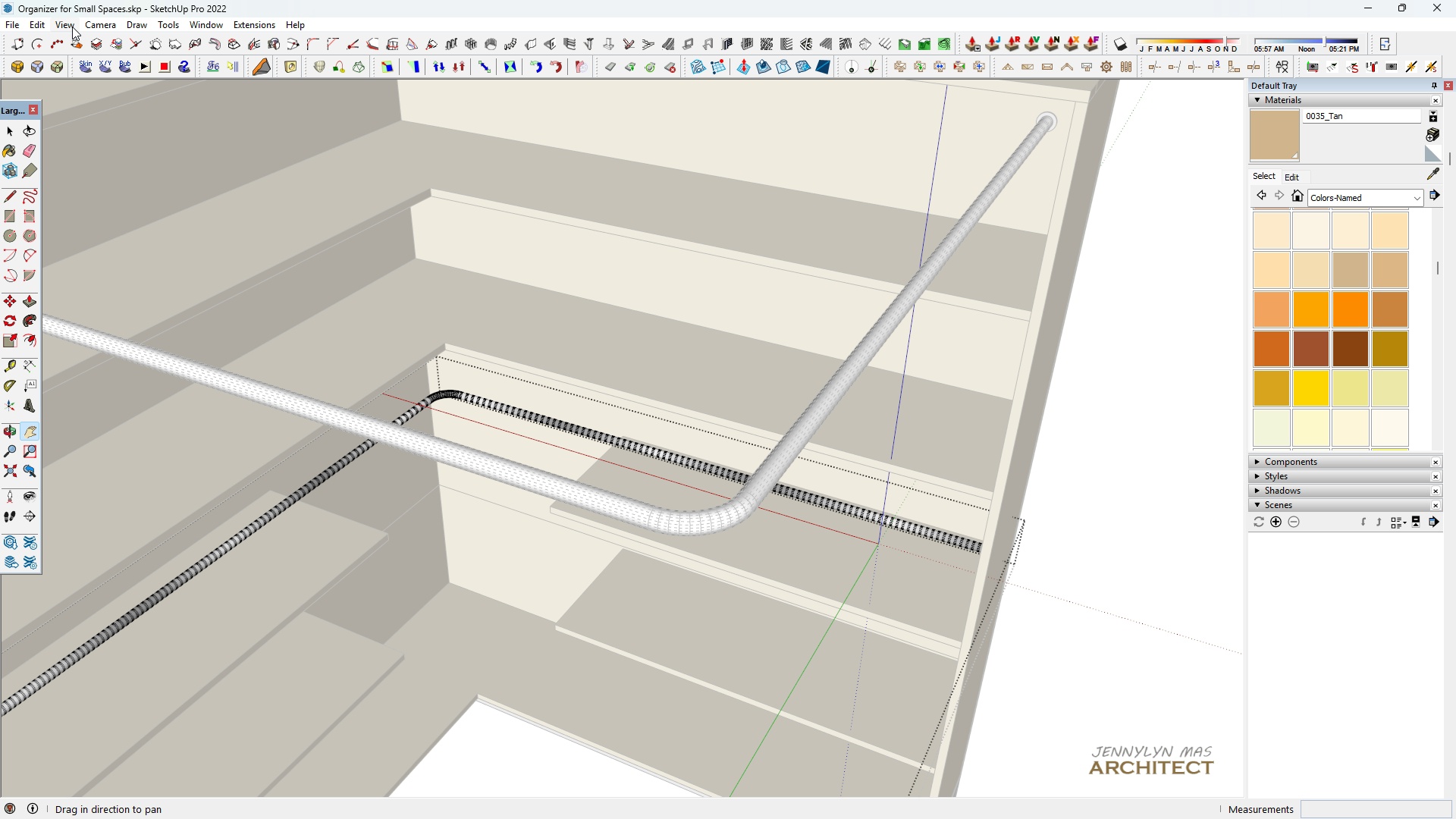 
left_click([71, 23])
 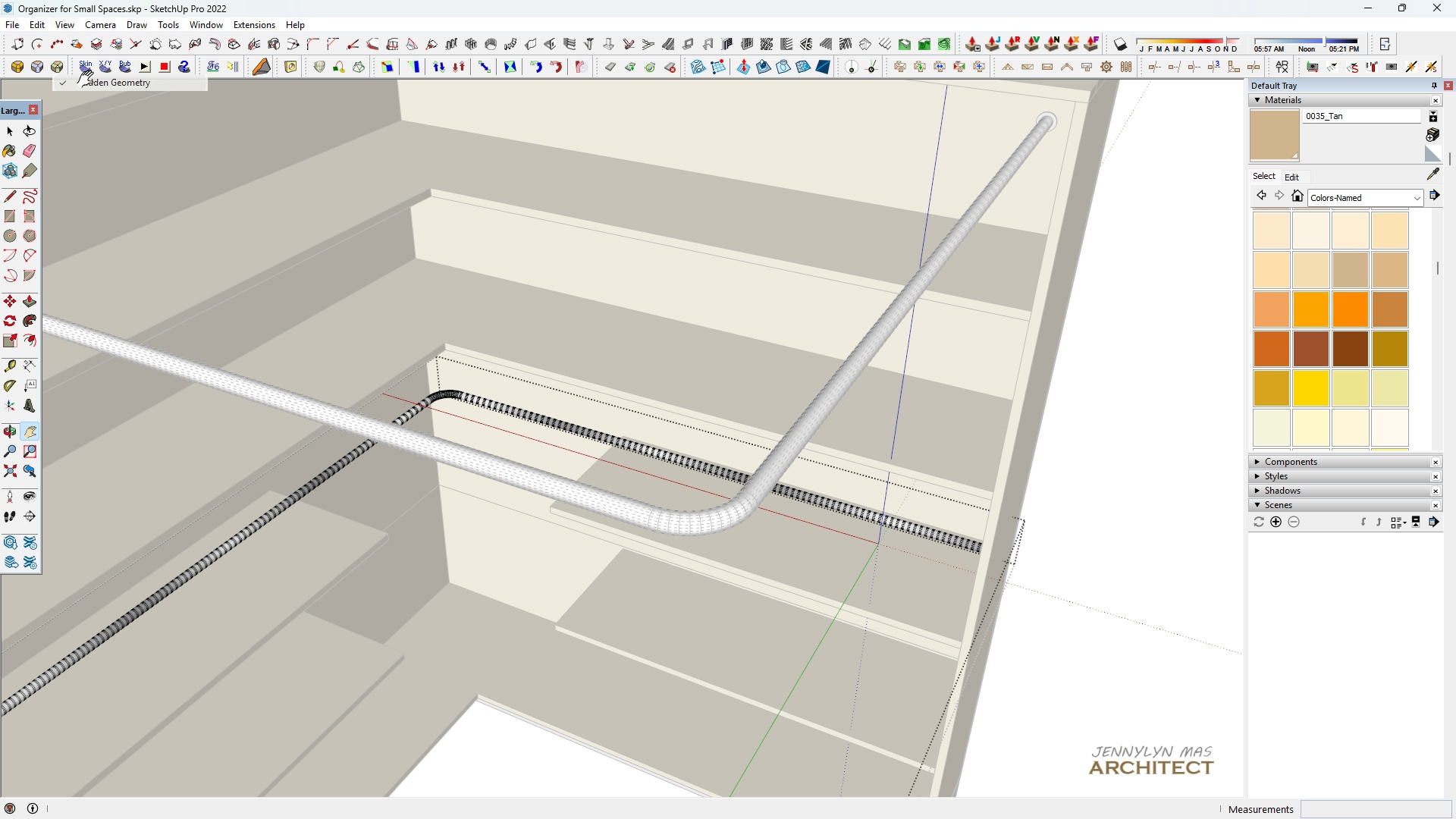 
left_click([89, 80])
 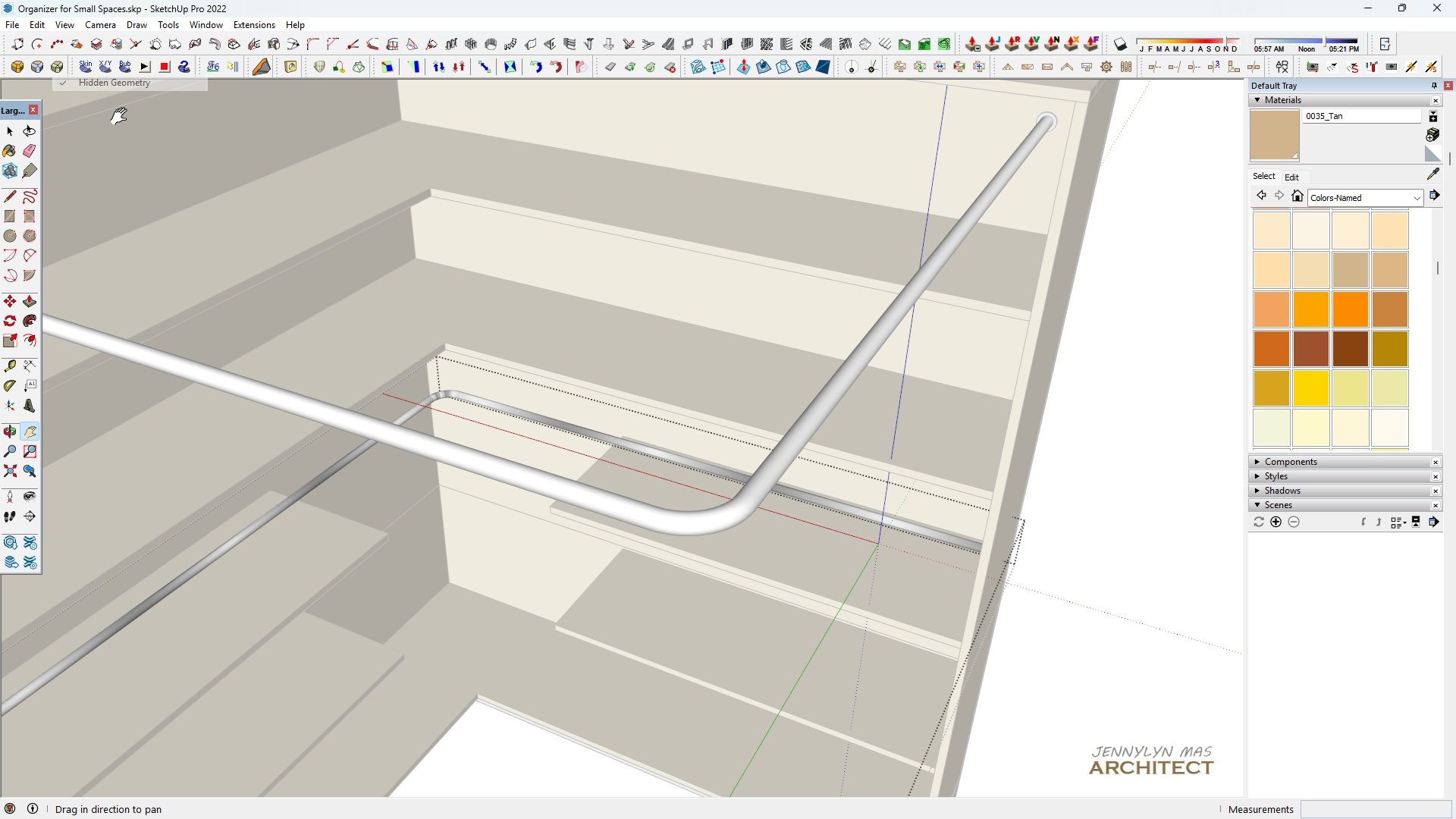 
key(H)
 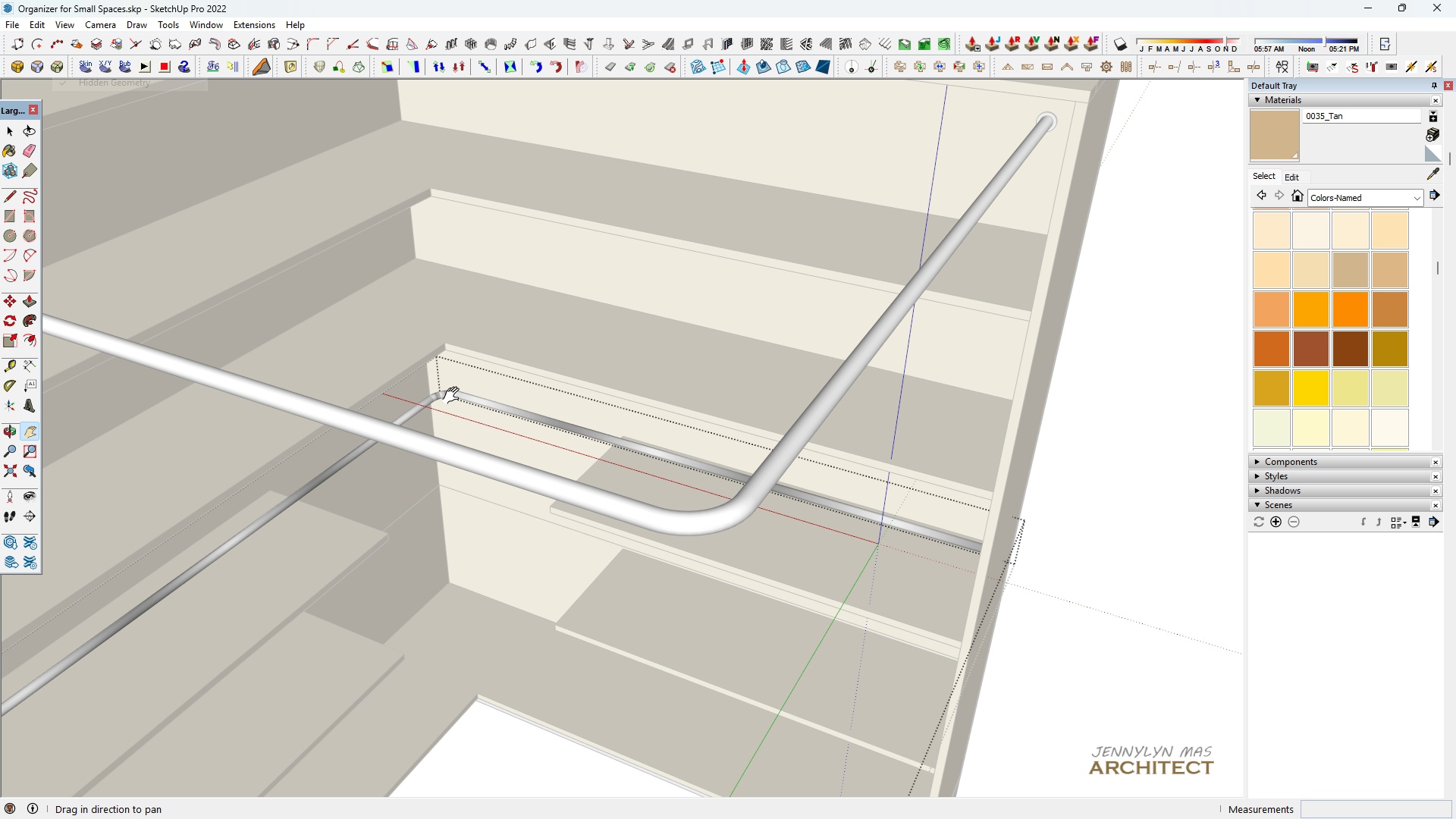 
scroll: coordinate [473, 409], scroll_direction: down, amount: 7.0
 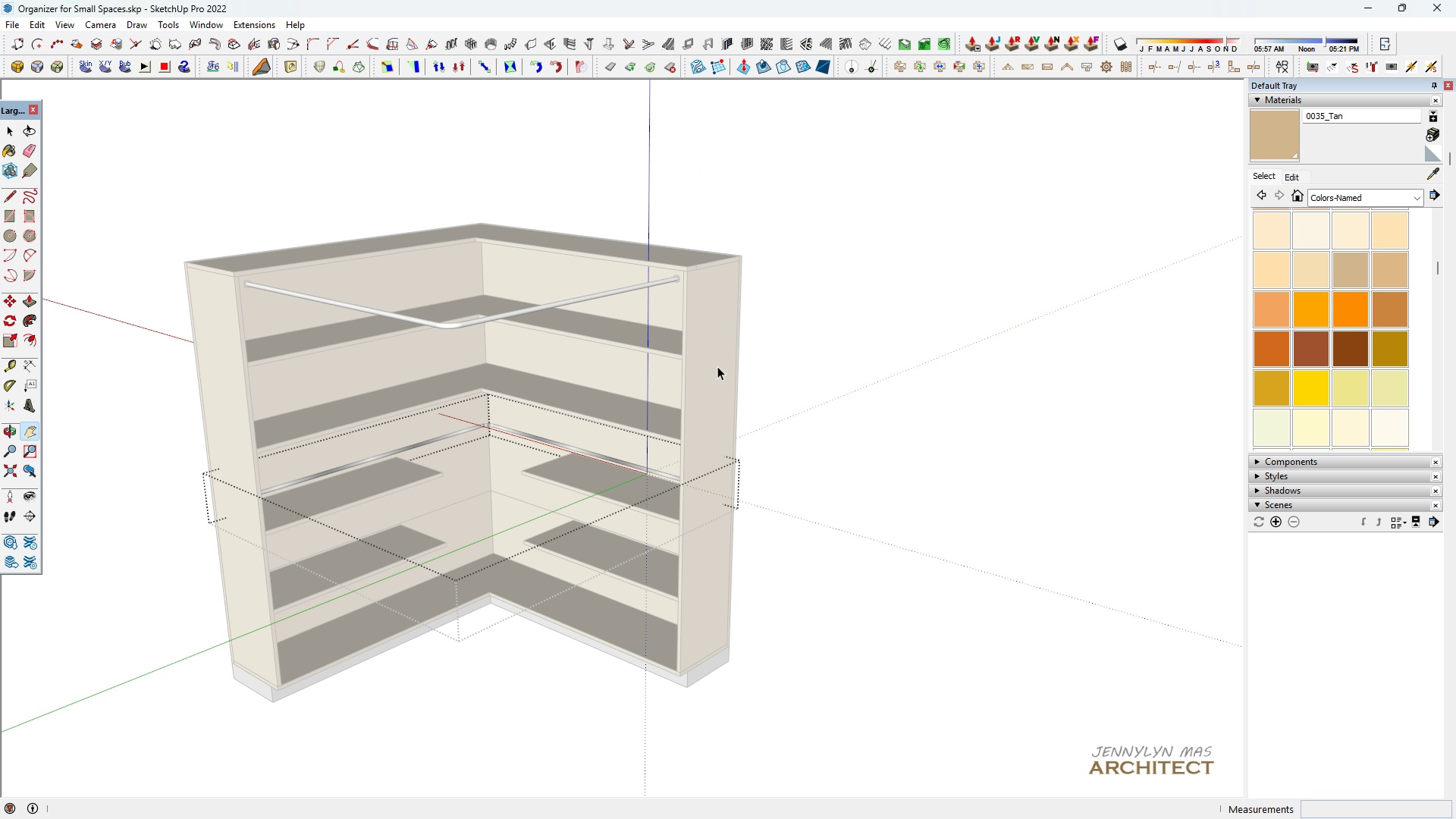 
key(Space)
 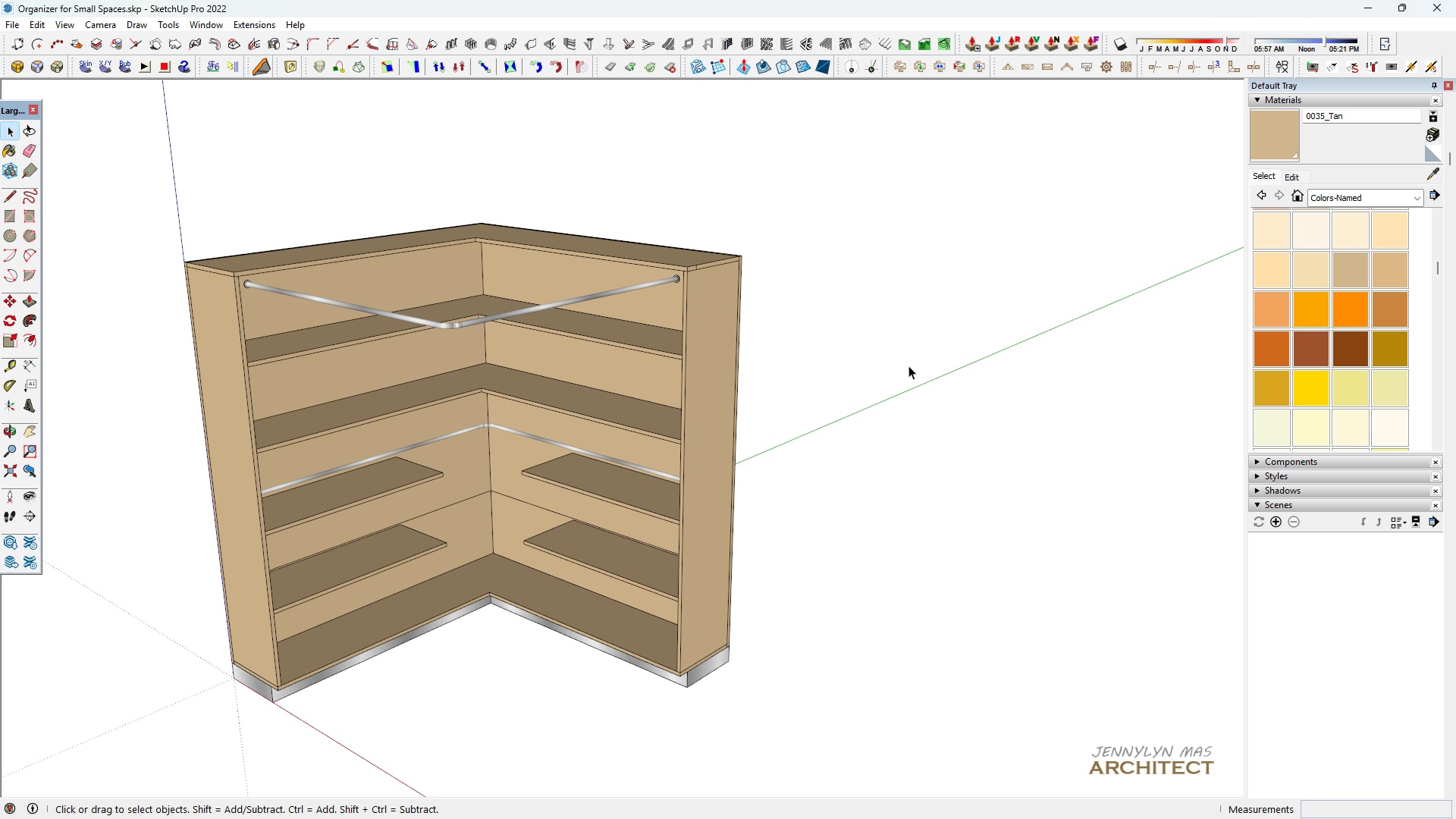 
double_click([908, 366])
 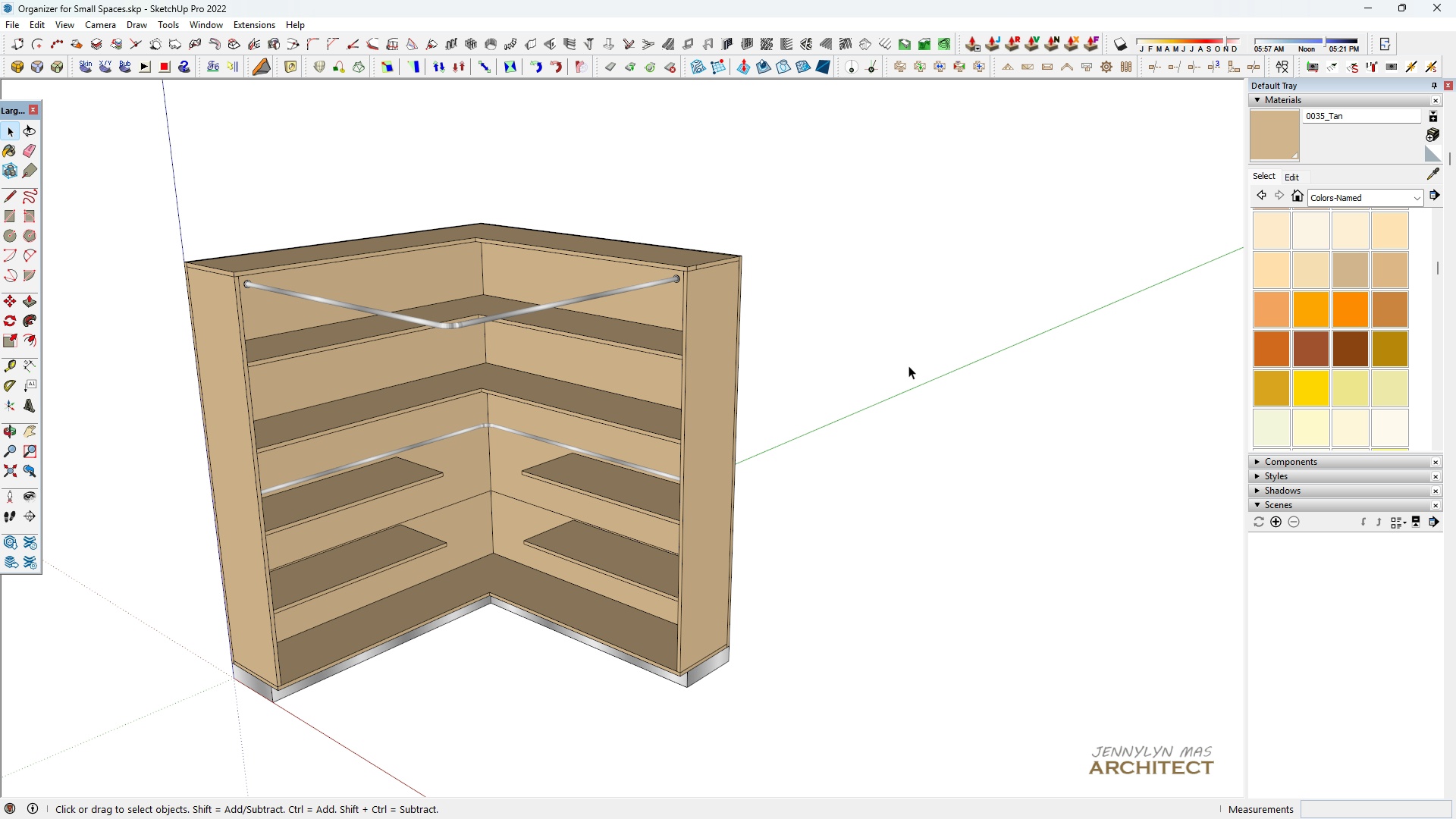 
triple_click([908, 366])
 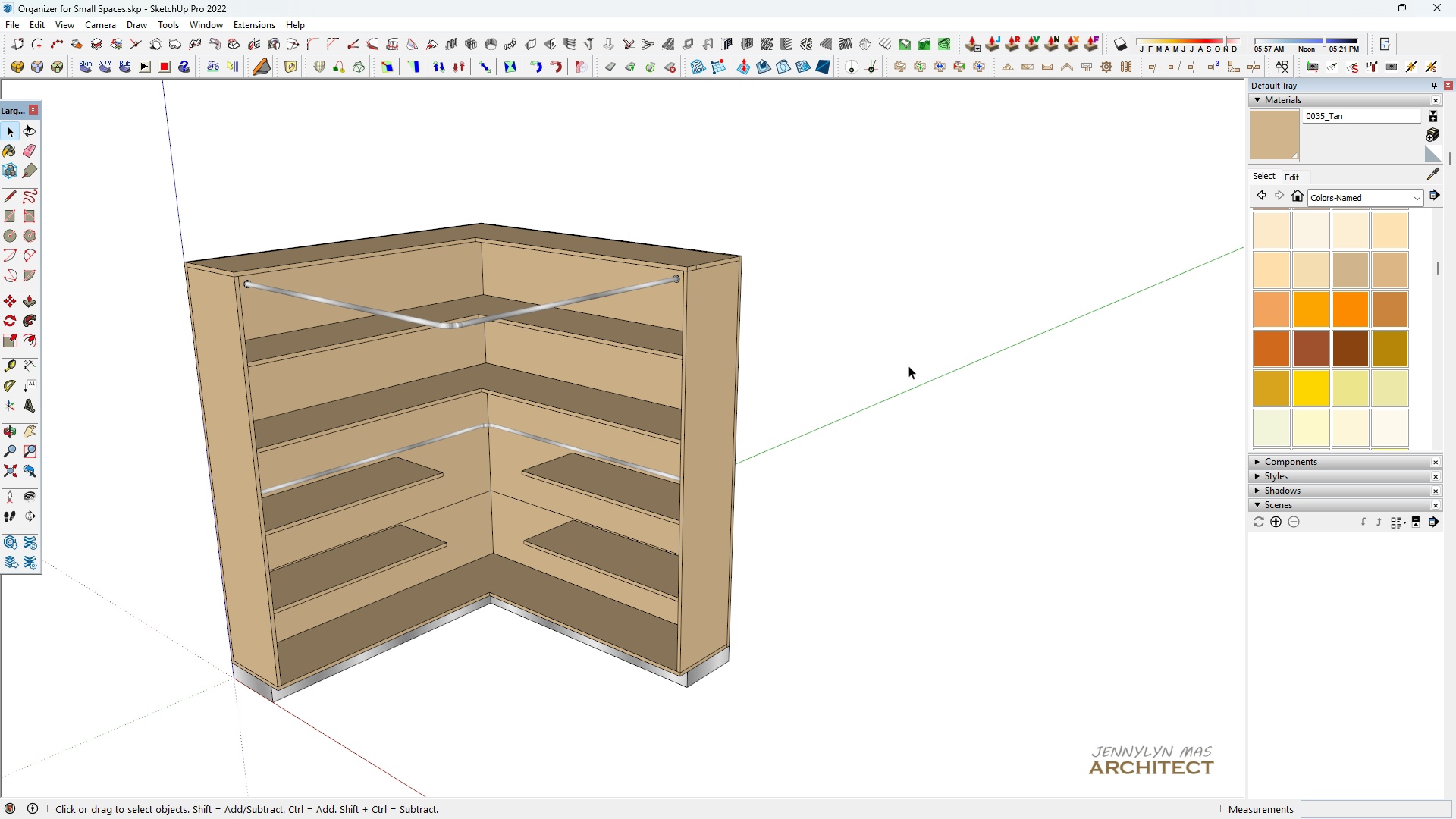 
triple_click([908, 366])
 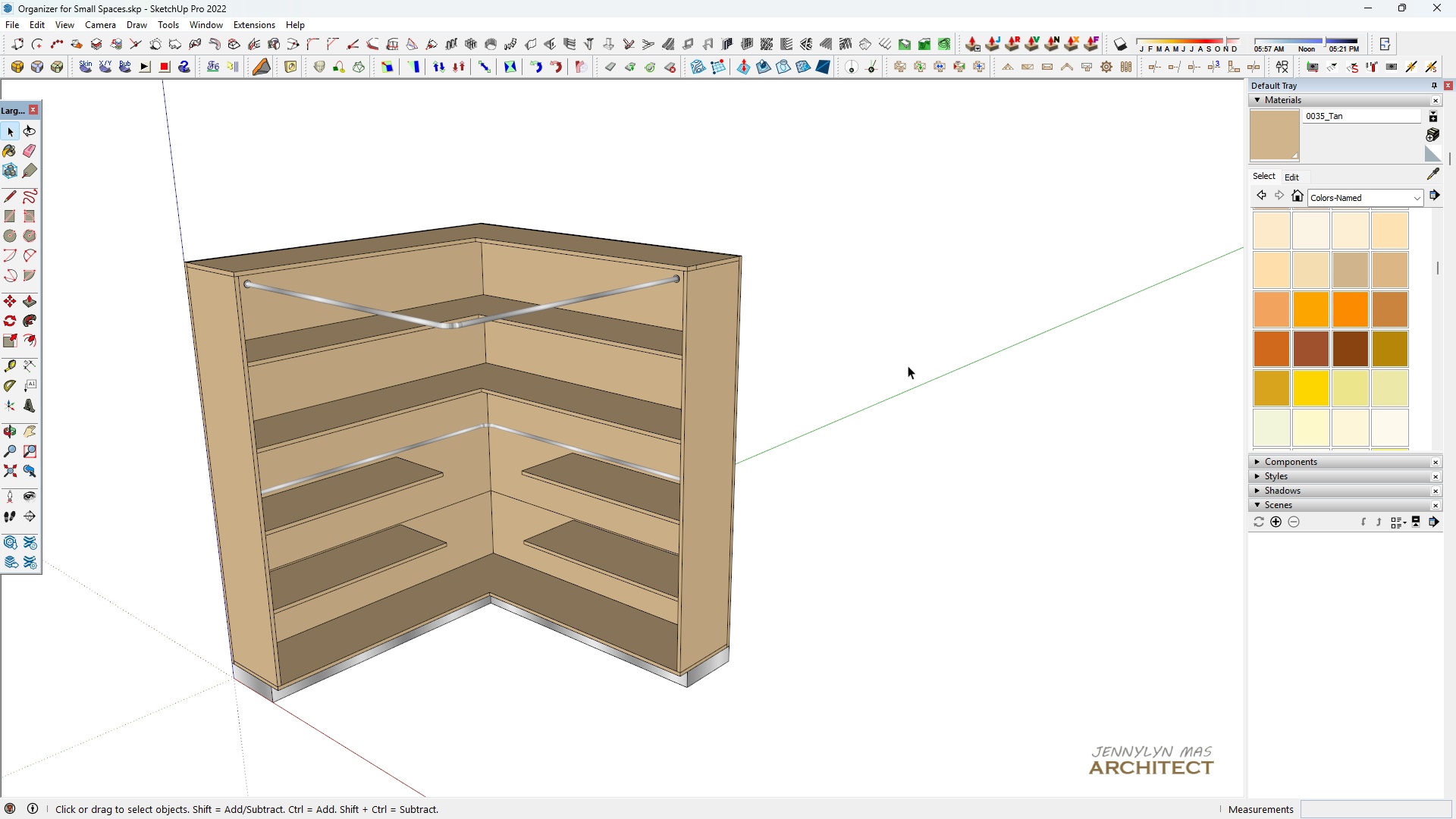 
triple_click([908, 366])
 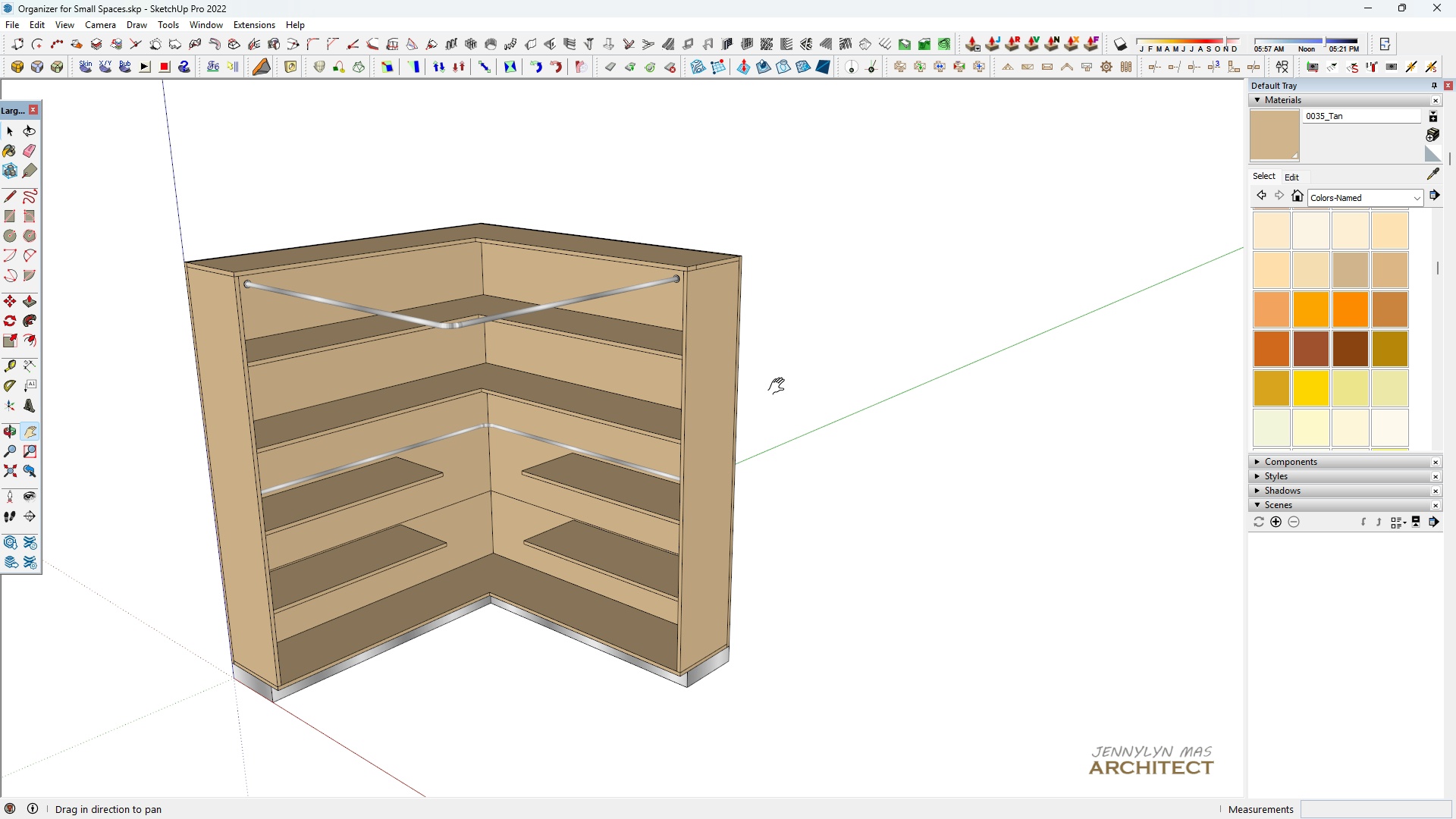 
type(hh hhh m)
 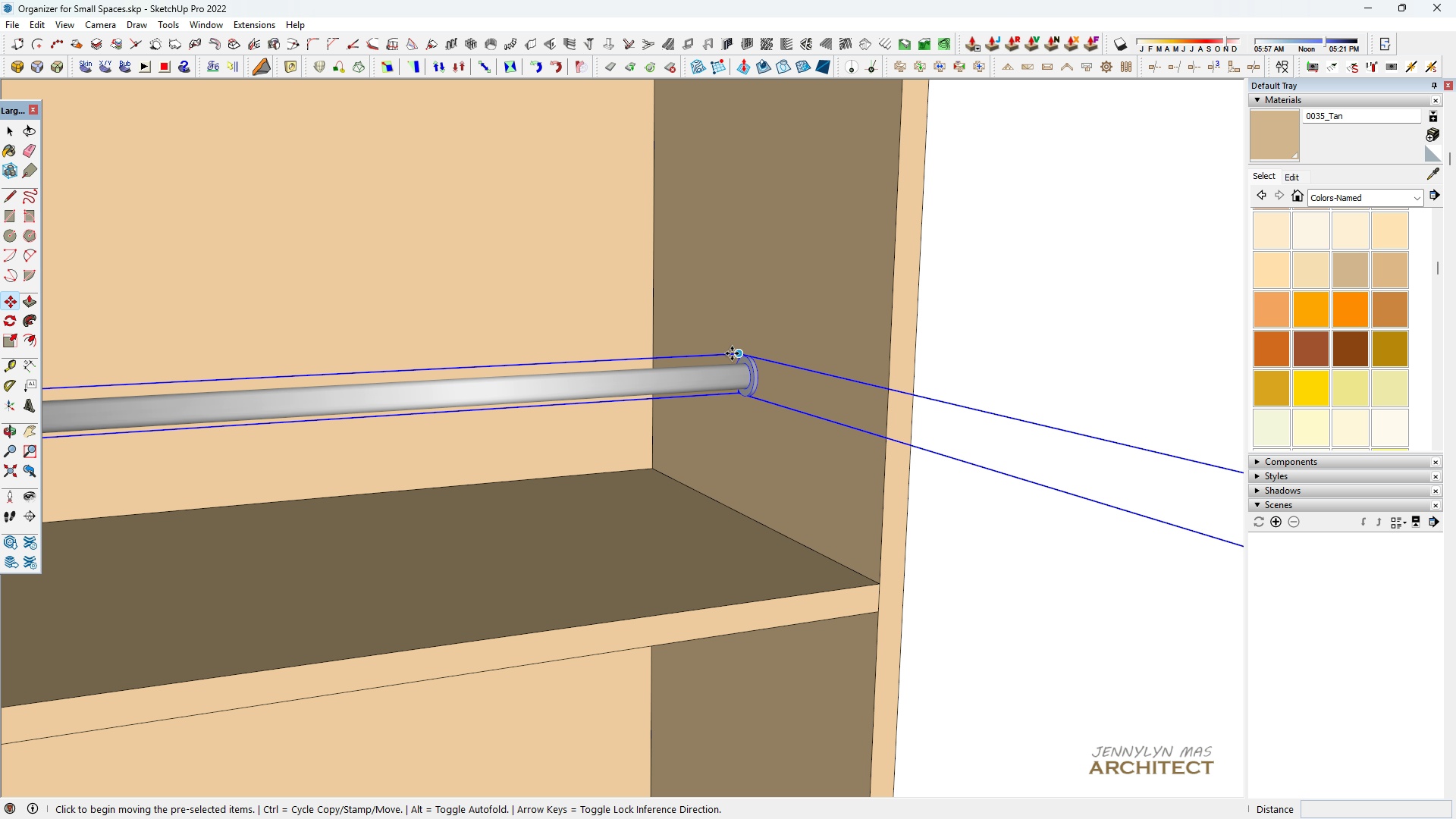 
scroll: coordinate [460, 470], scroll_direction: up, amount: 9.0
 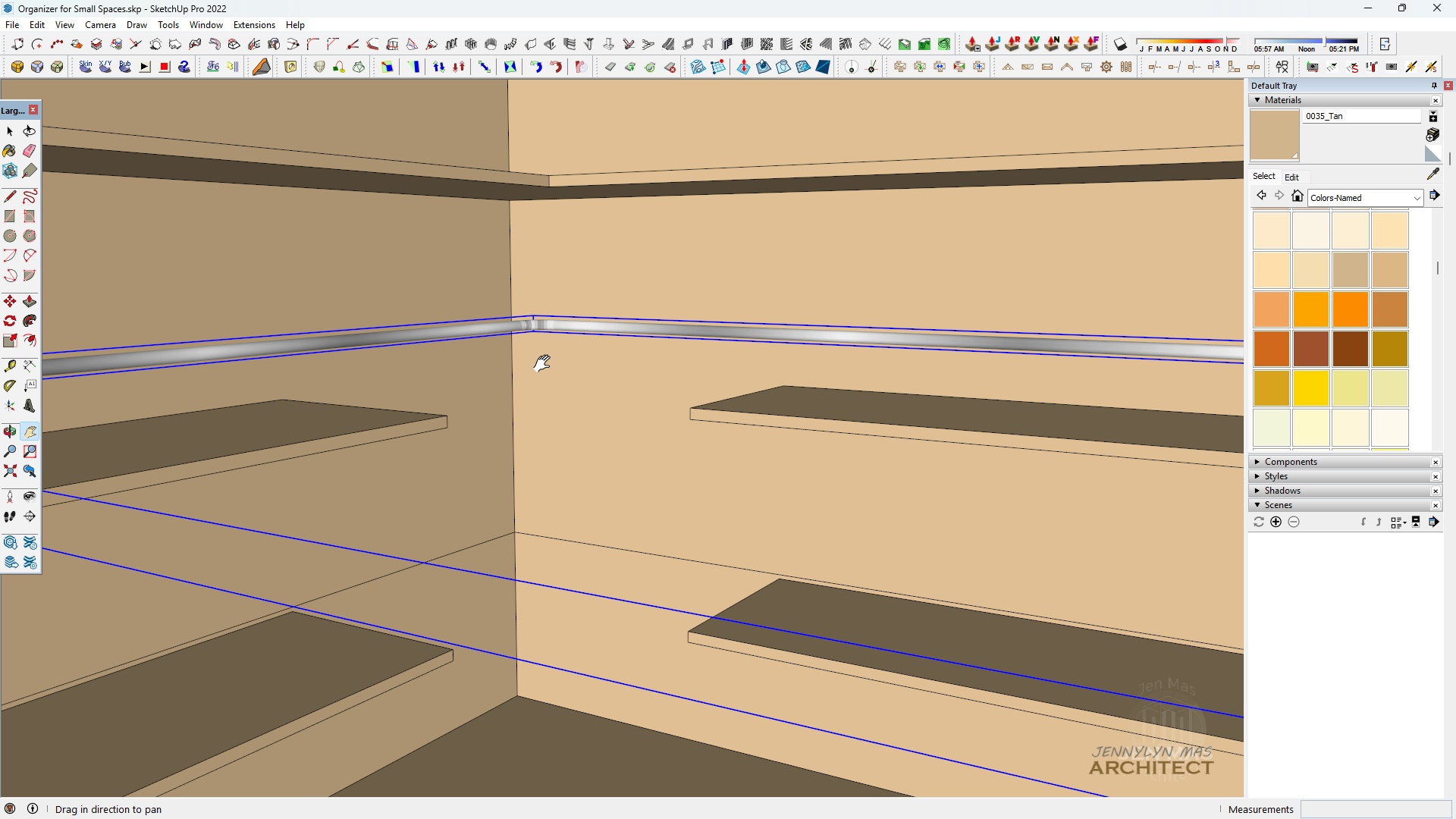 
scroll: coordinate [293, 401], scroll_direction: down, amount: 9.0
 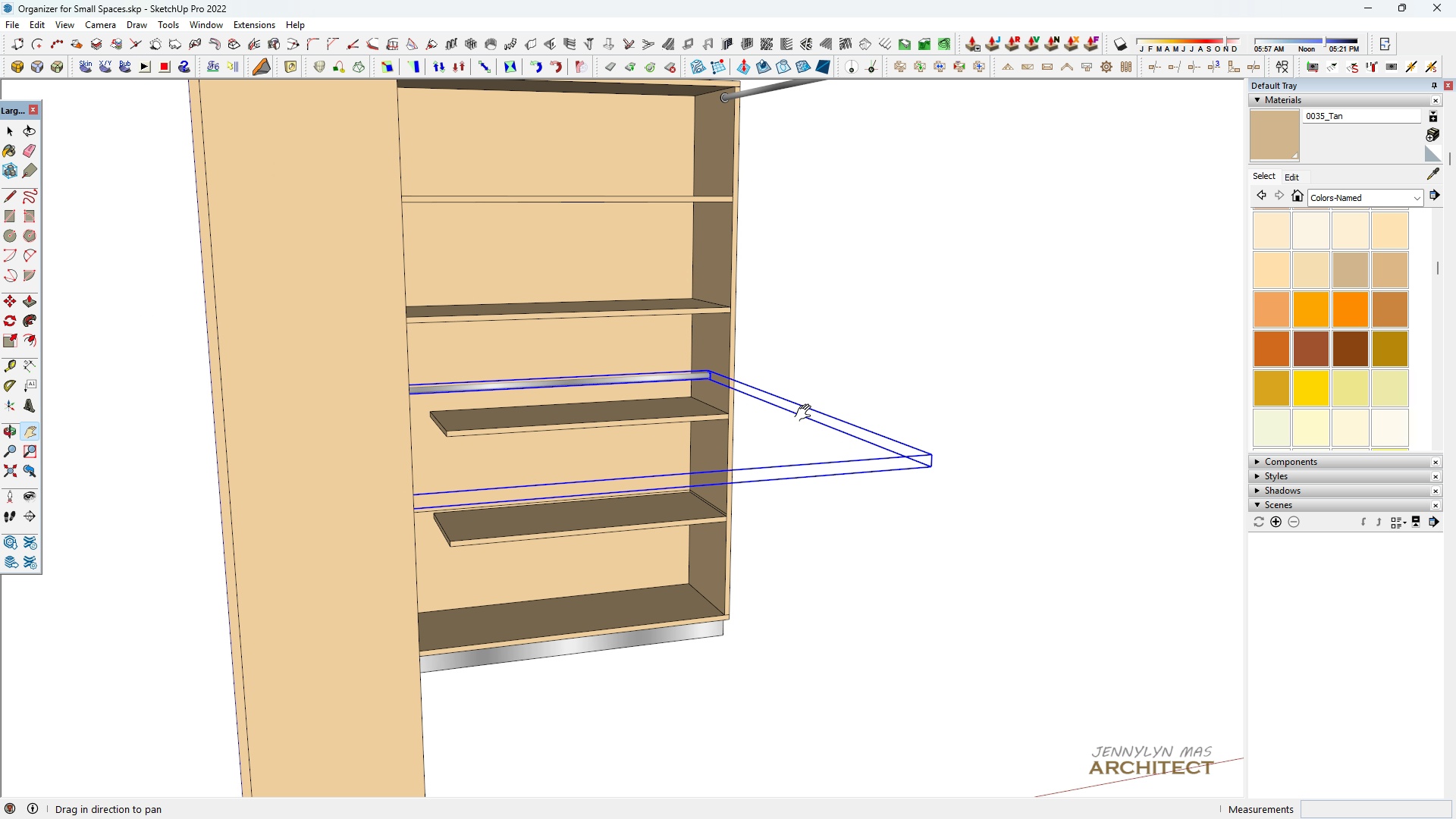 
scroll: coordinate [686, 365], scroll_direction: up, amount: 16.0
 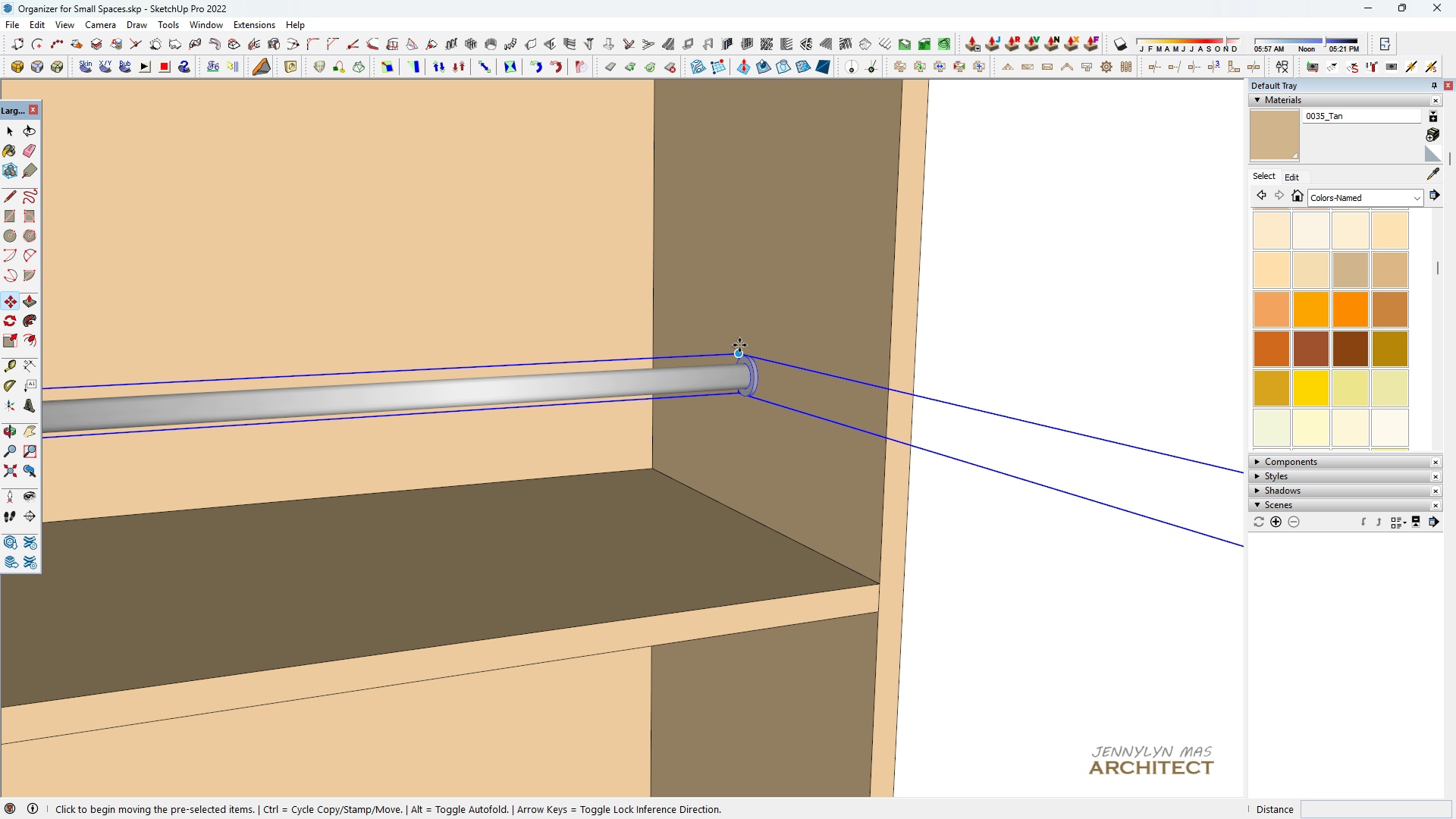 
left_click([740, 345])
 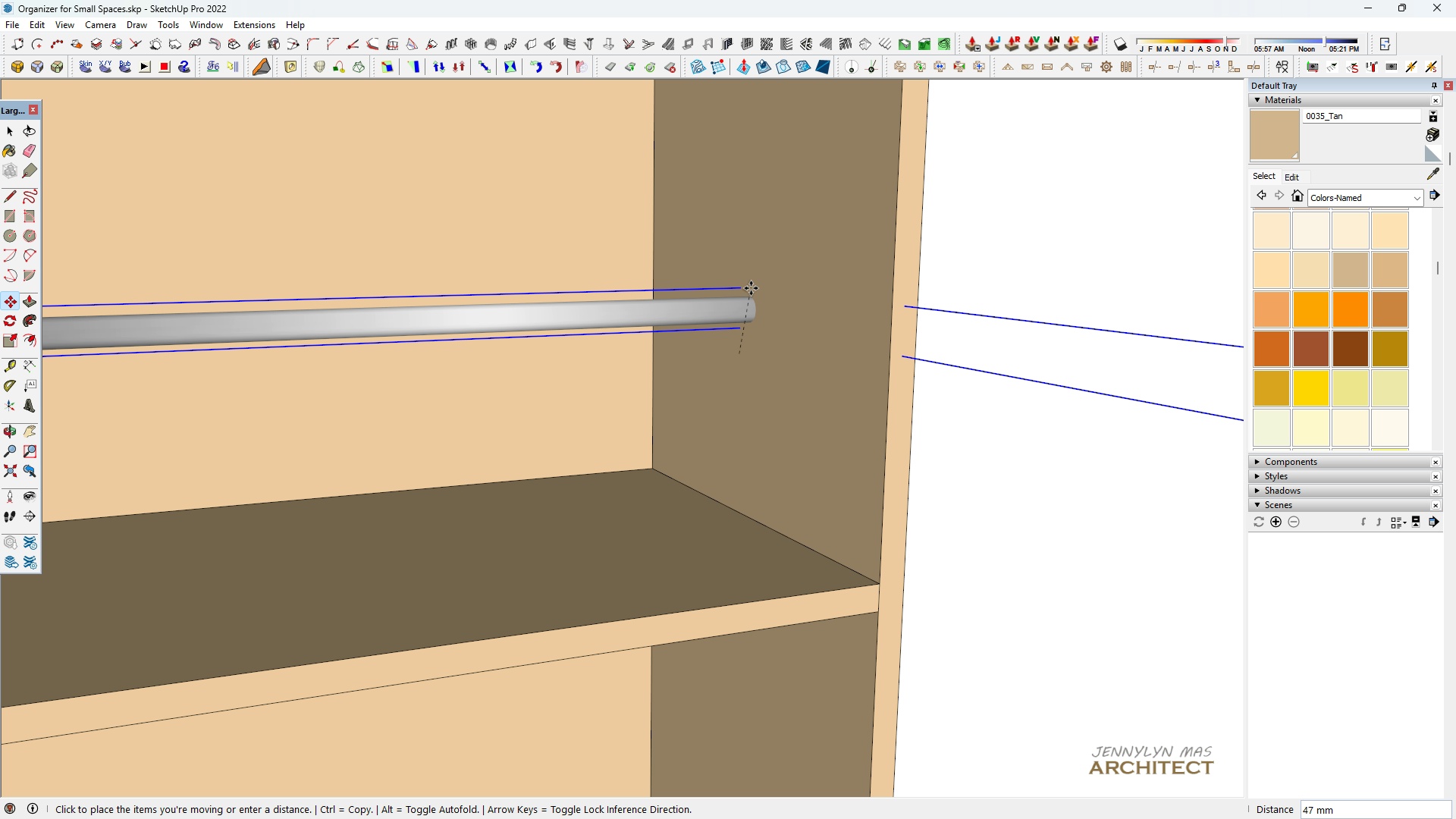 
key(Shift+ShiftLeft)
 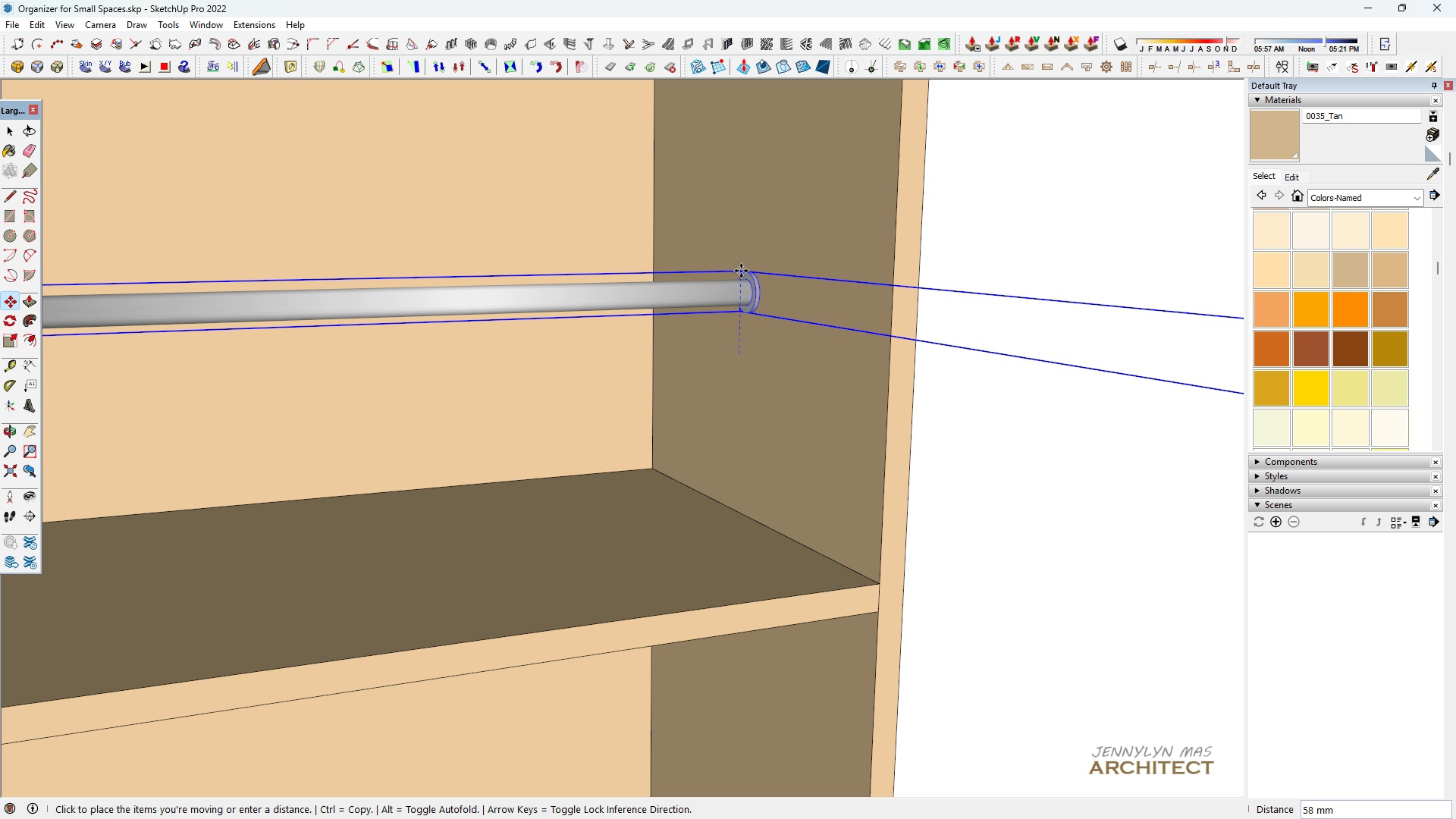 
hold_key(key=ShiftLeft, duration=1.5)
 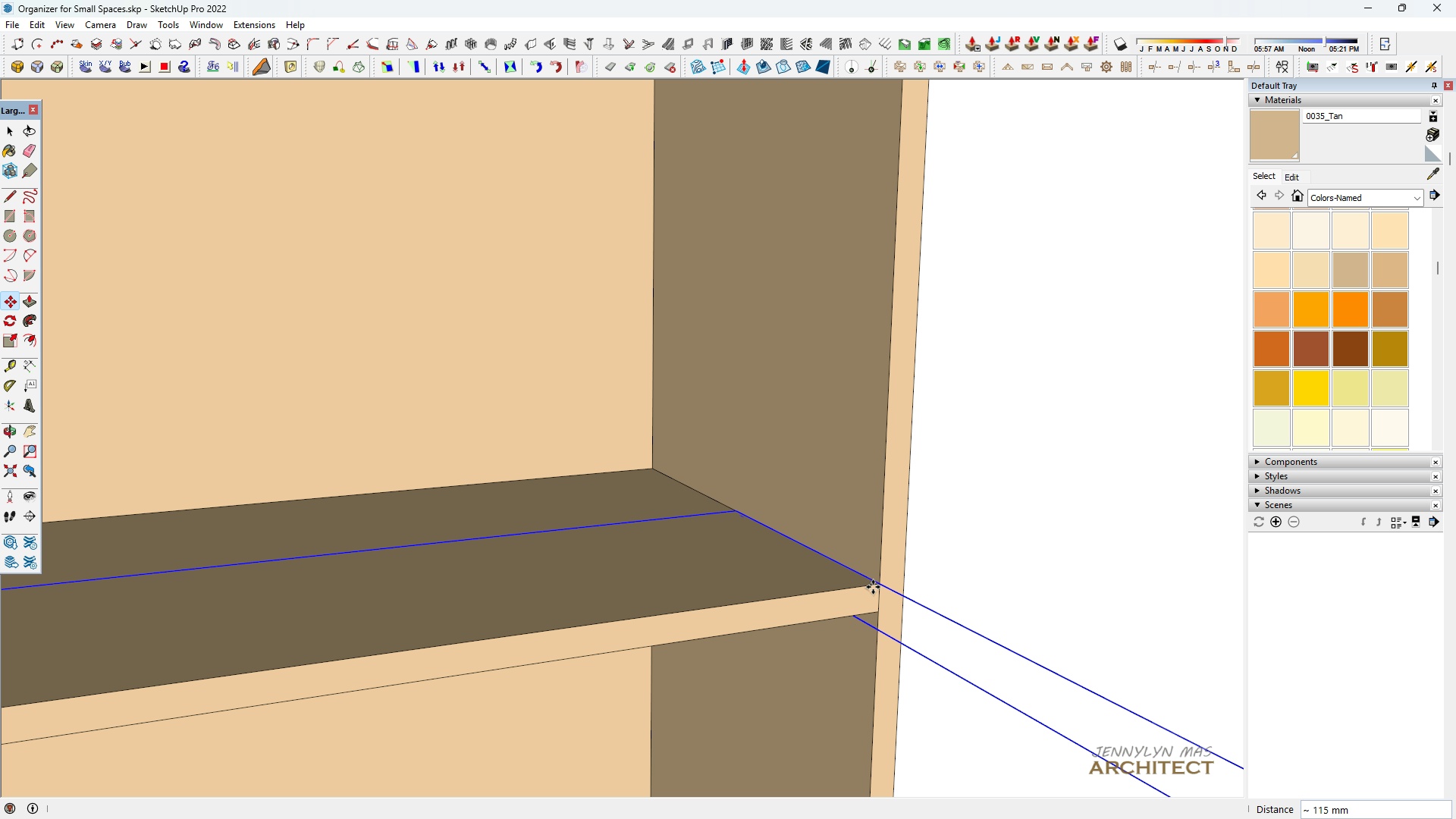 
key(Shift+ShiftLeft)
 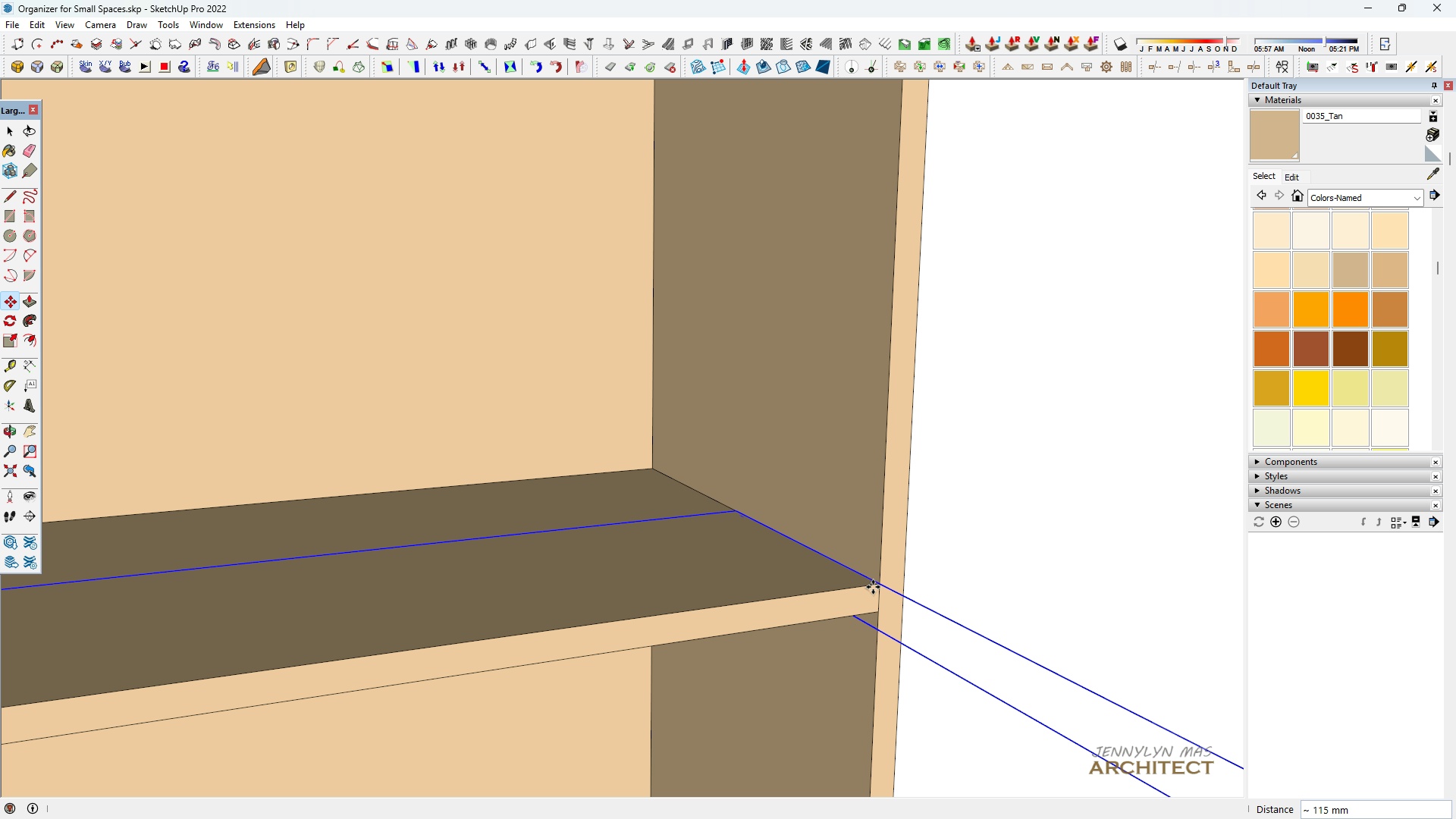 
key(Shift+ShiftLeft)
 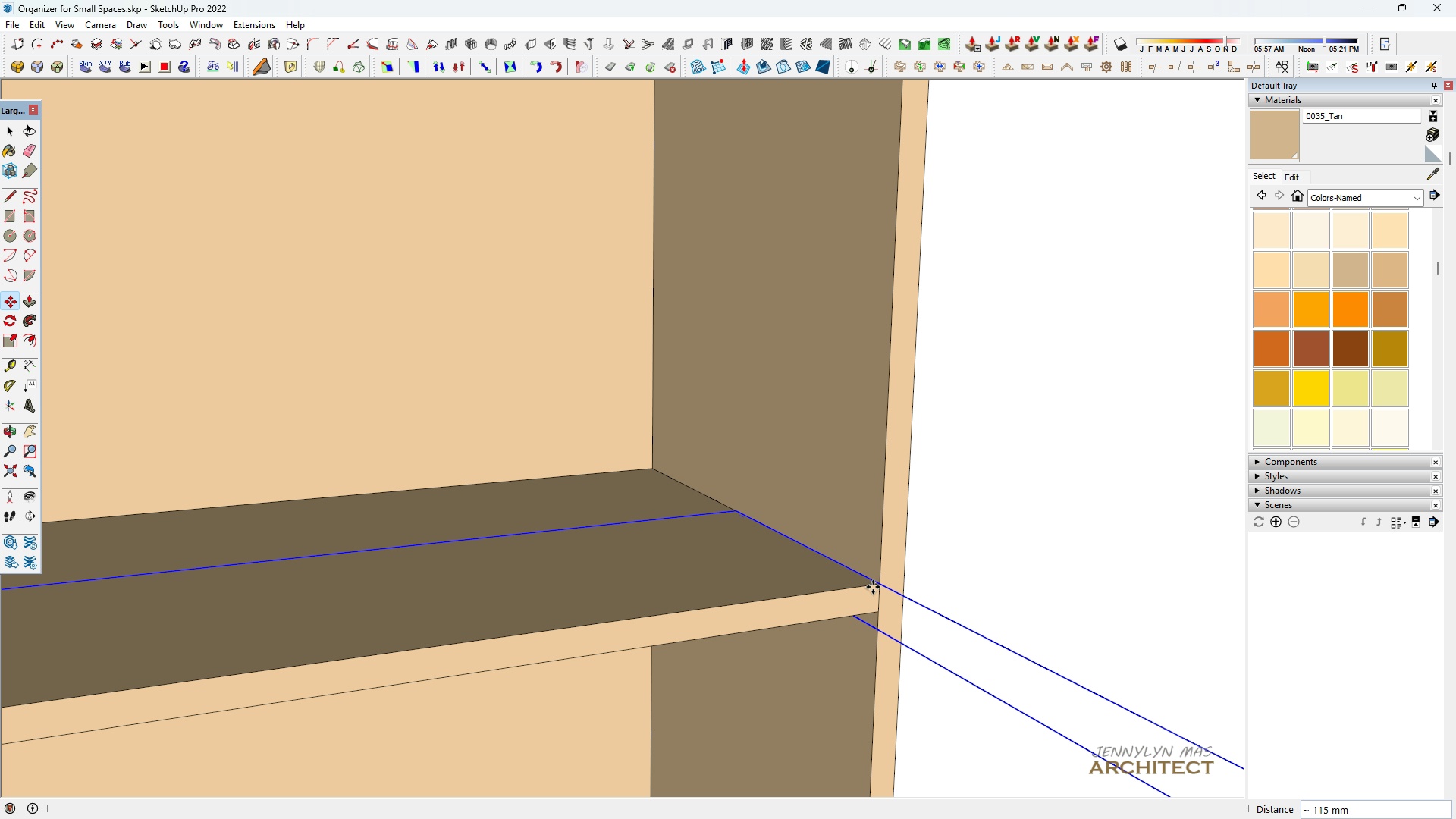 
left_click([873, 587])
 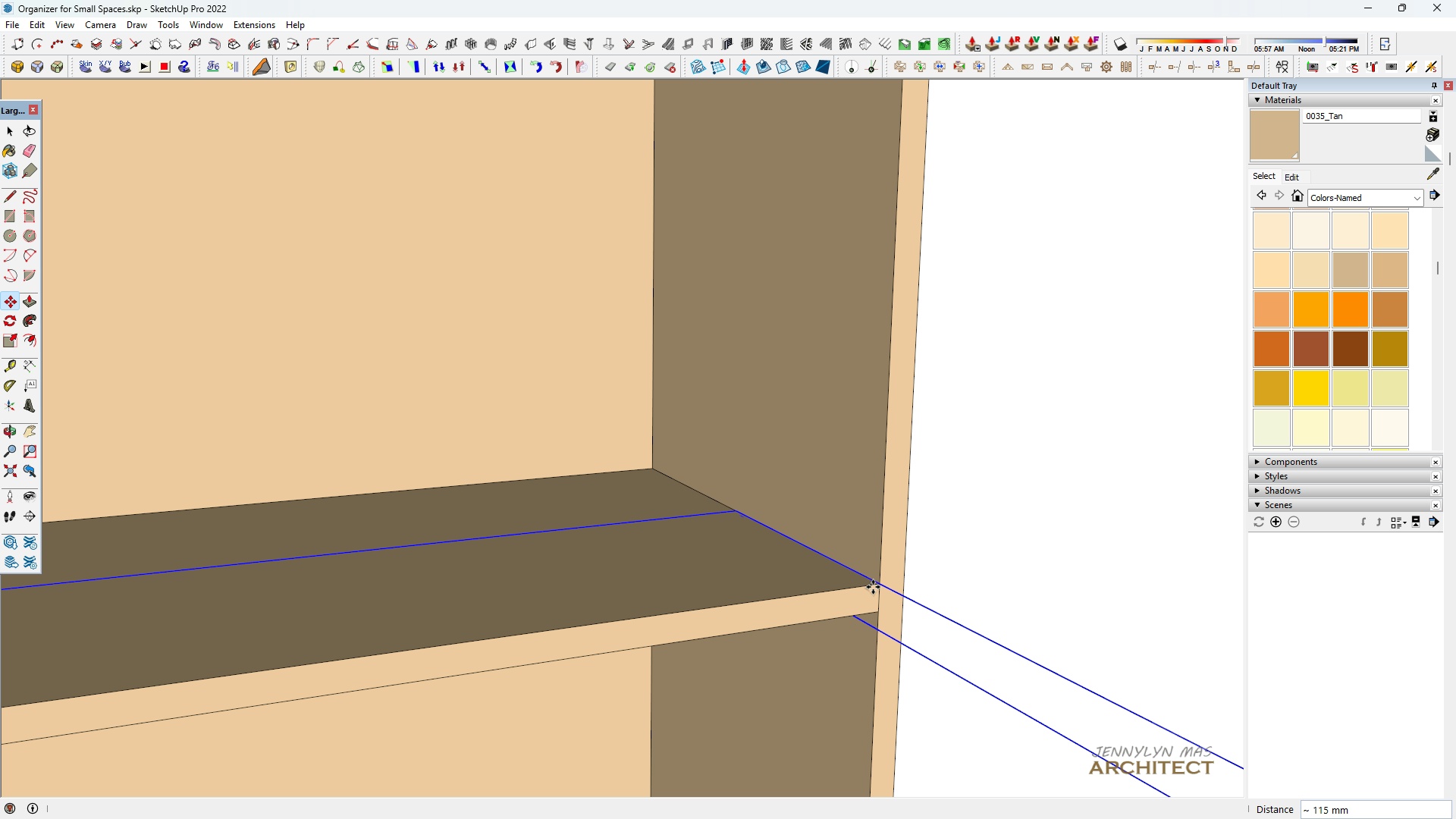 
key(Shift+ShiftLeft)
 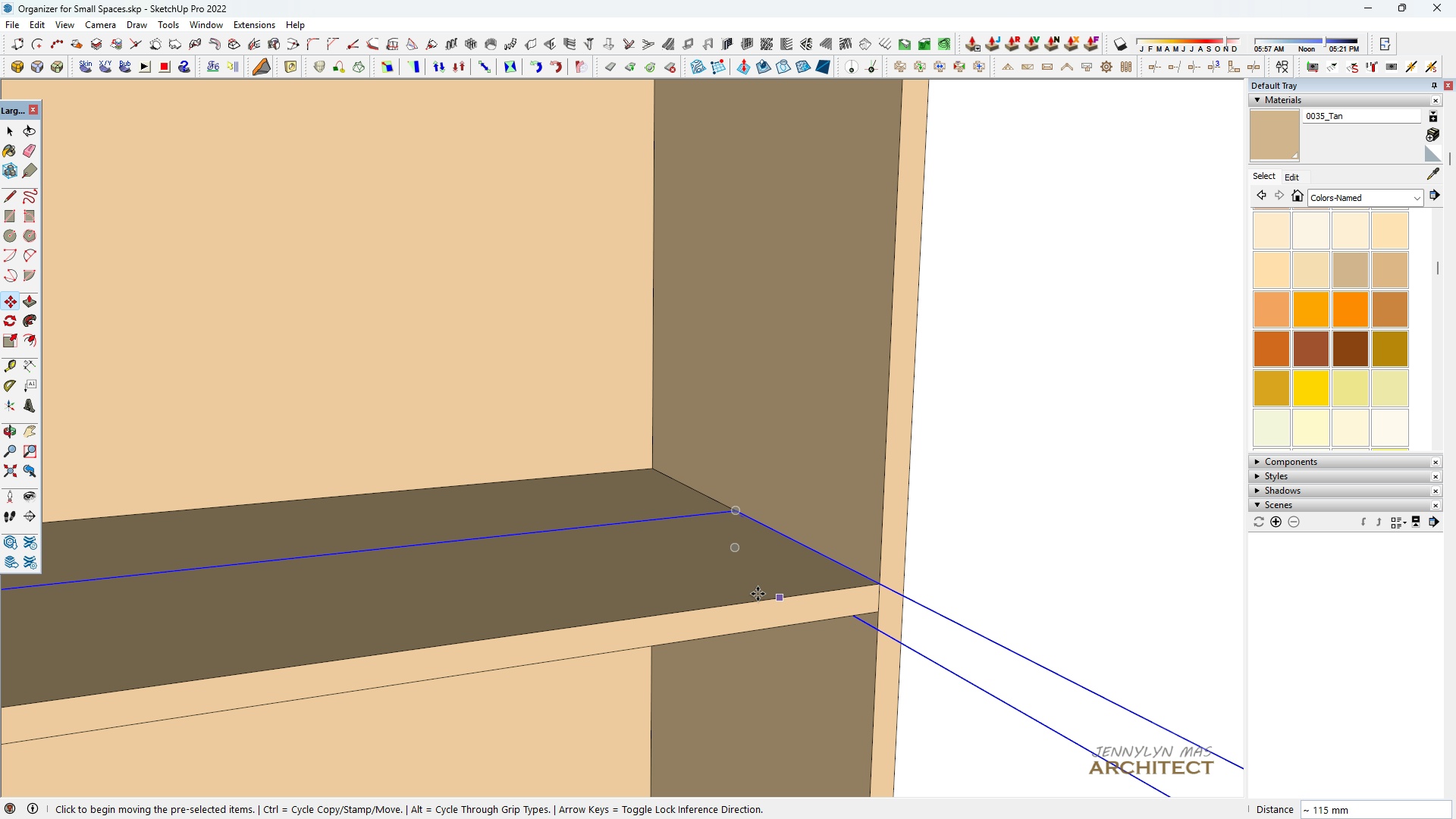 
key(Shift+ShiftLeft)
 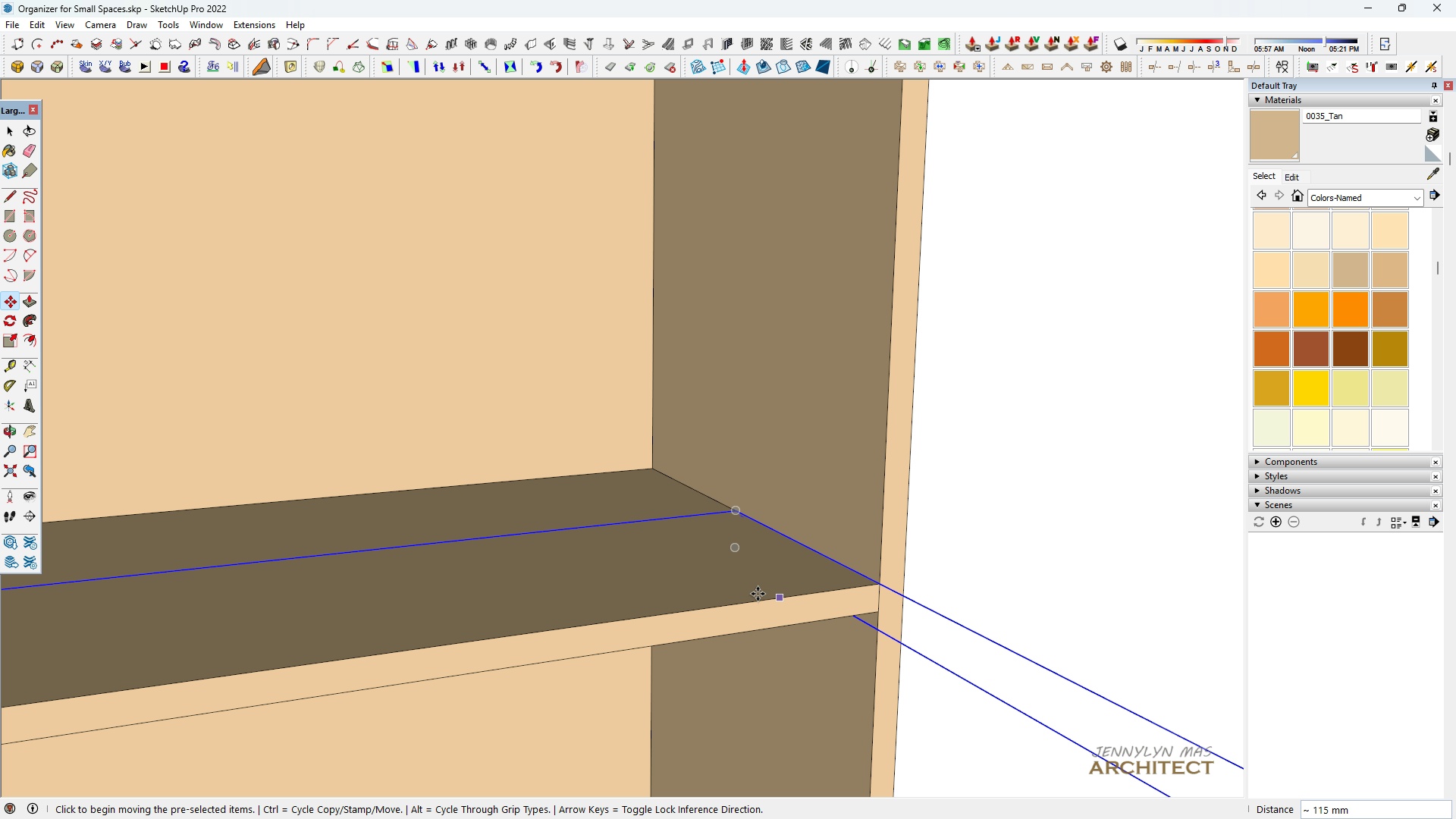 
key(Shift+ShiftLeft)
 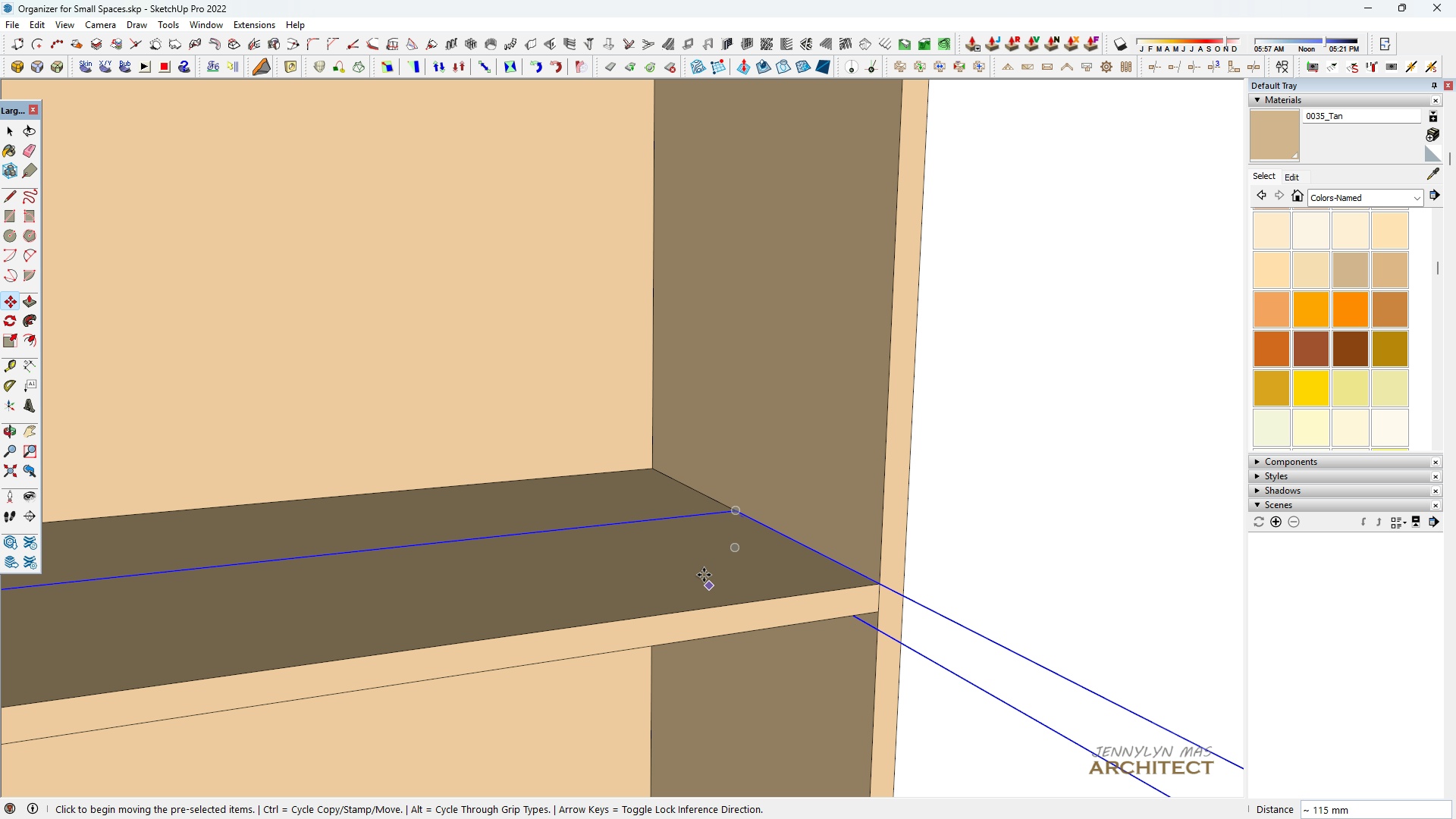 
key(Shift+ShiftLeft)
 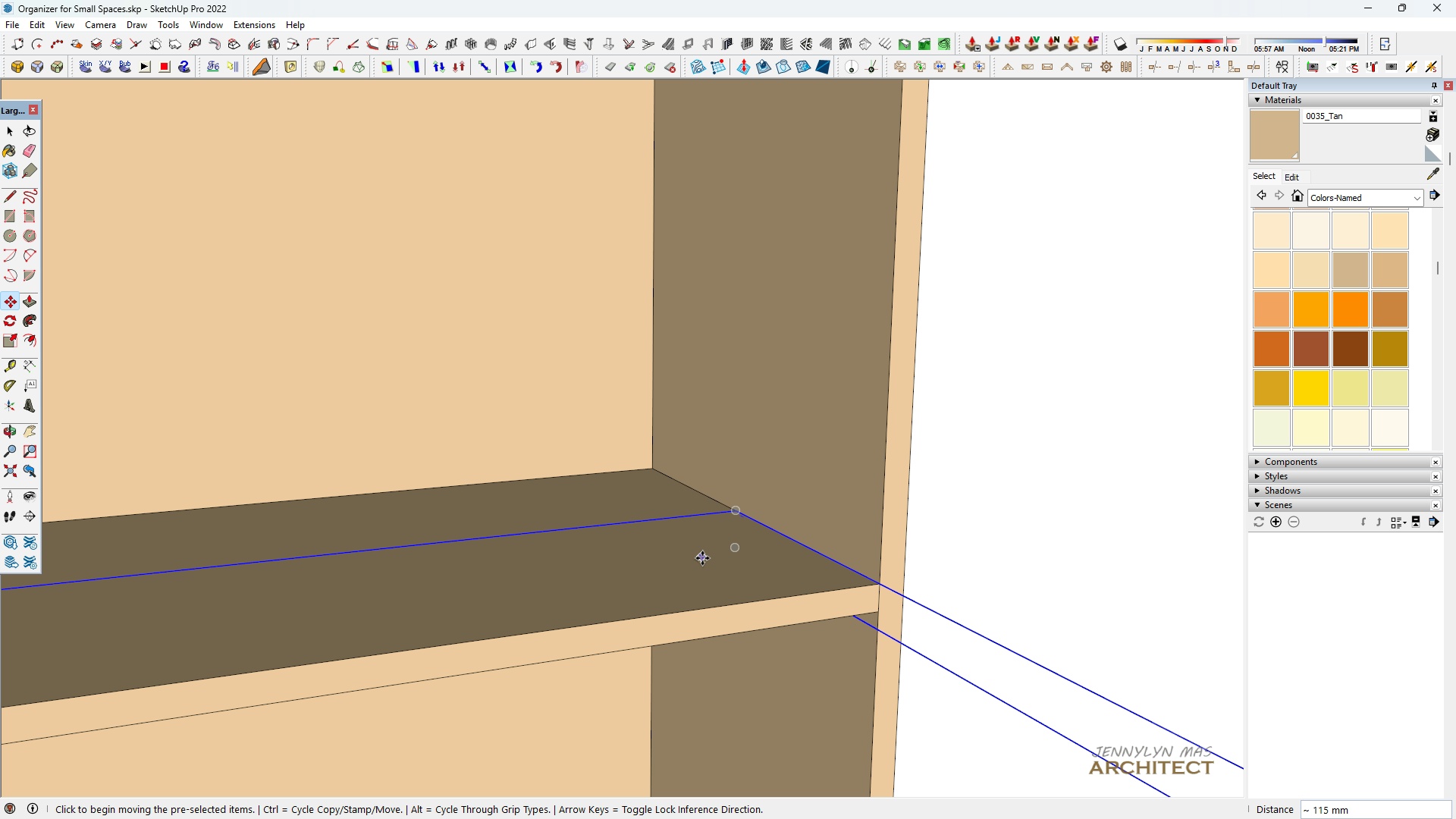 
scroll: coordinate [702, 576], scroll_direction: down, amount: 1.0
 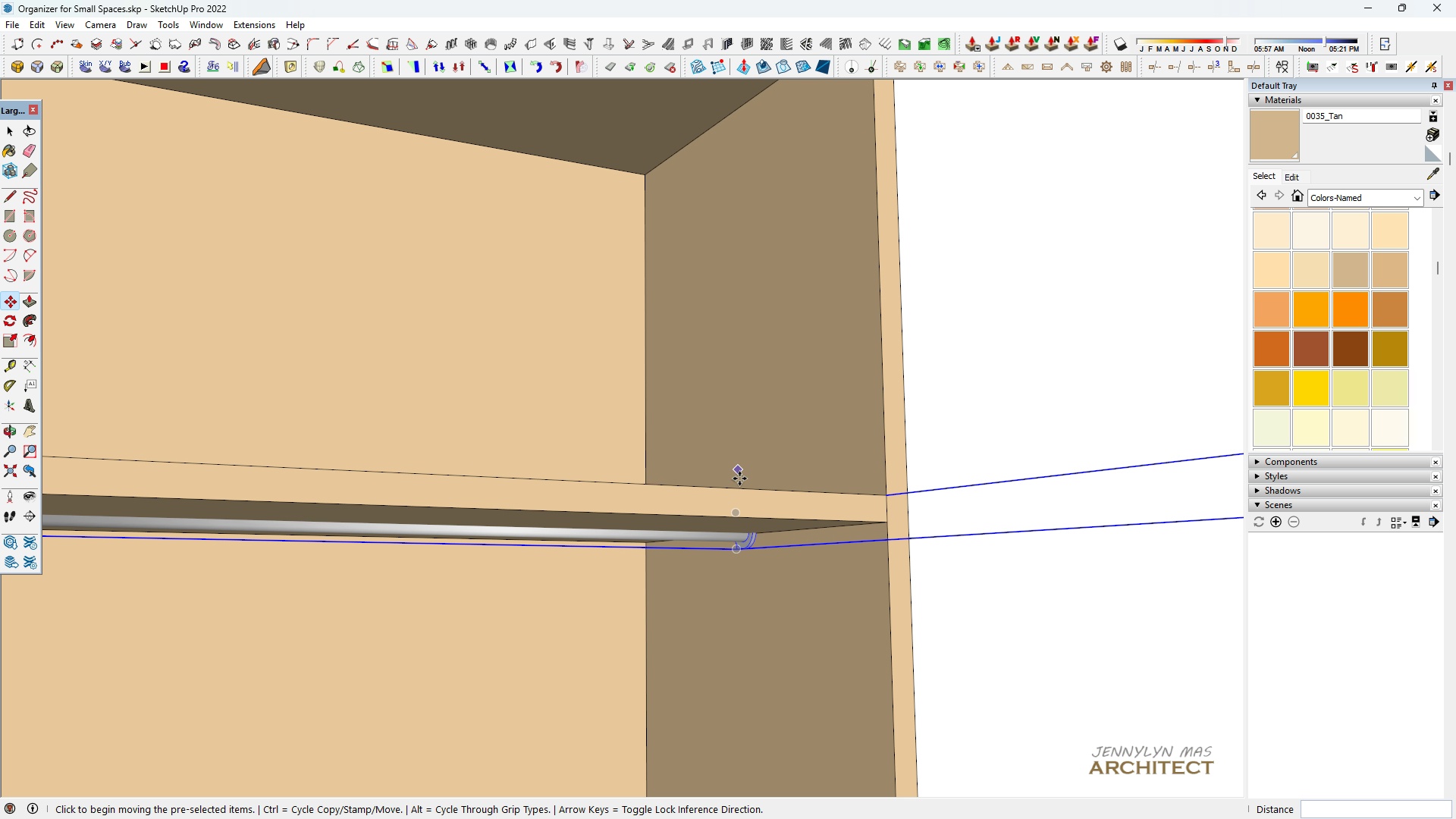 
key(Space)
 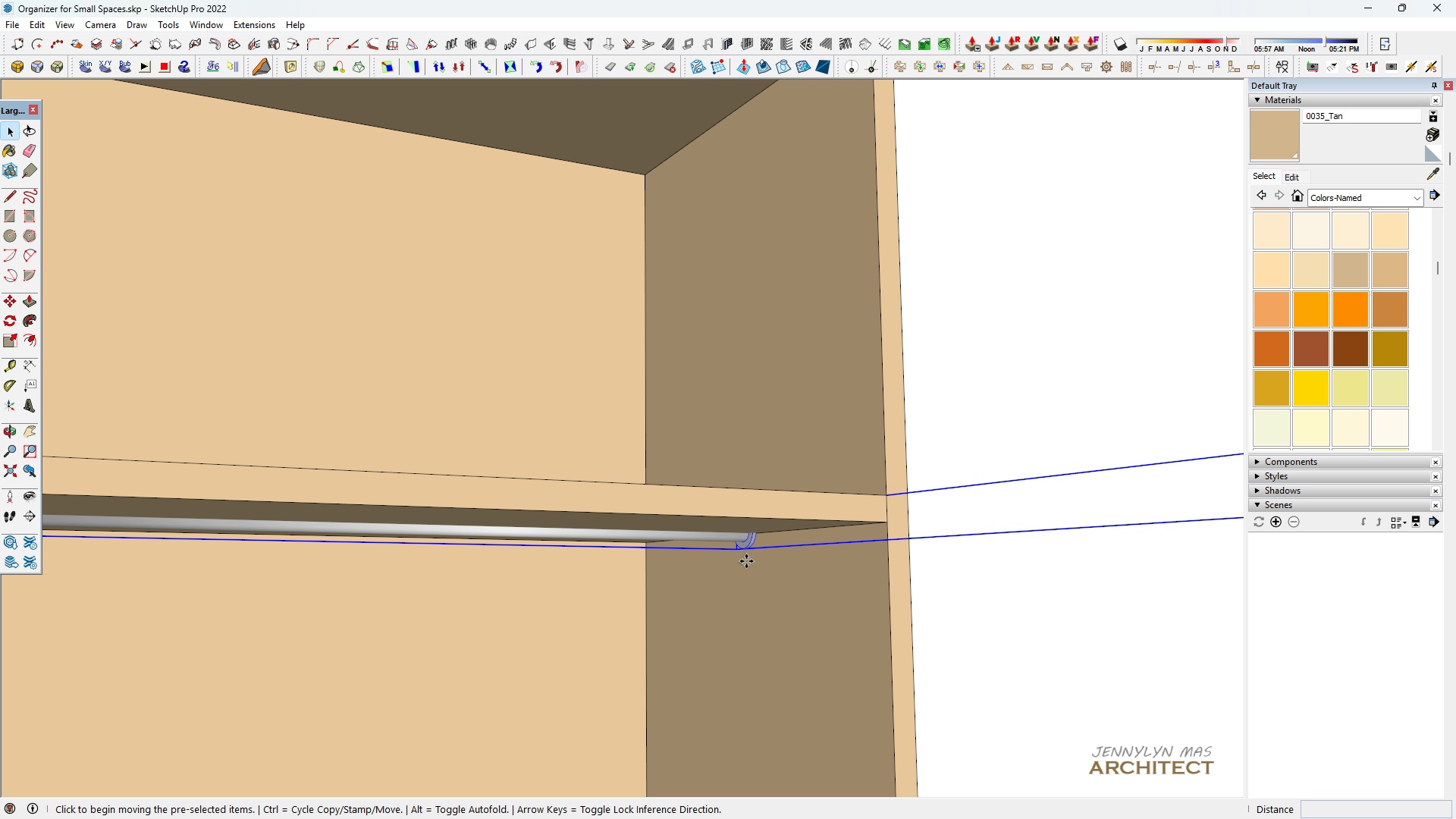 
key(M)
 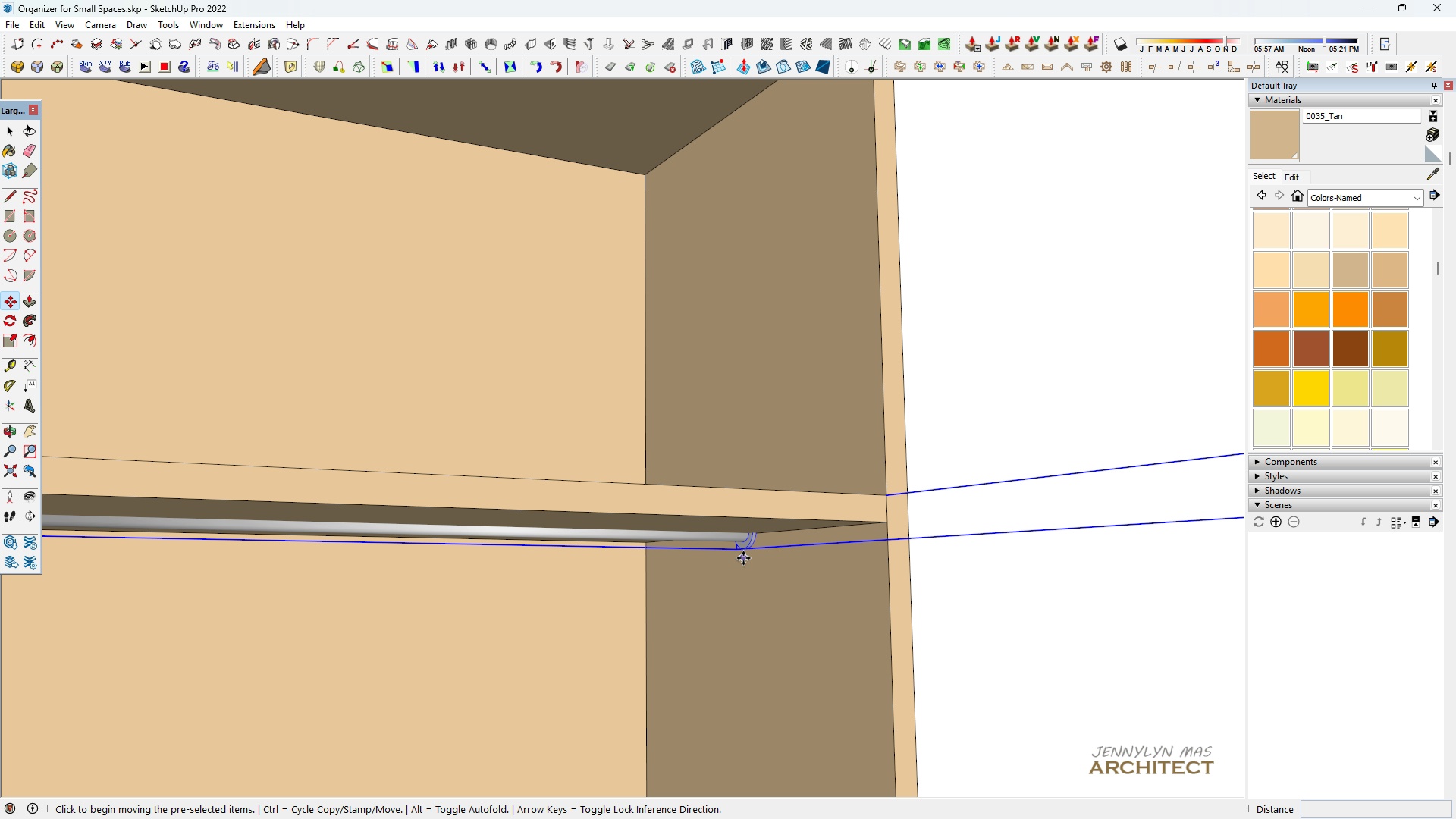 
key(Control+ControlLeft)
 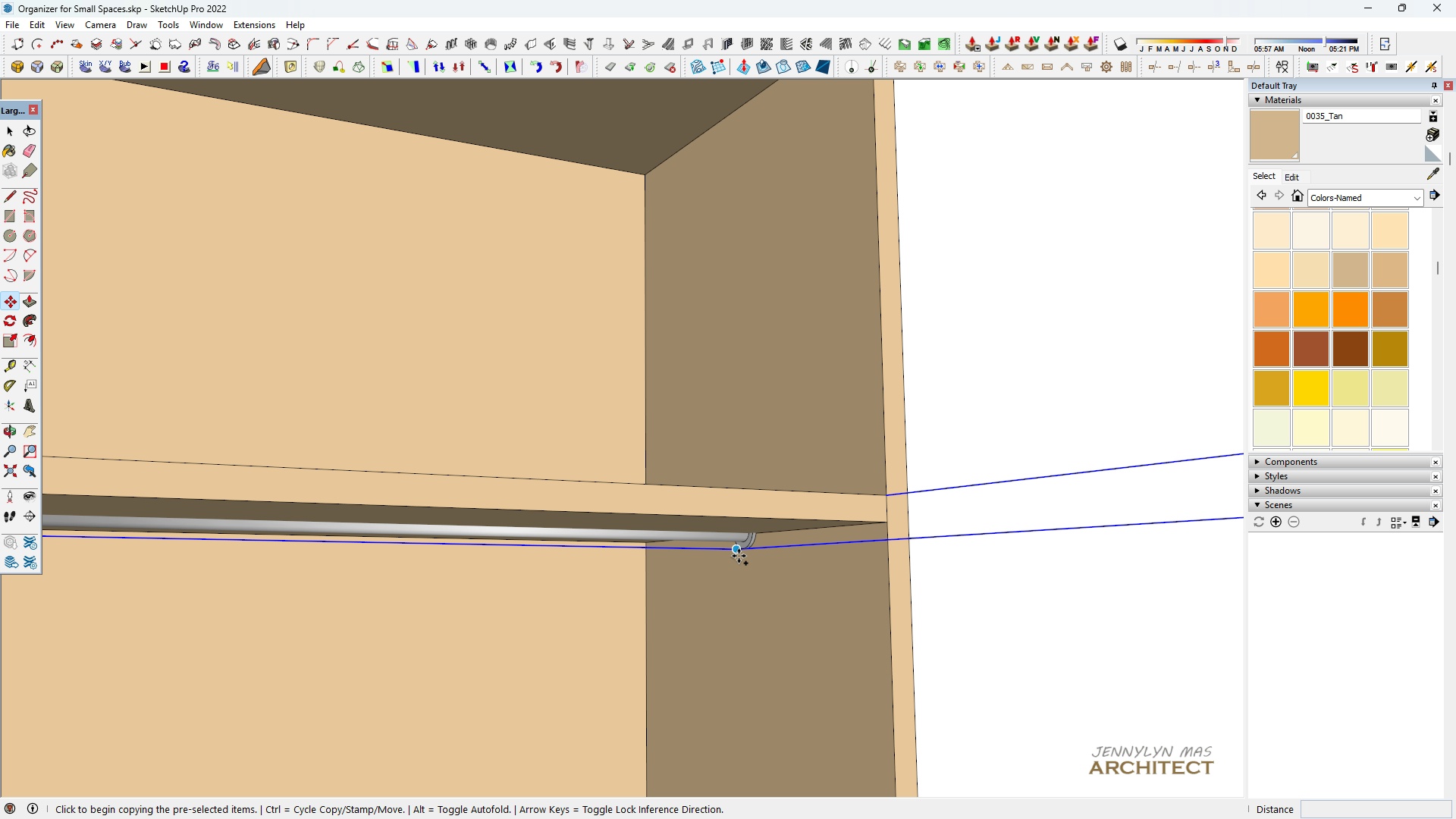 
left_click([739, 556])
 